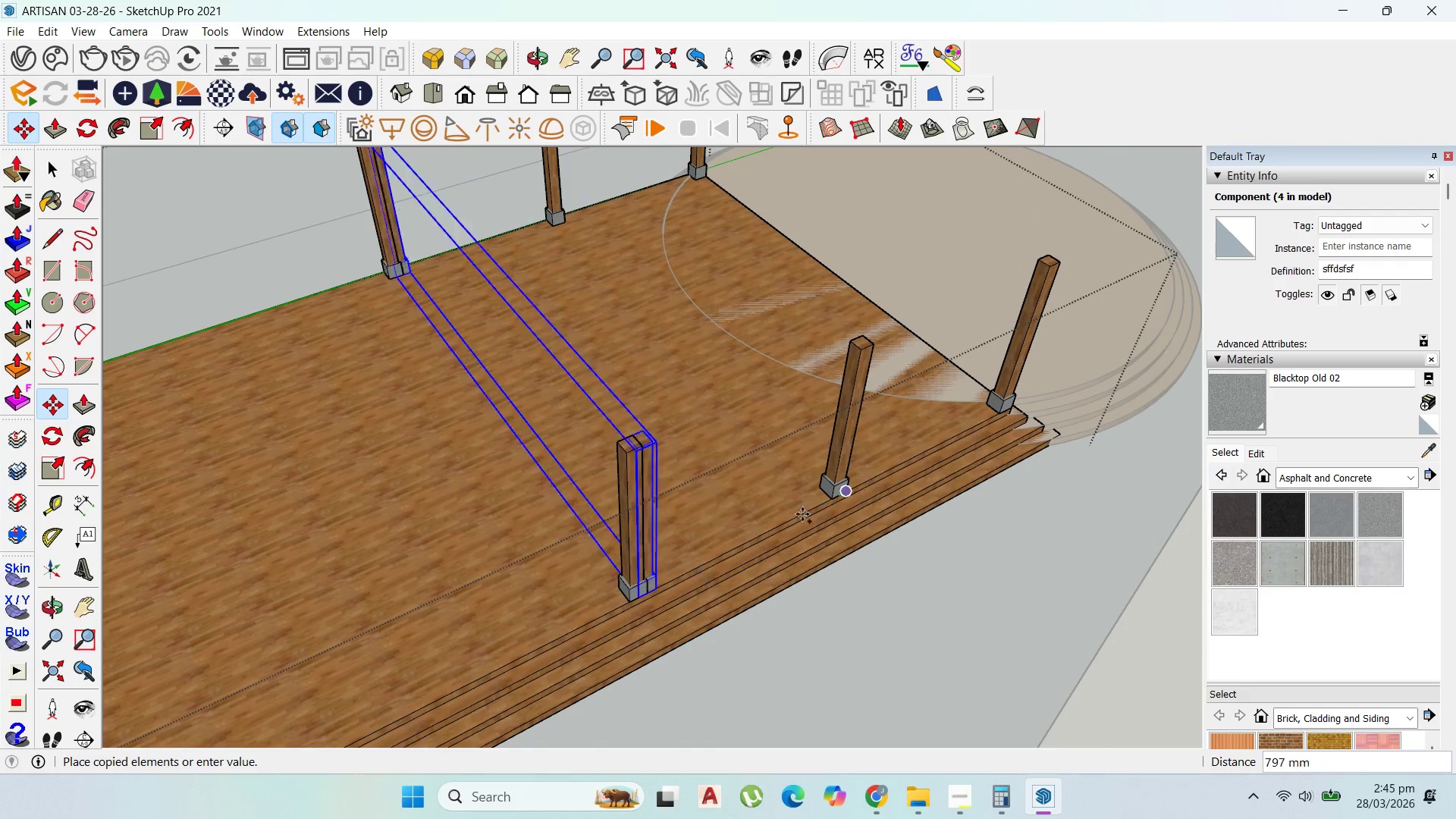 
scroll: coordinate [650, 597], scroll_direction: up, amount: 12.0
 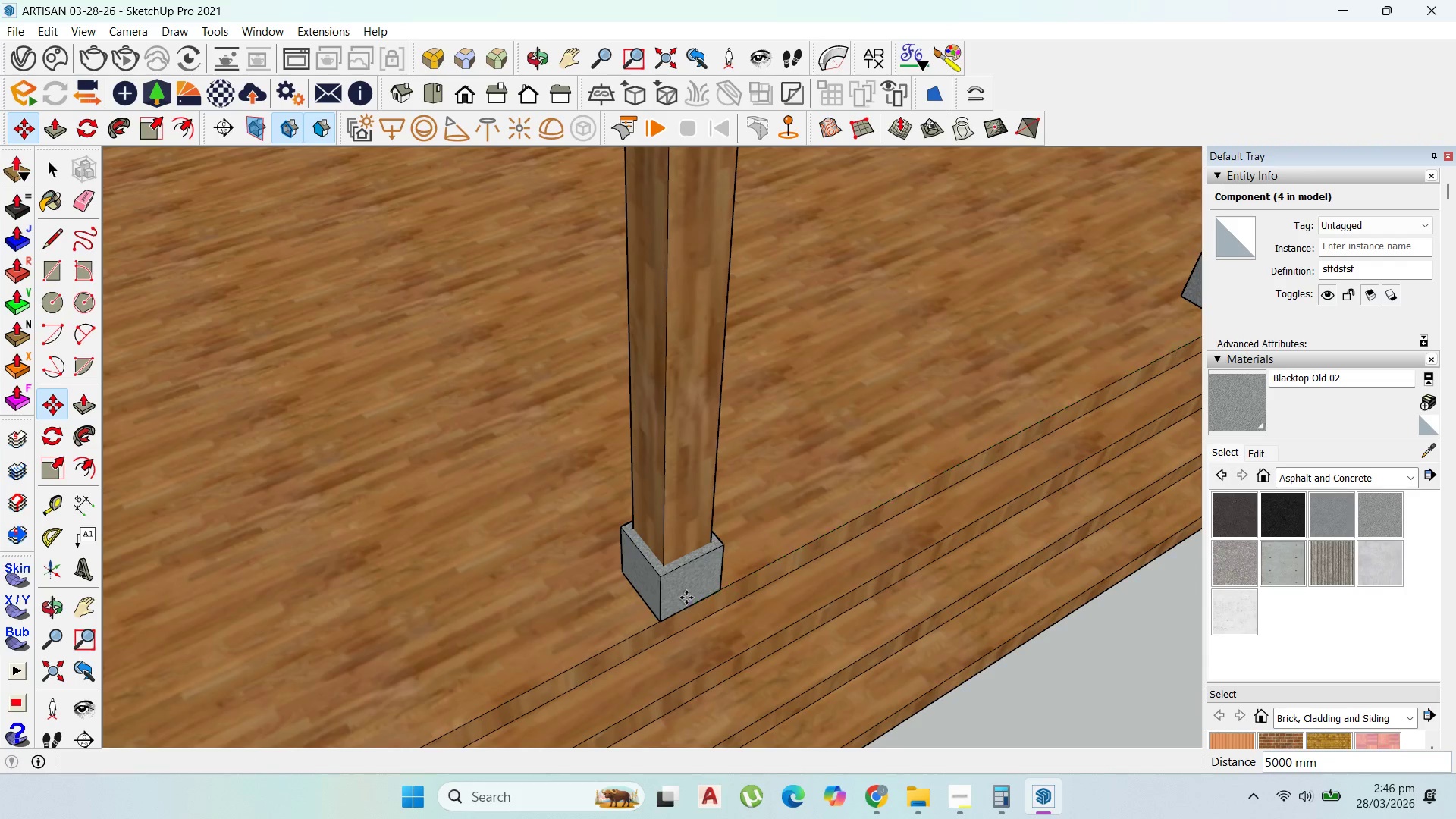 
scroll: coordinate [764, 480], scroll_direction: down, amount: 19.0
 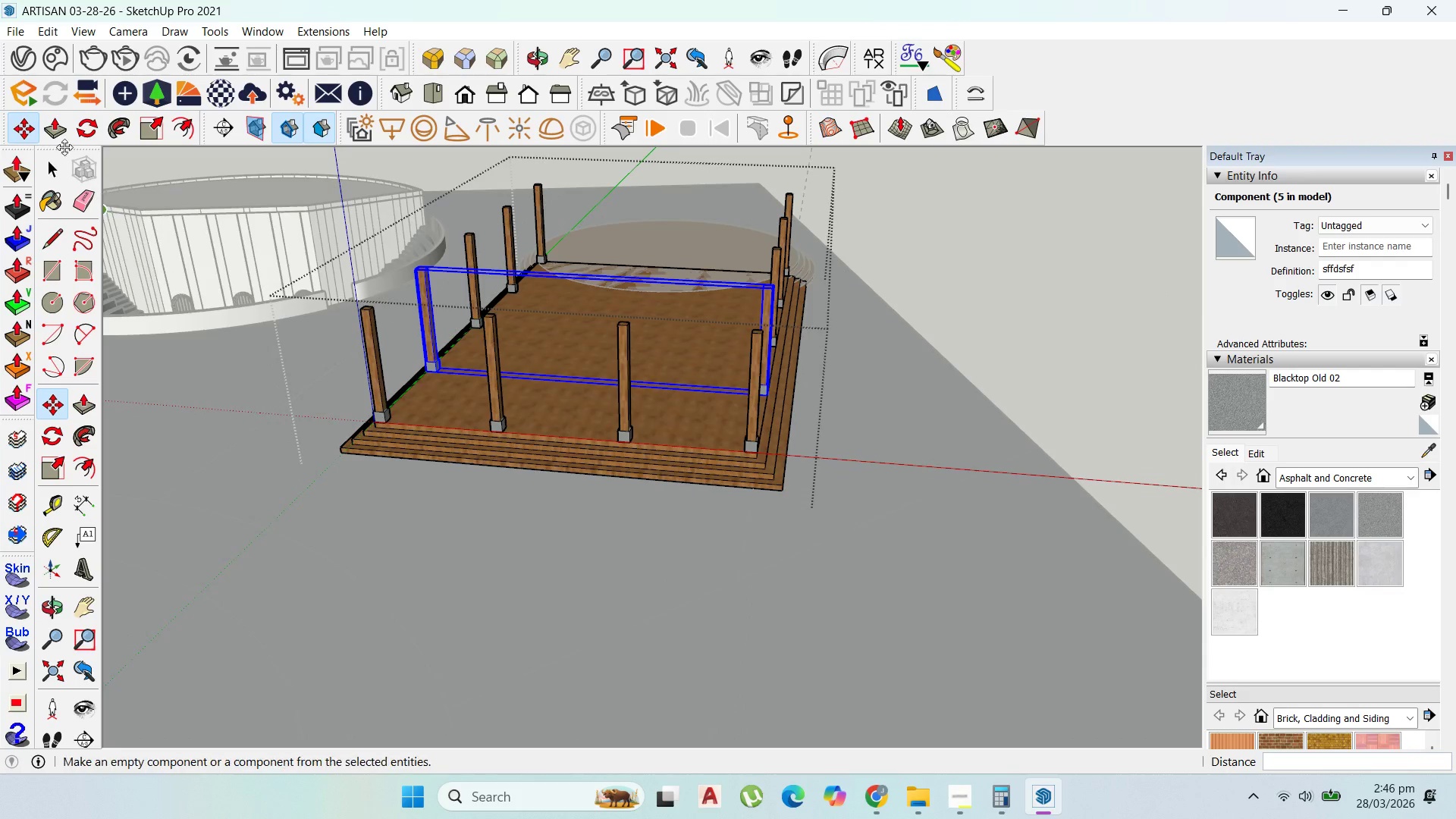 
left_click([66, 169])
 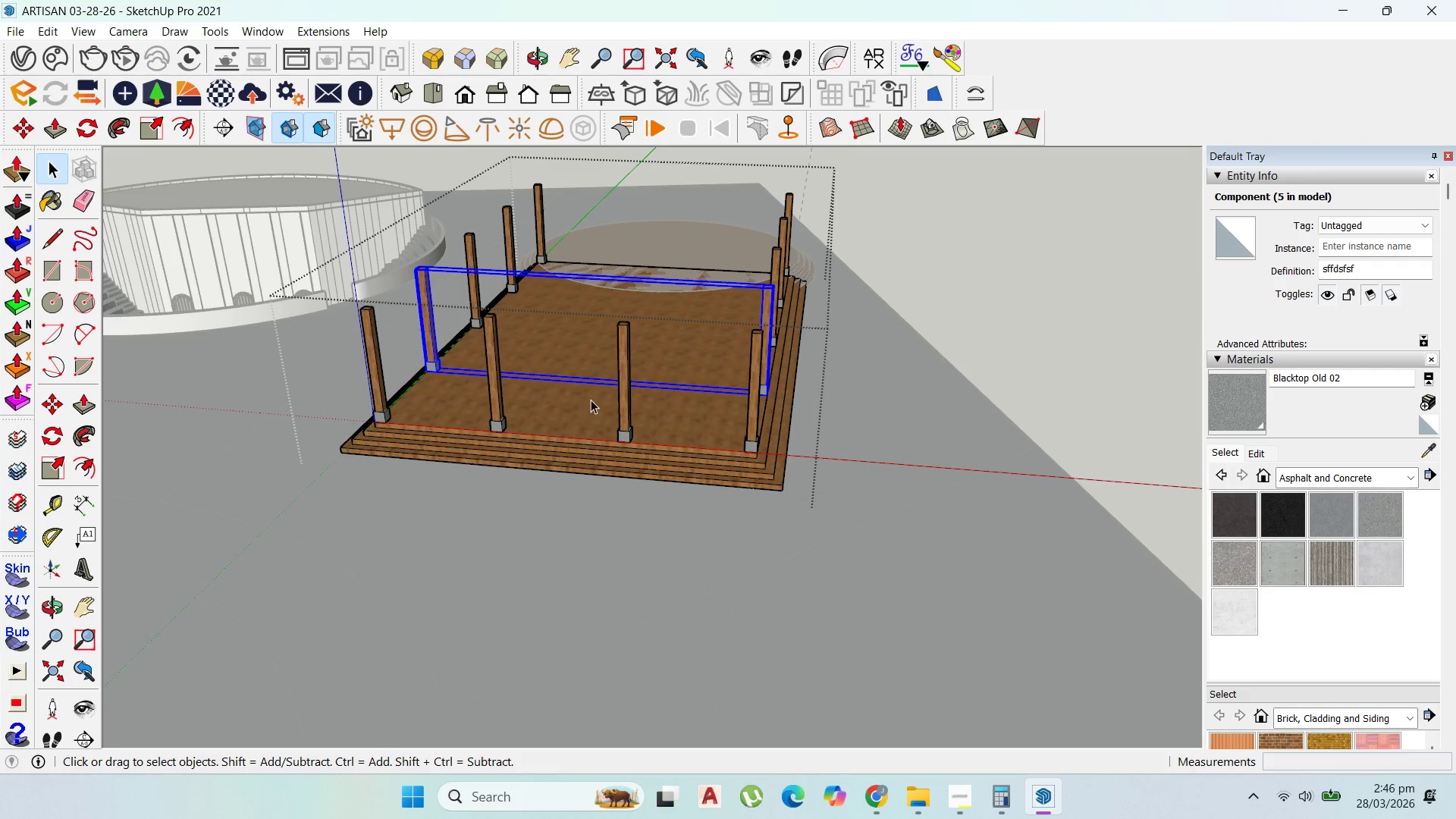 
left_click([591, 400])
 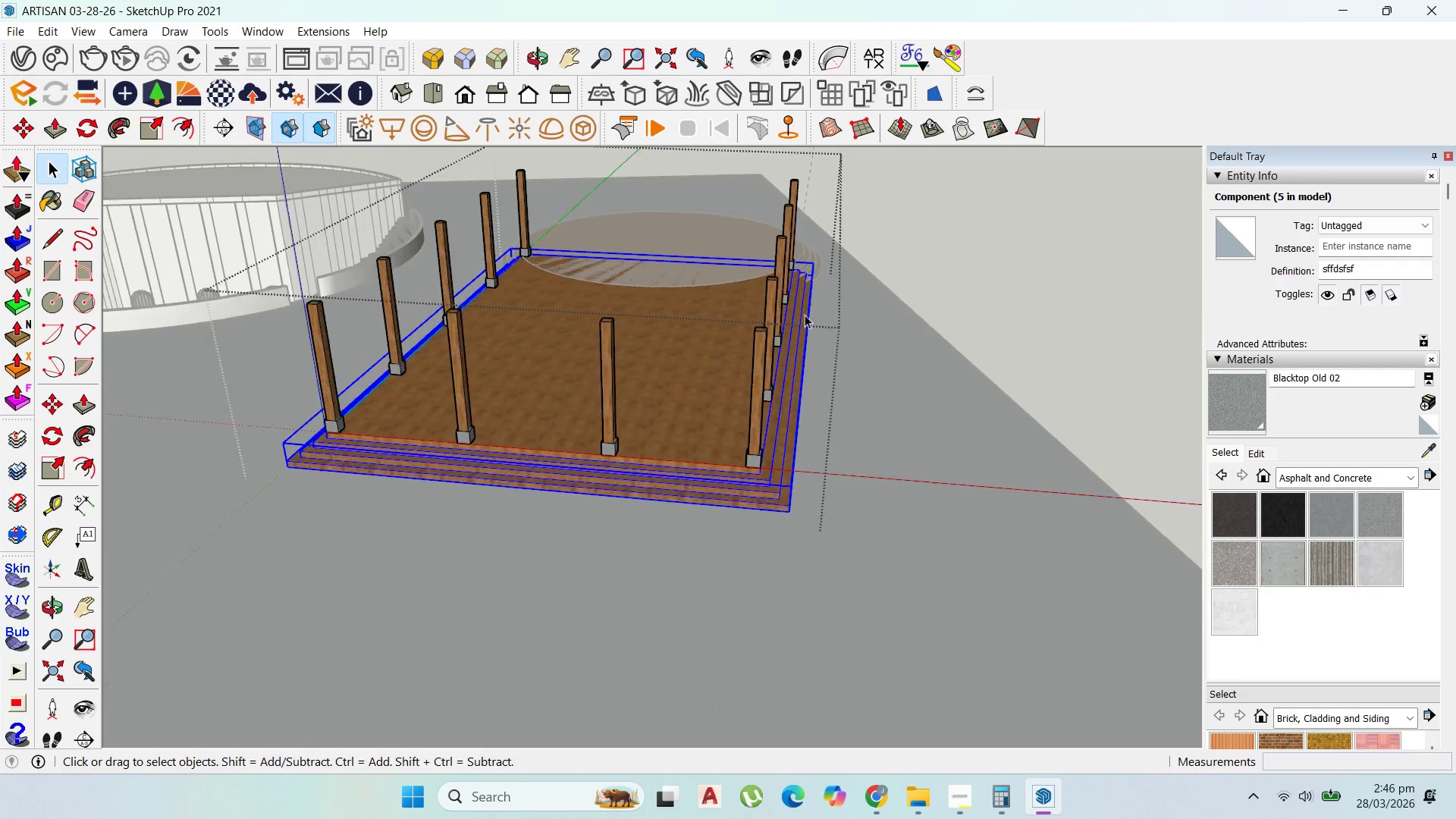 
scroll: coordinate [570, 460], scroll_direction: up, amount: 7.0
 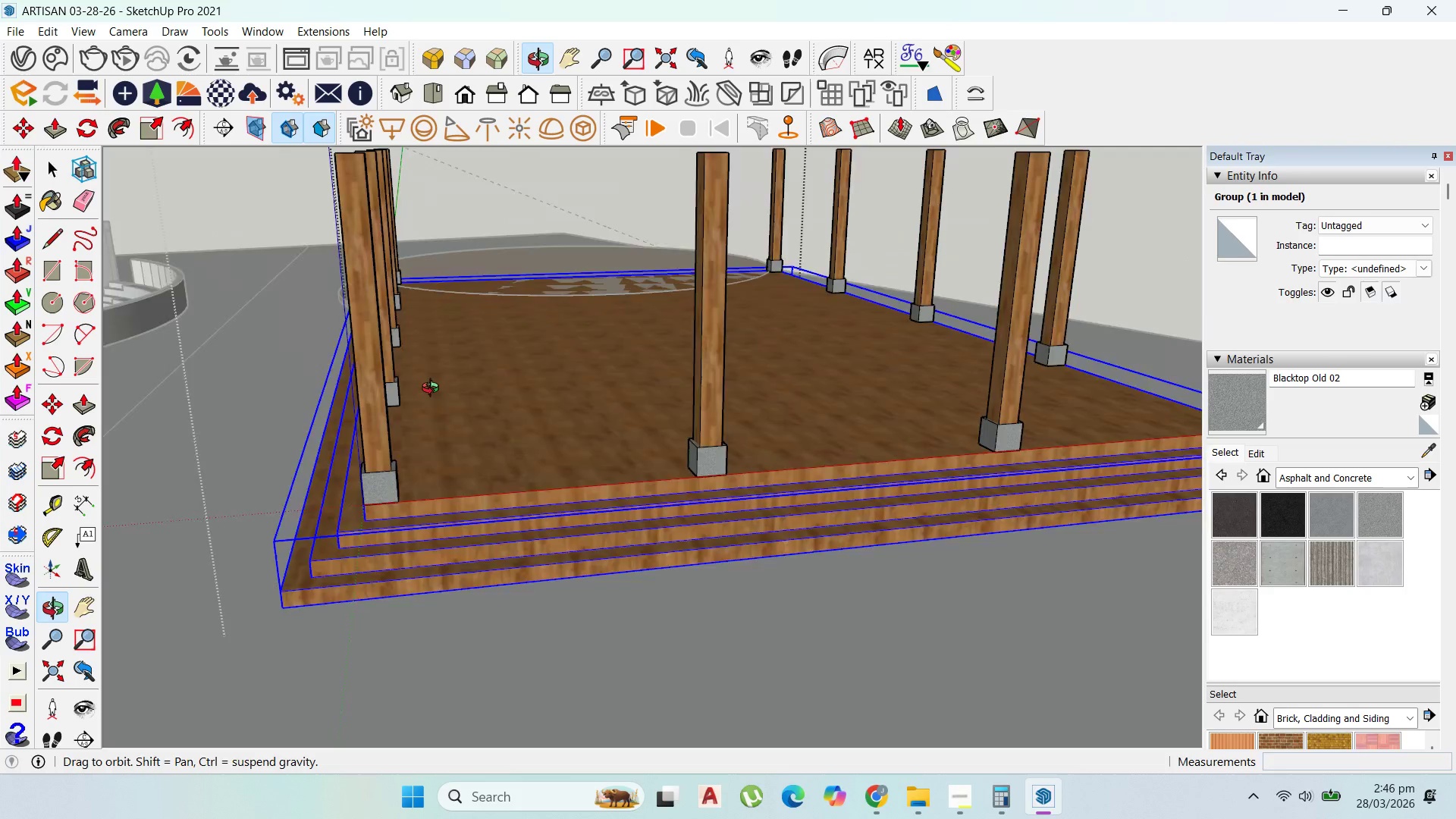 
scroll: coordinate [418, 383], scroll_direction: none, amount: 0.0
 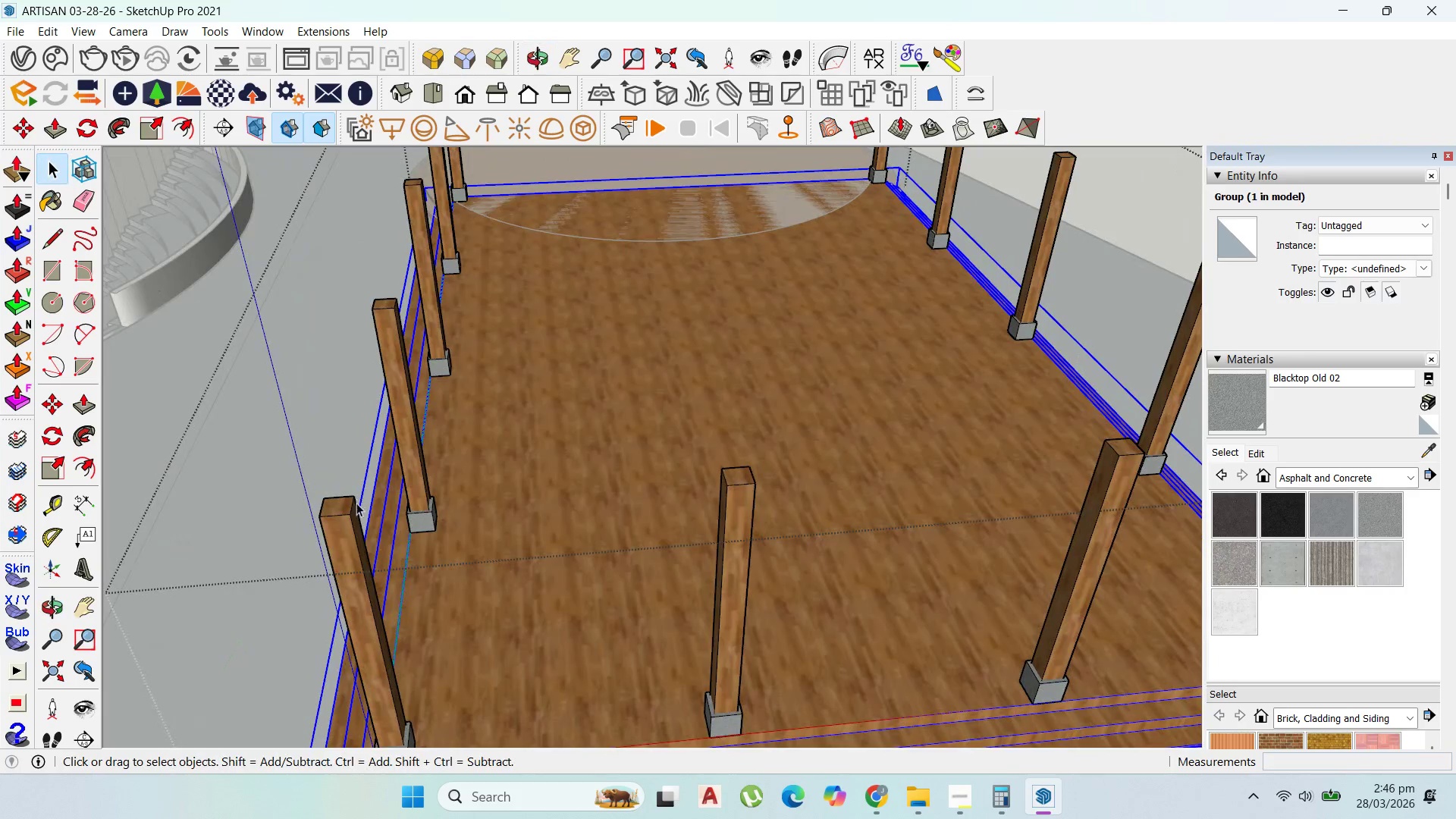 
double_click([338, 516])
 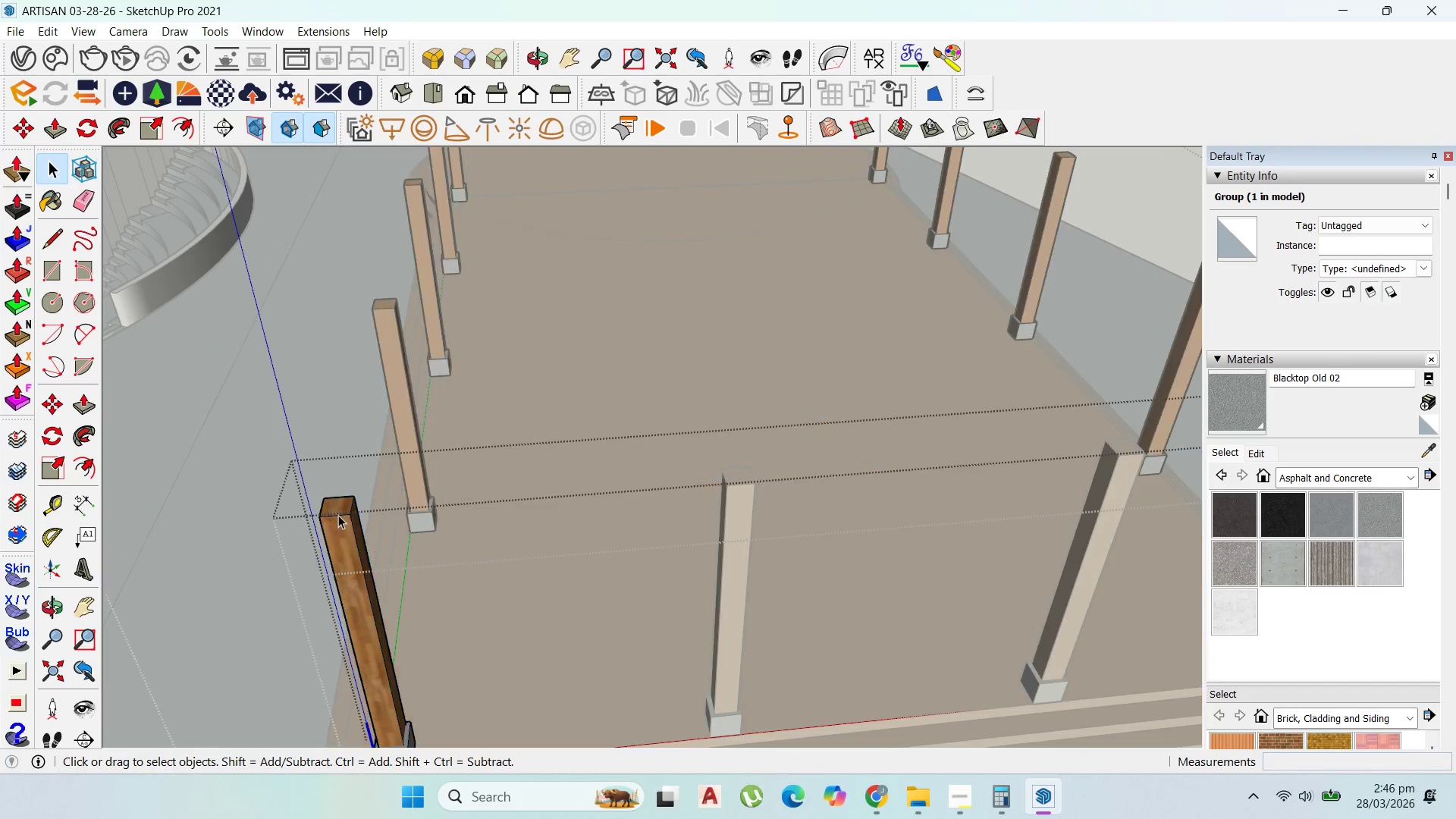 
triple_click([338, 515])
 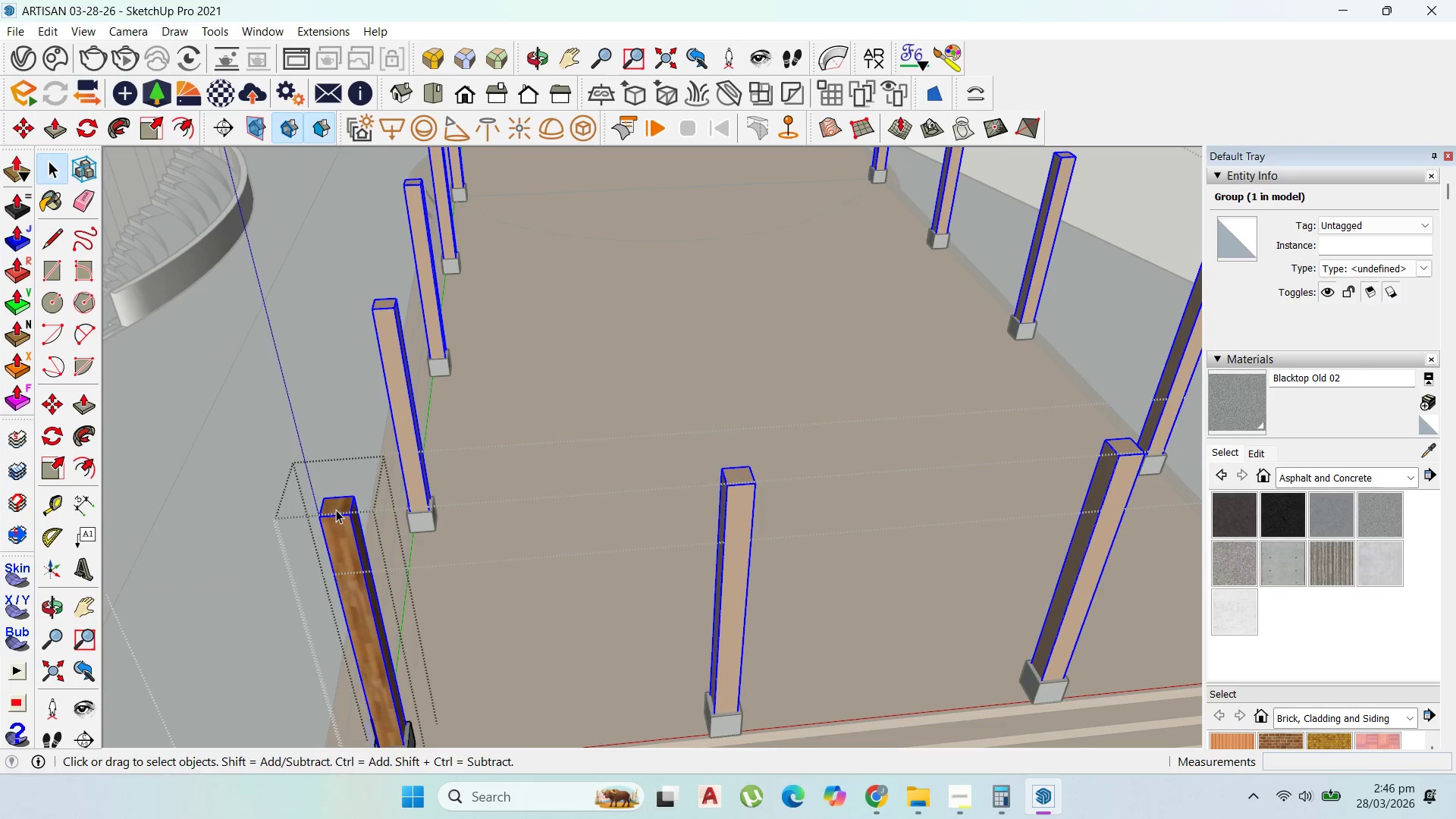 
triple_click([336, 510])
 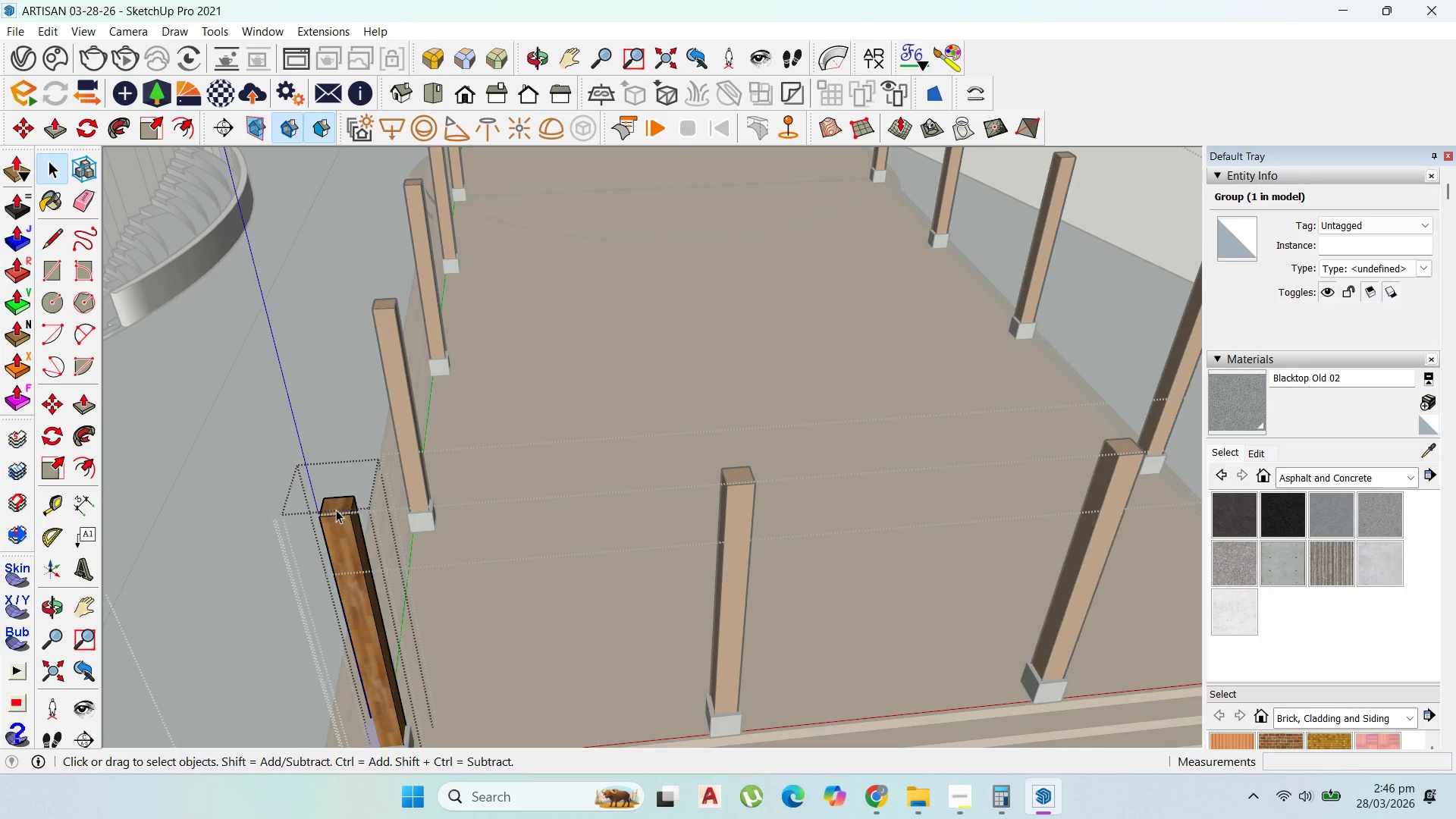 
triple_click([336, 510])
 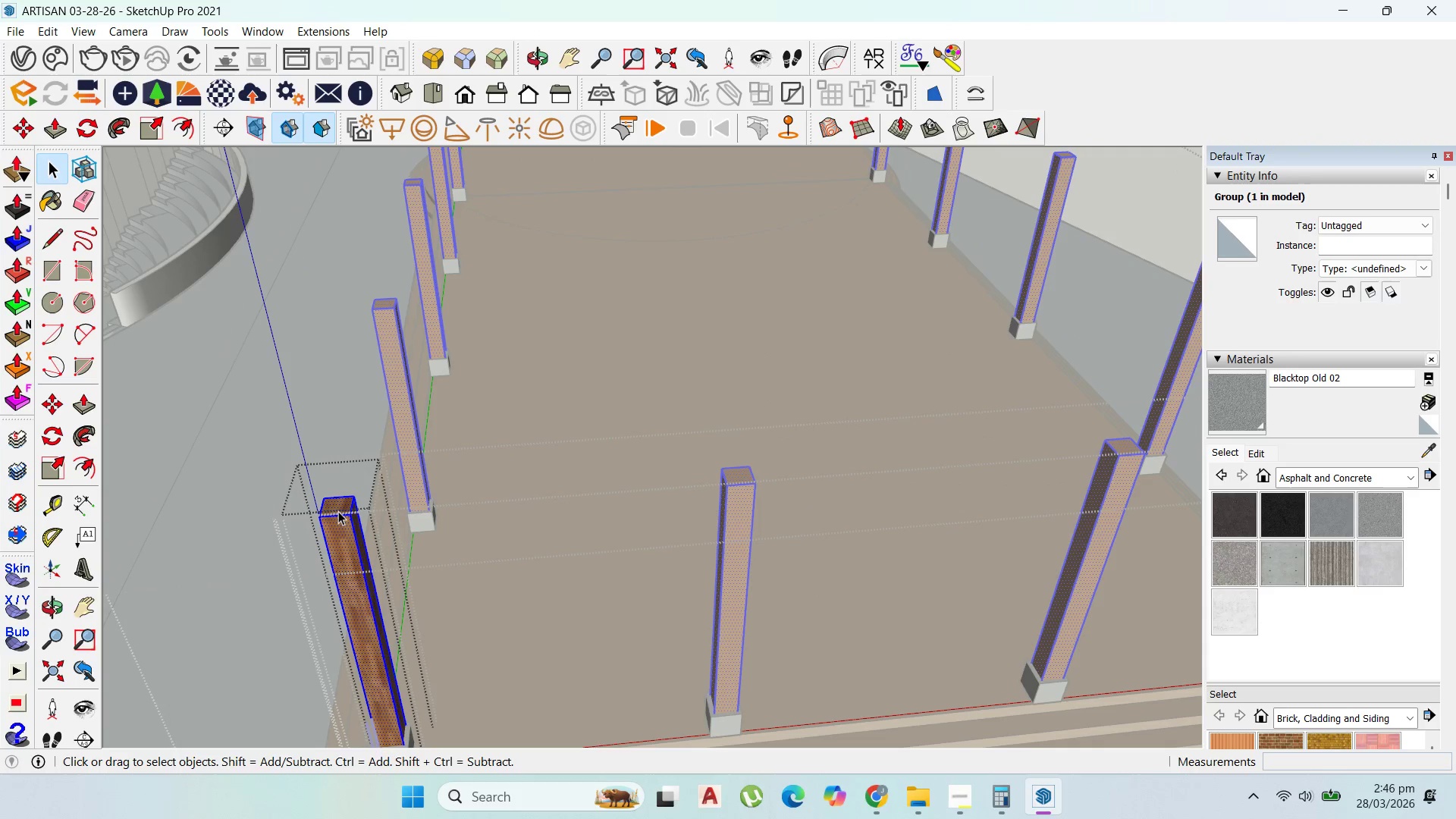 
triple_click([338, 511])
 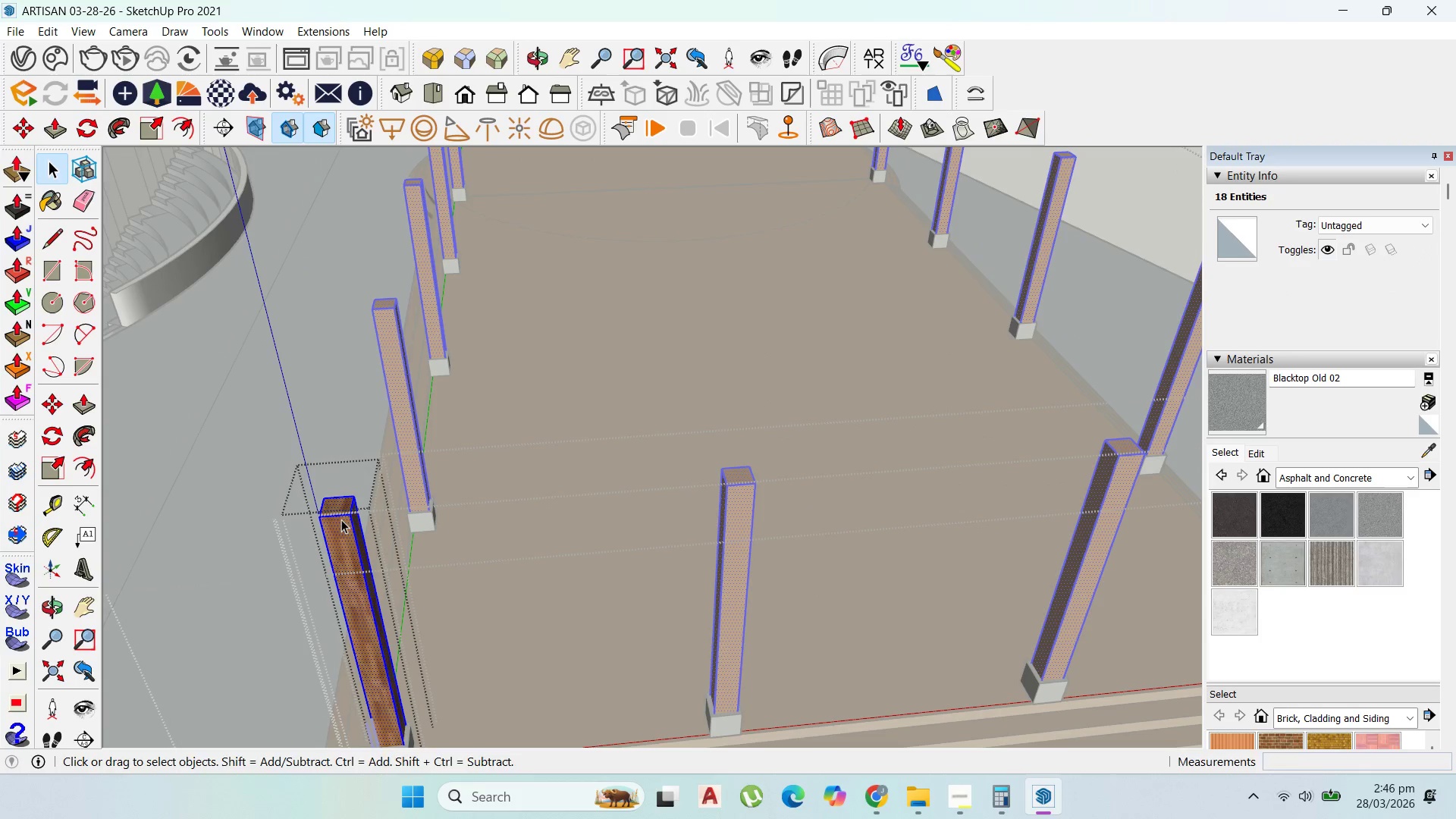 
key(P)
 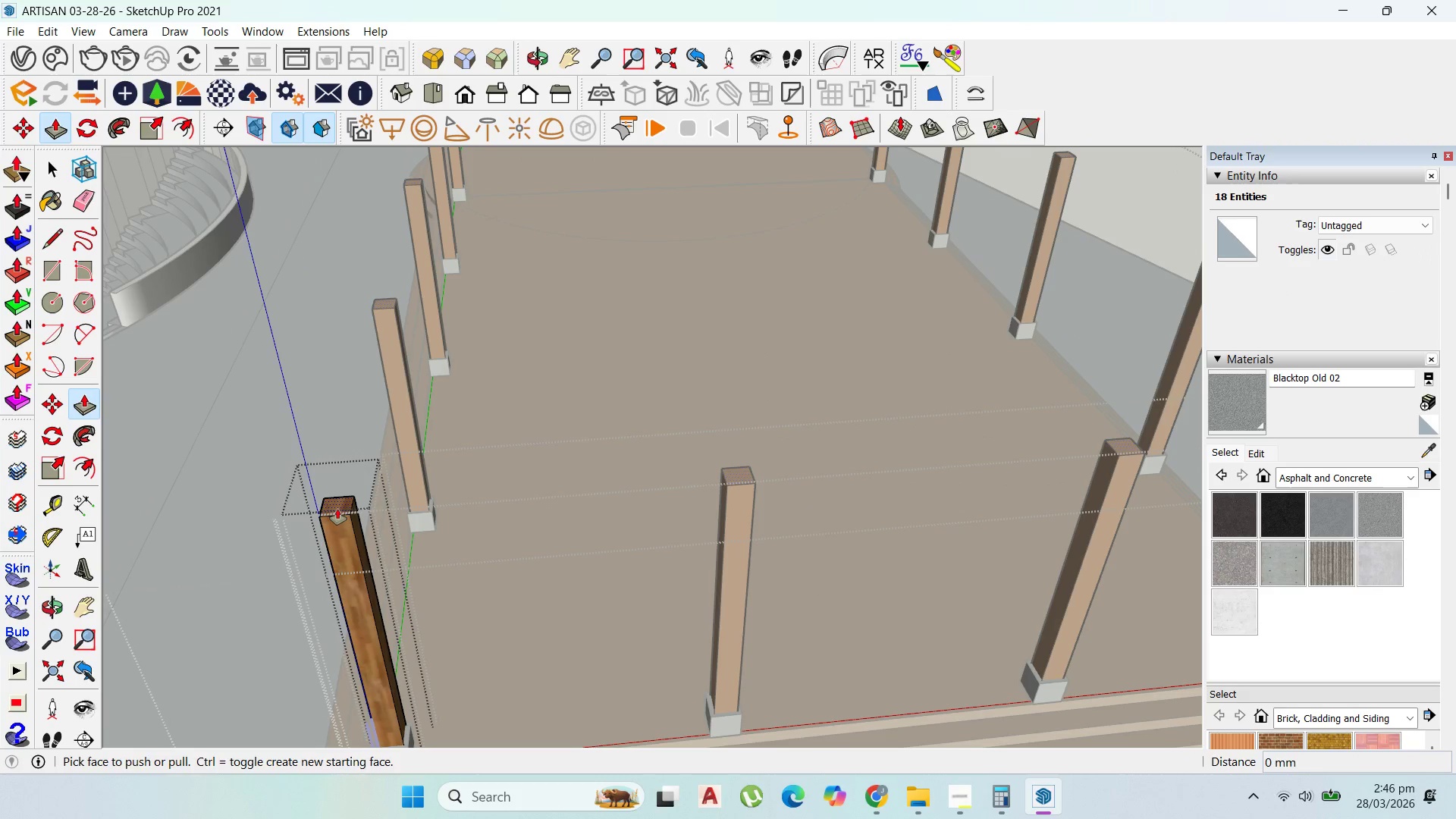 
left_click([337, 509])
 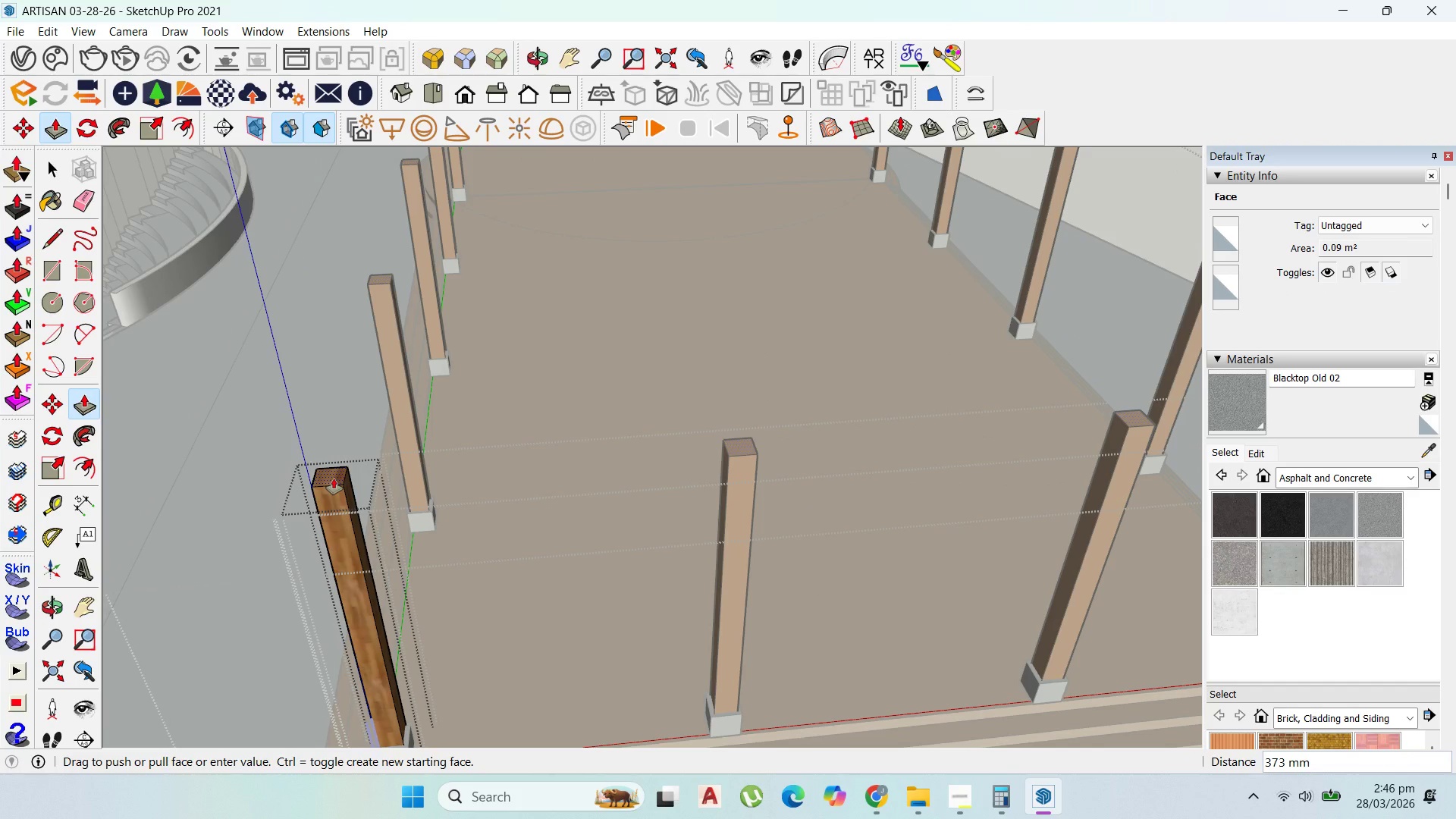 
type(10000)
key(Backspace)
 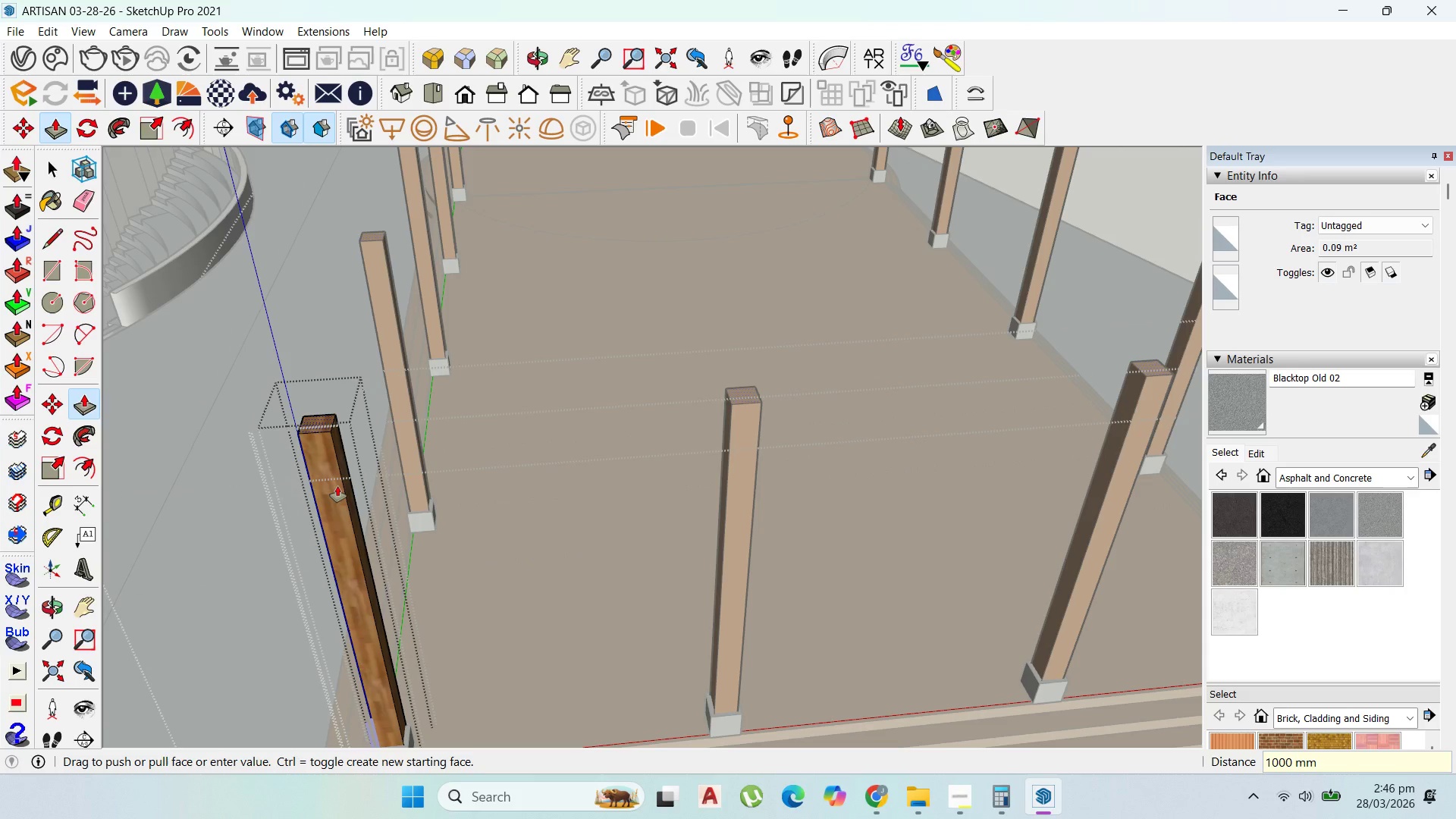 
key(Enter)
 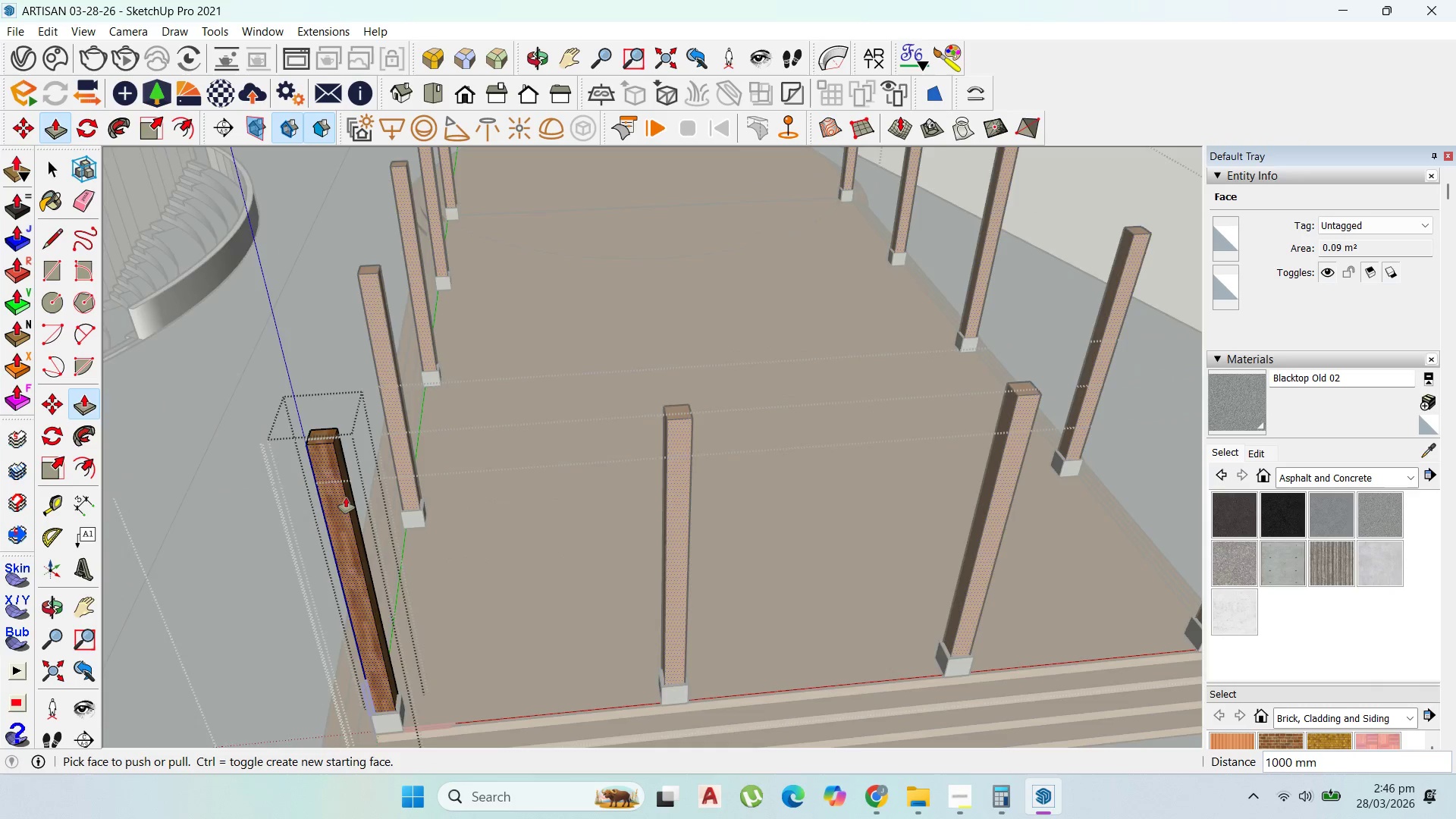 
scroll: coordinate [347, 499], scroll_direction: down, amount: 6.0
 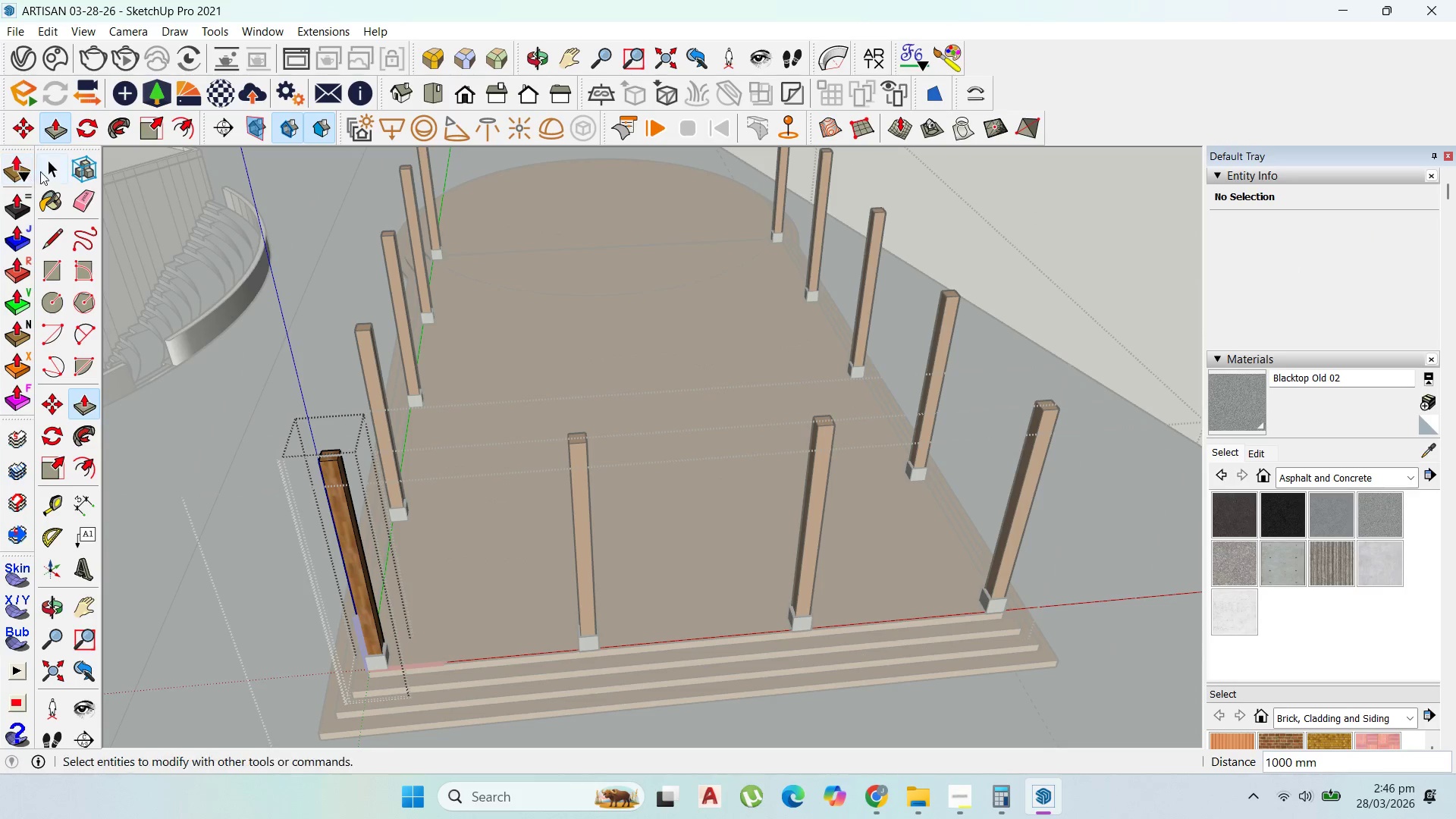 
left_click([51, 165])
 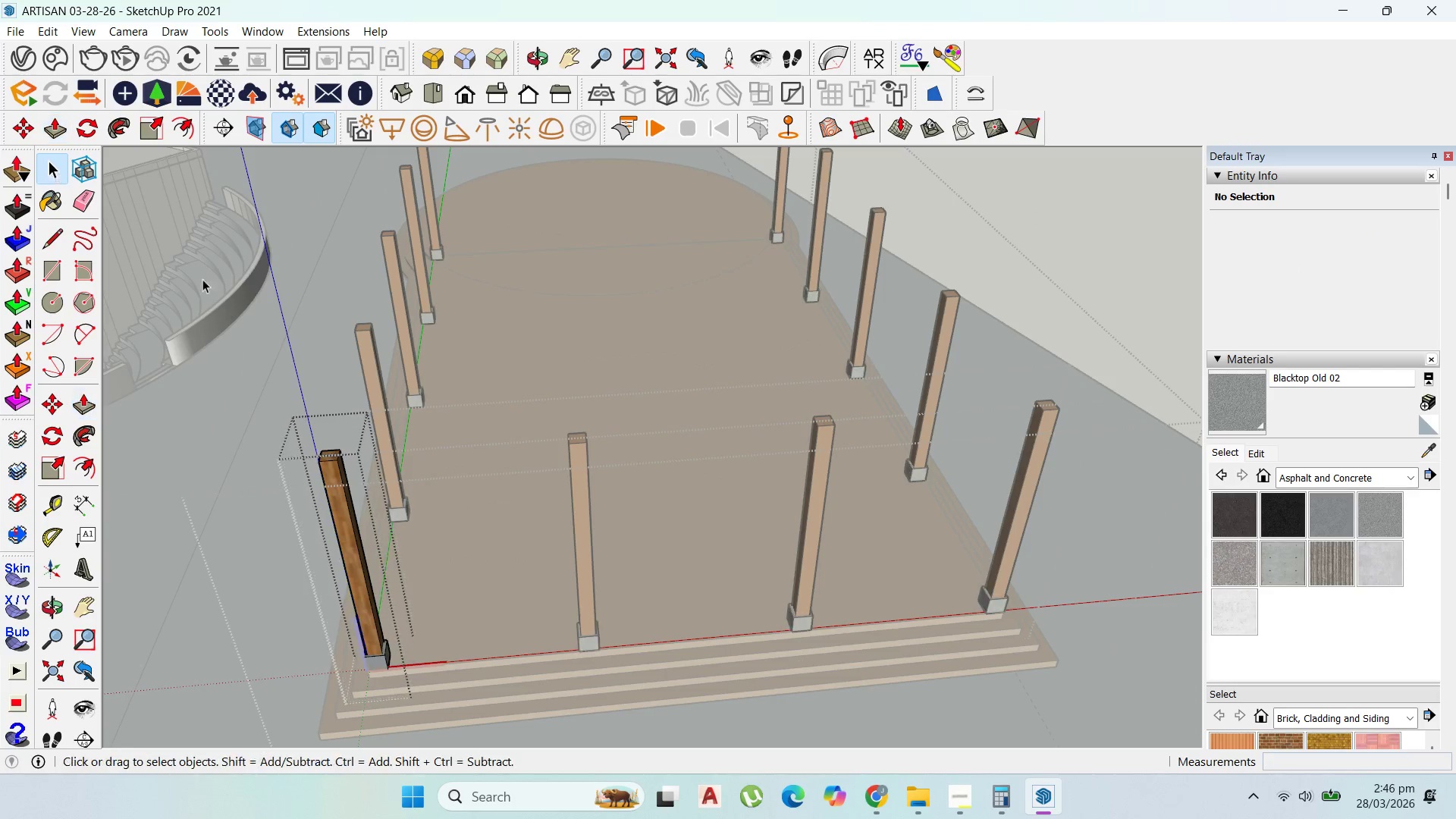 
key(Escape)
 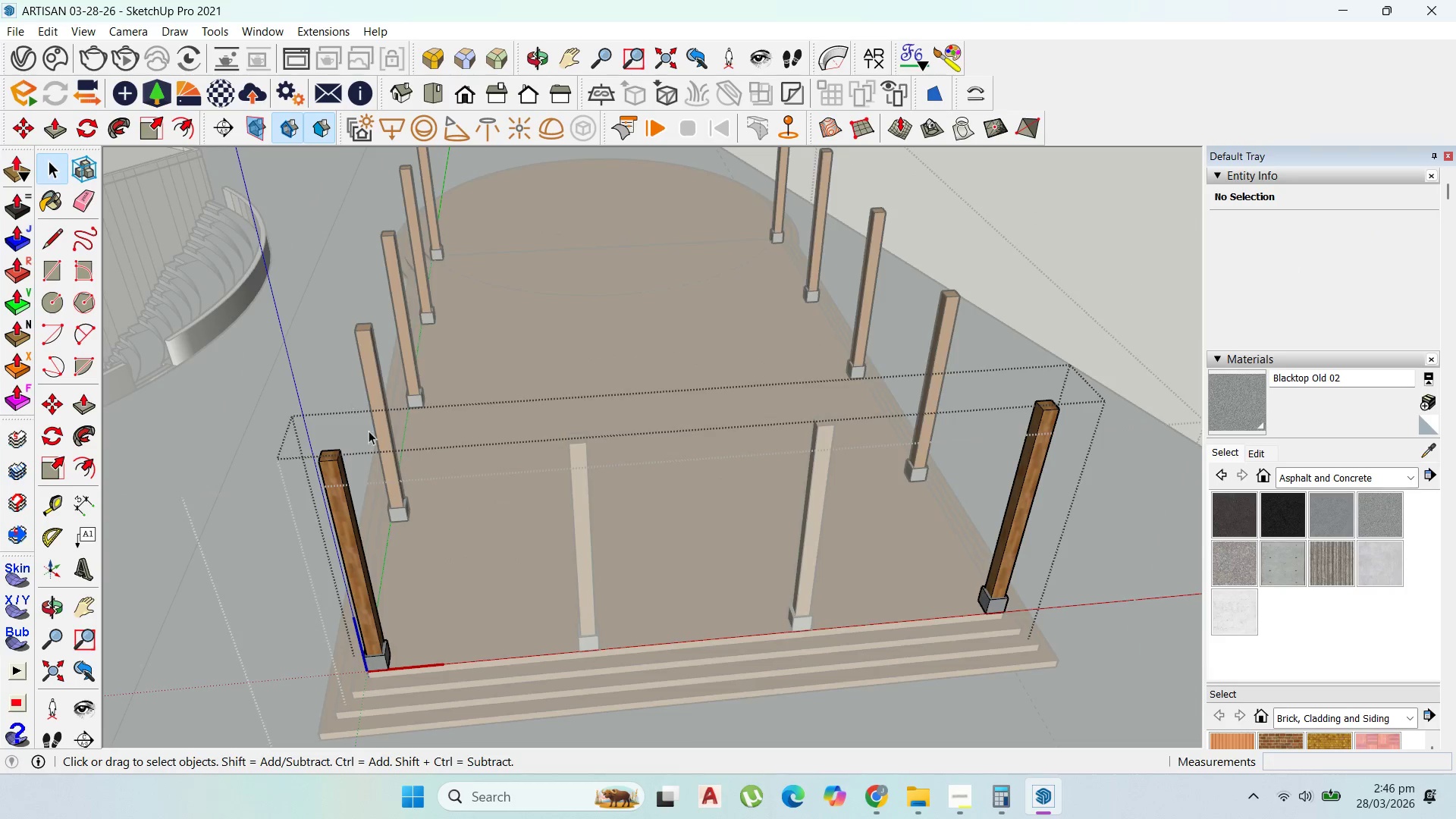 
key(Escape)
 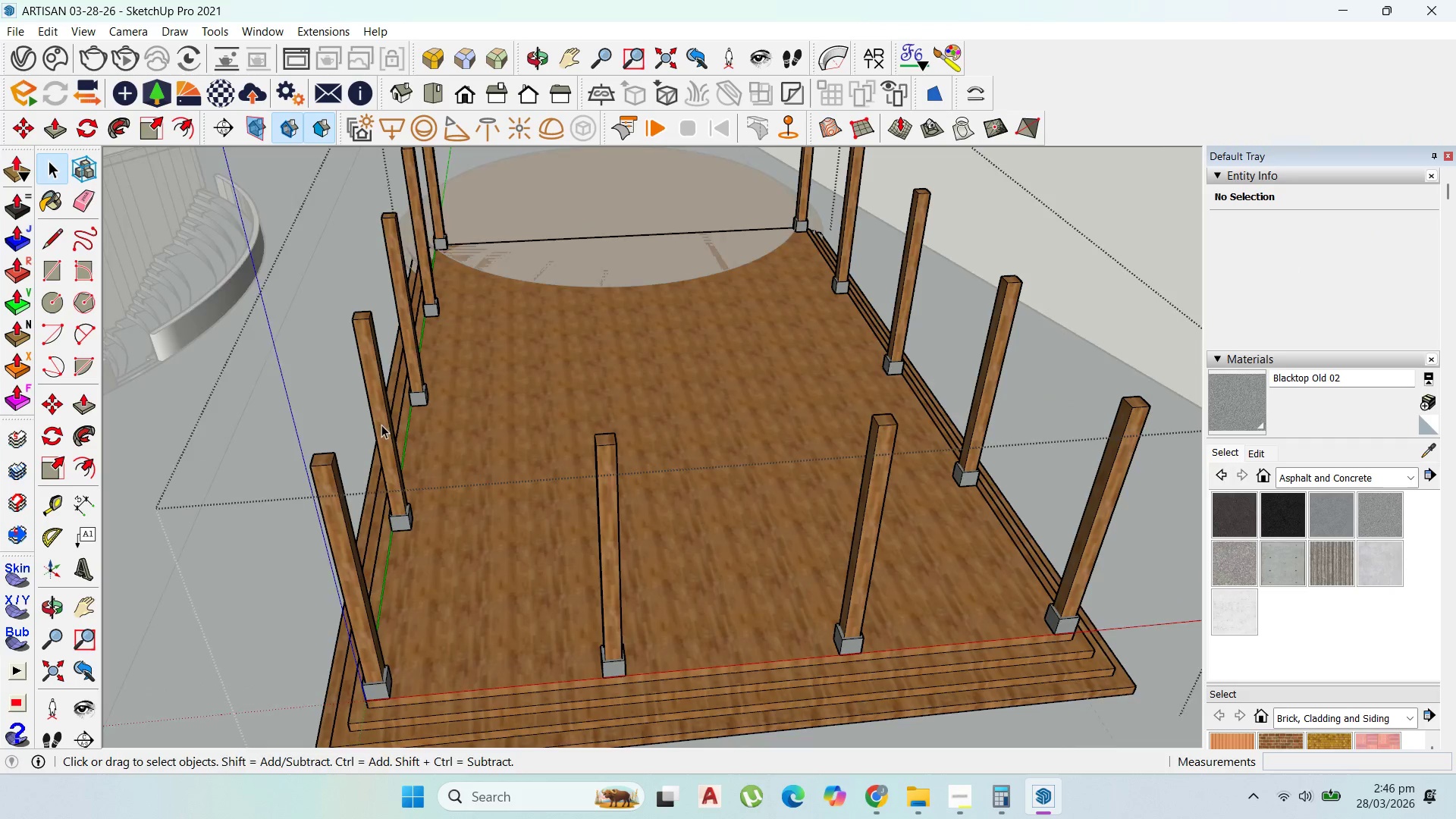 
key(Escape)
 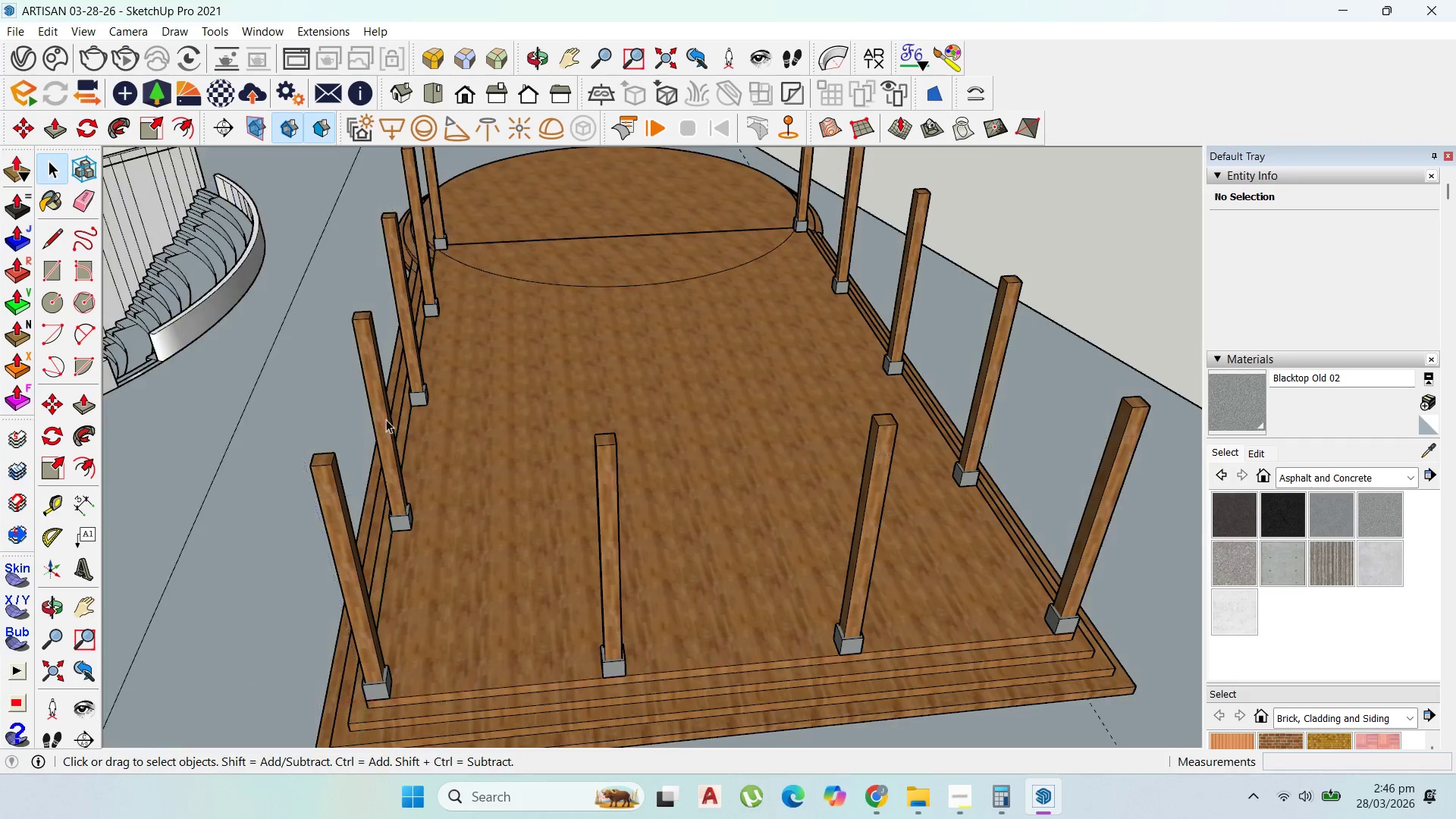 
key(Escape)
 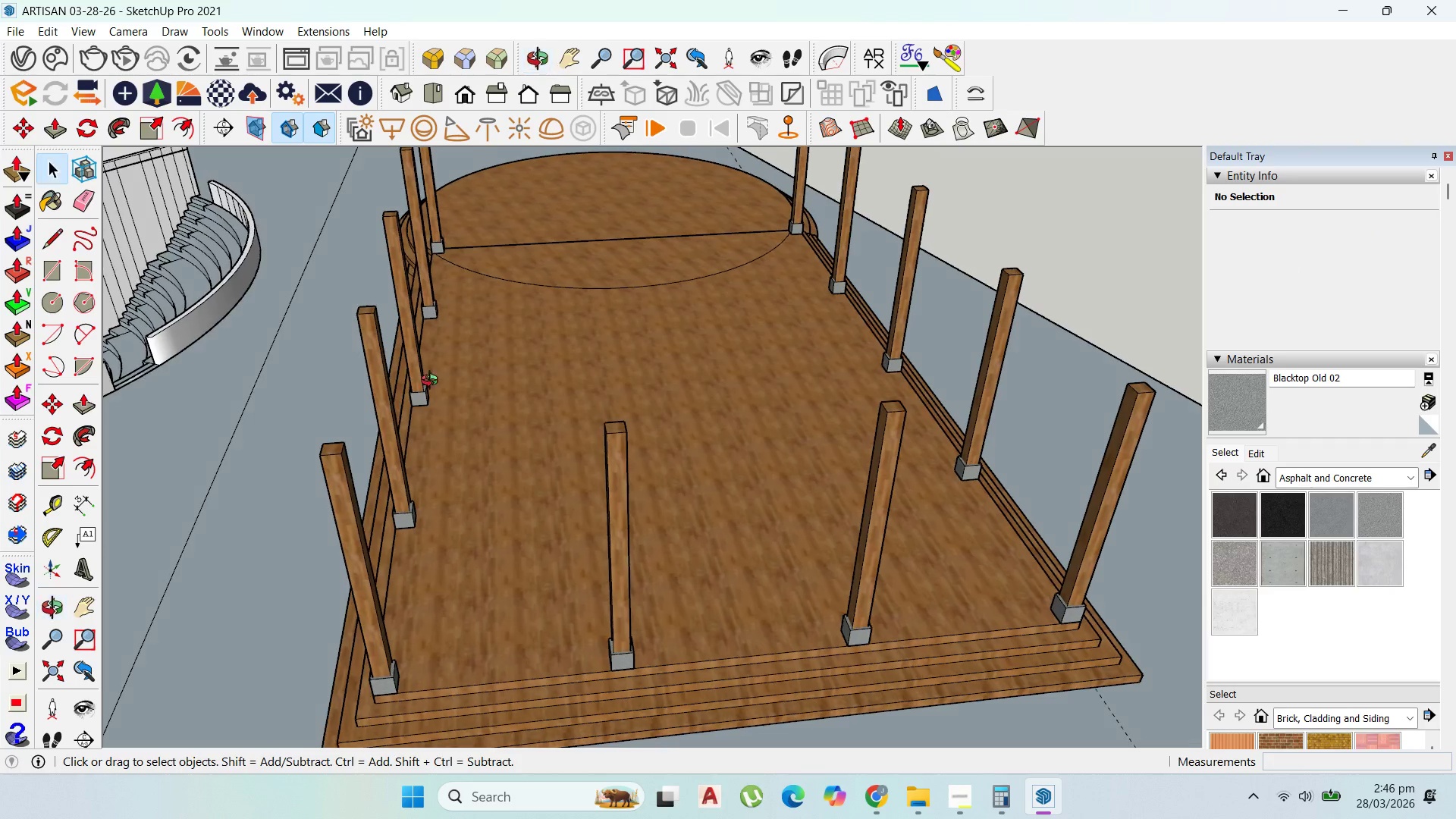 
key(Escape)
 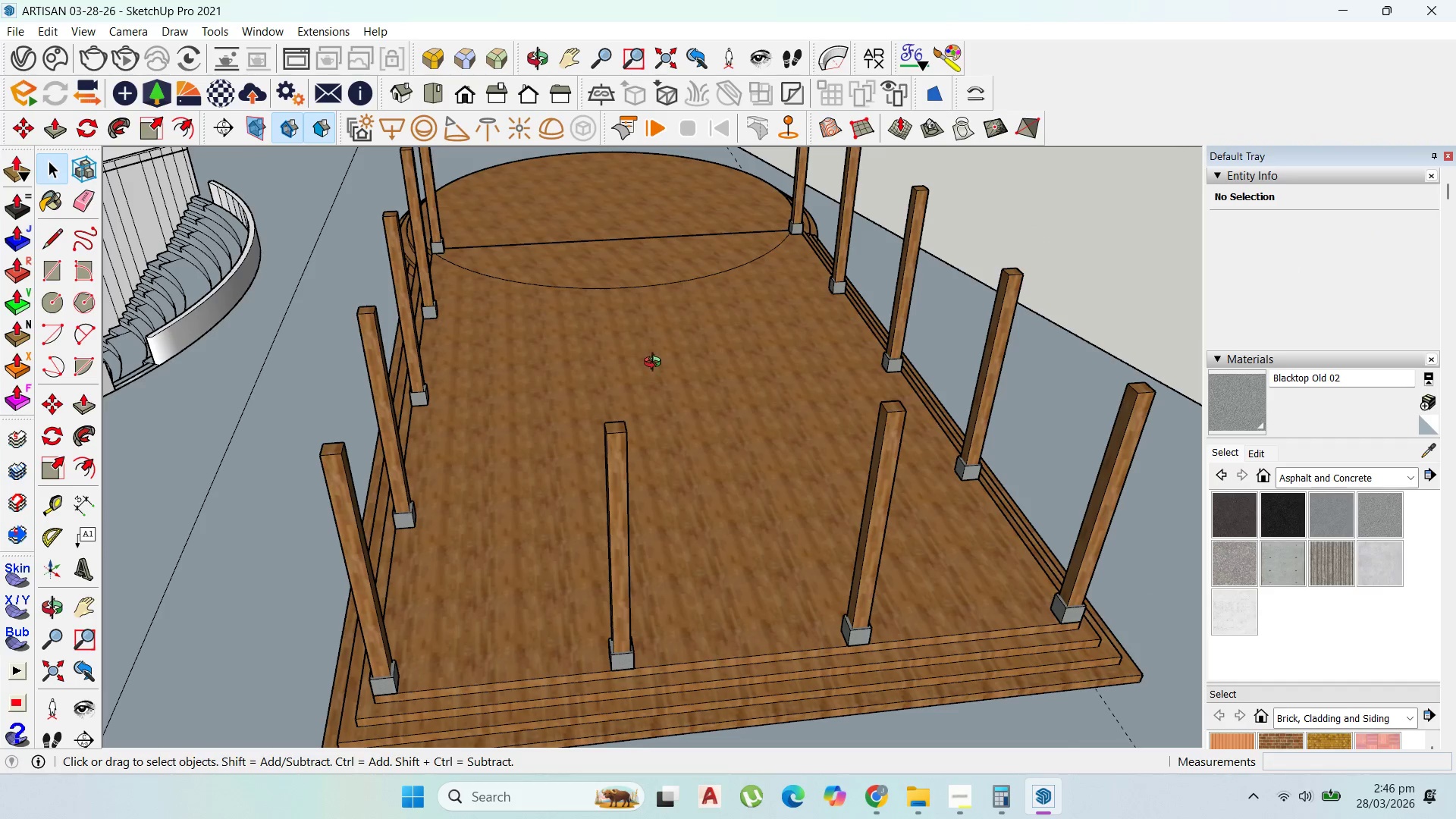 
scroll: coordinate [377, 429], scroll_direction: up, amount: 1.0
 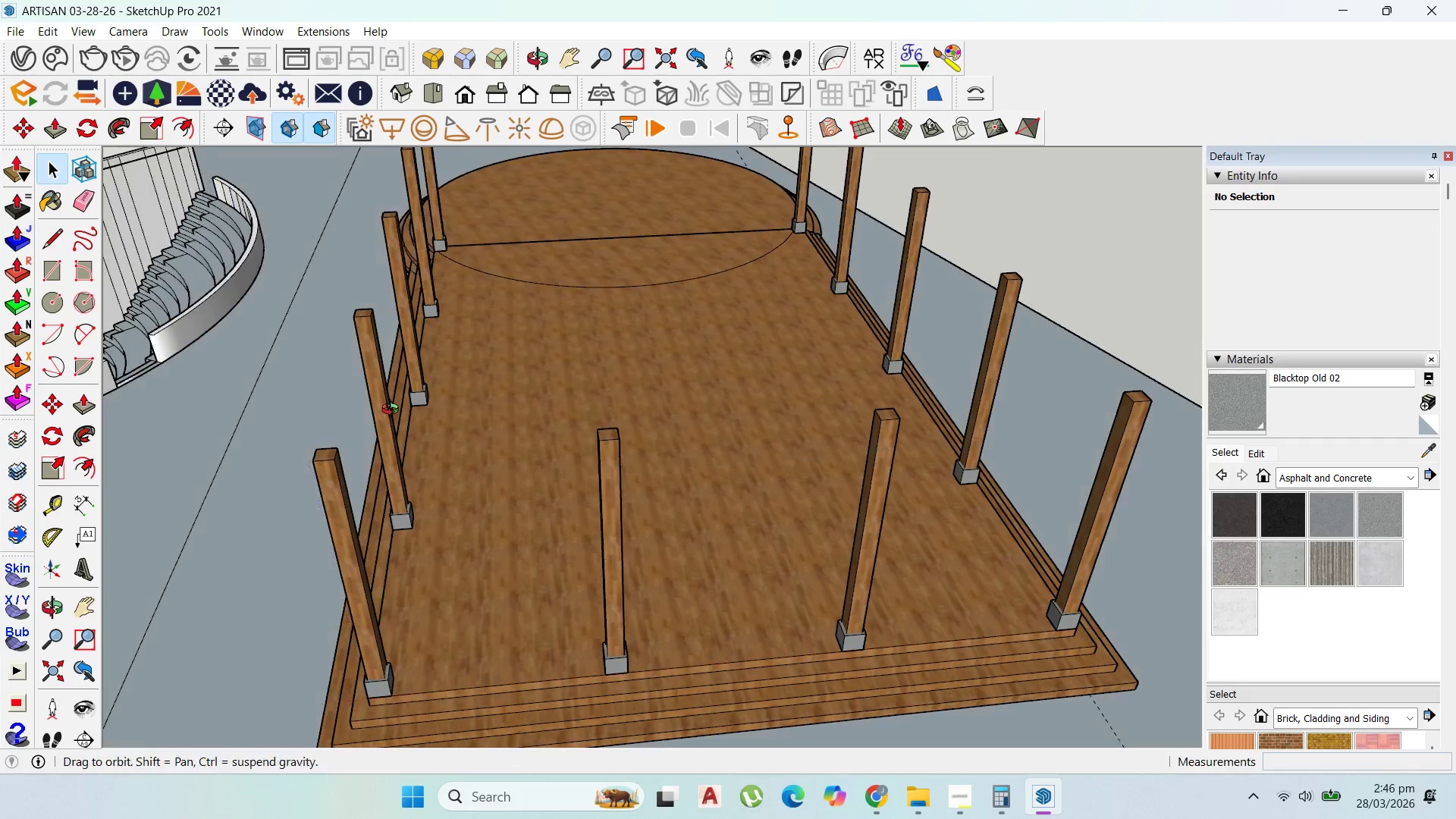 
scroll: coordinate [247, 275], scroll_direction: down, amount: 9.0
 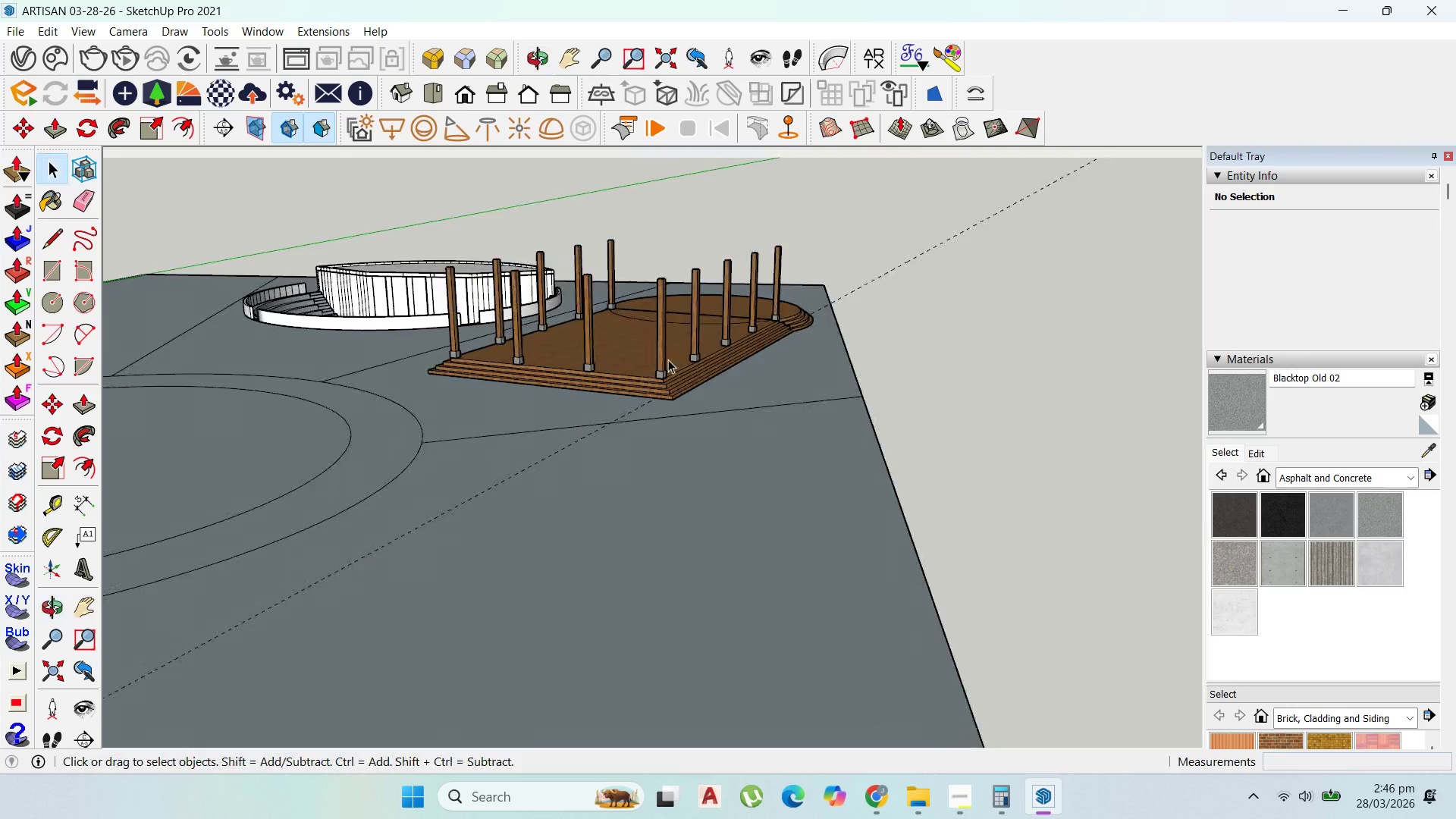 
scroll: coordinate [572, 396], scroll_direction: up, amount: 5.0
 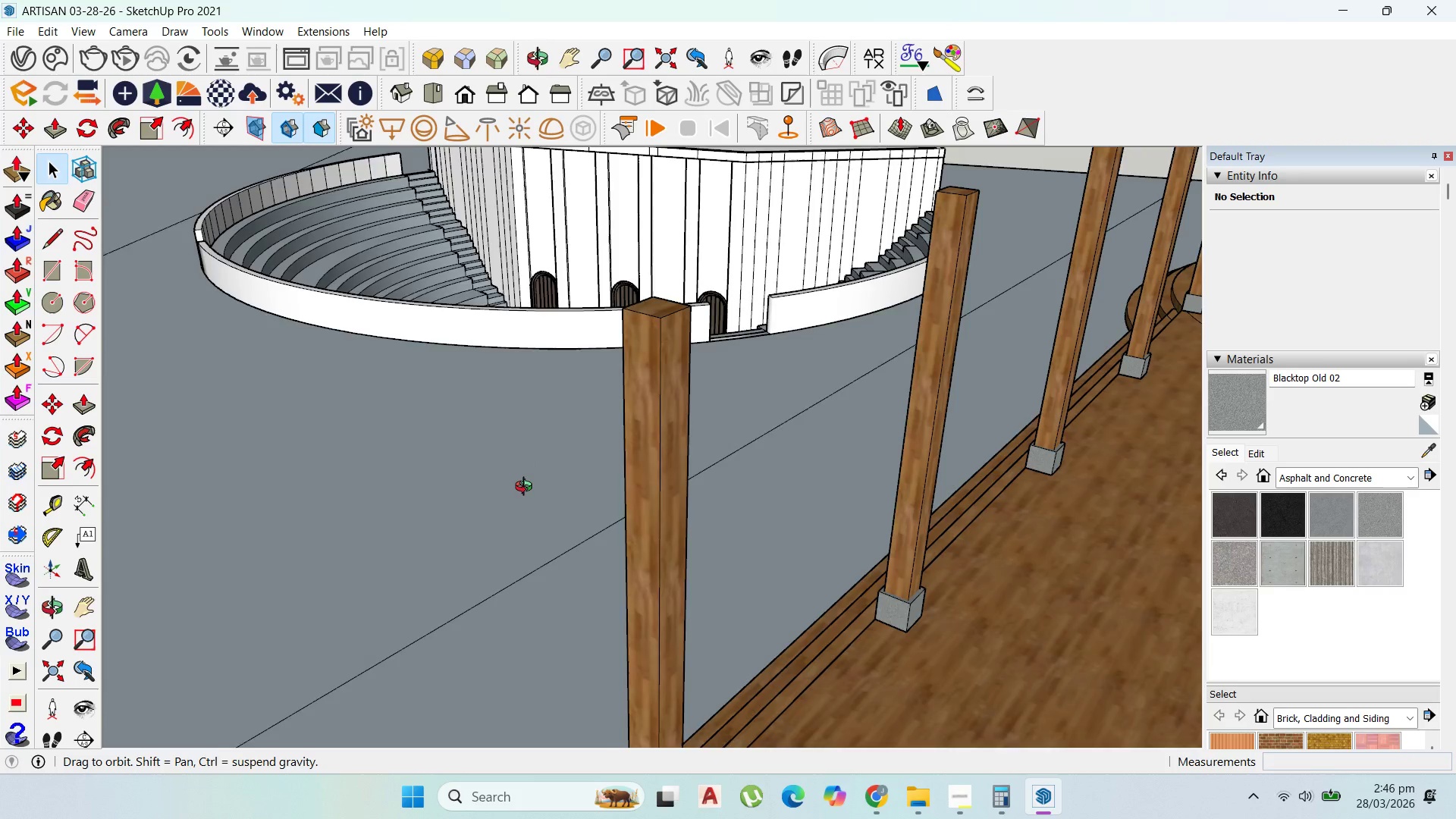 
scroll: coordinate [127, 334], scroll_direction: down, amount: 4.0
 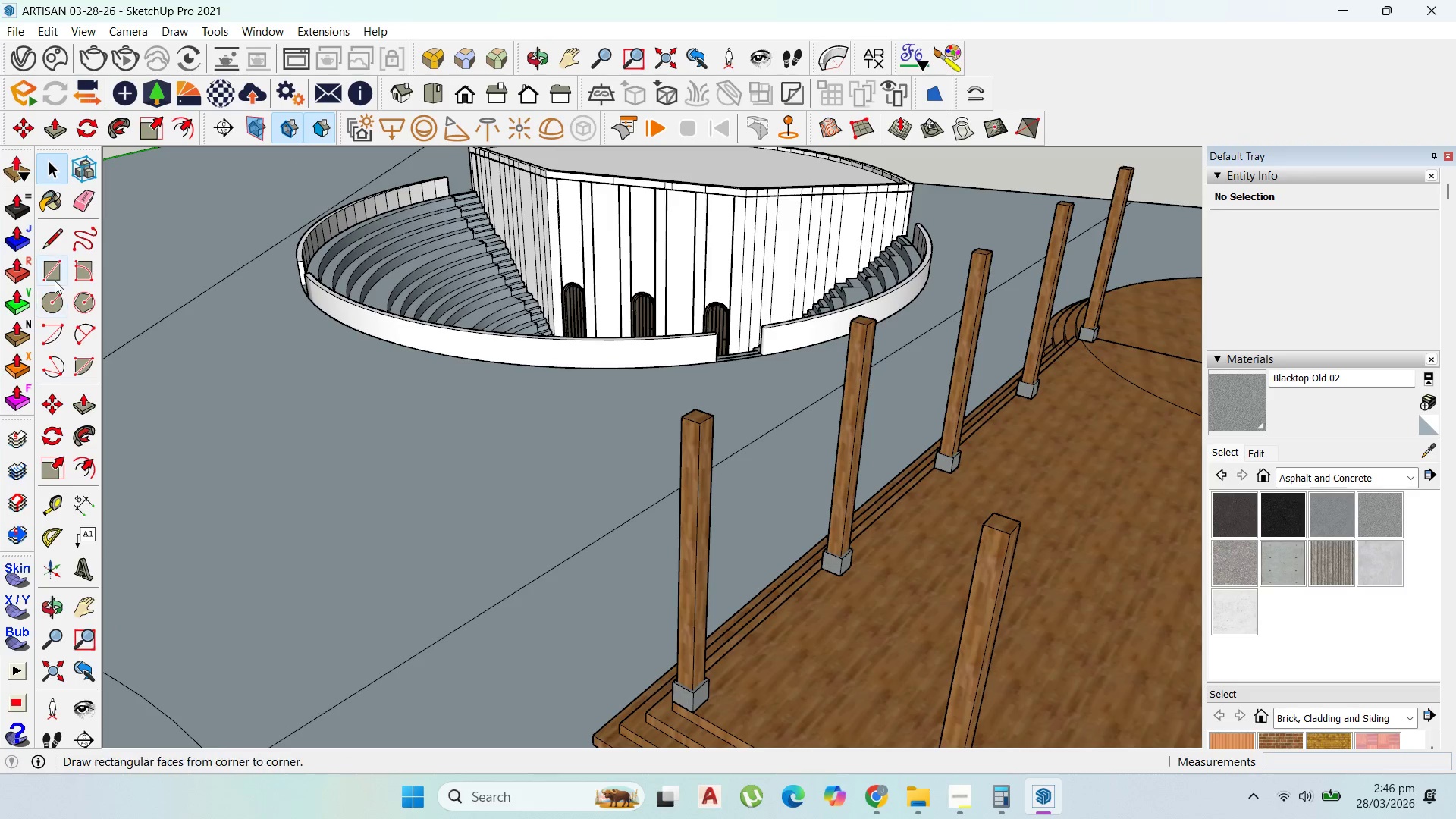 
left_click([52, 273])
 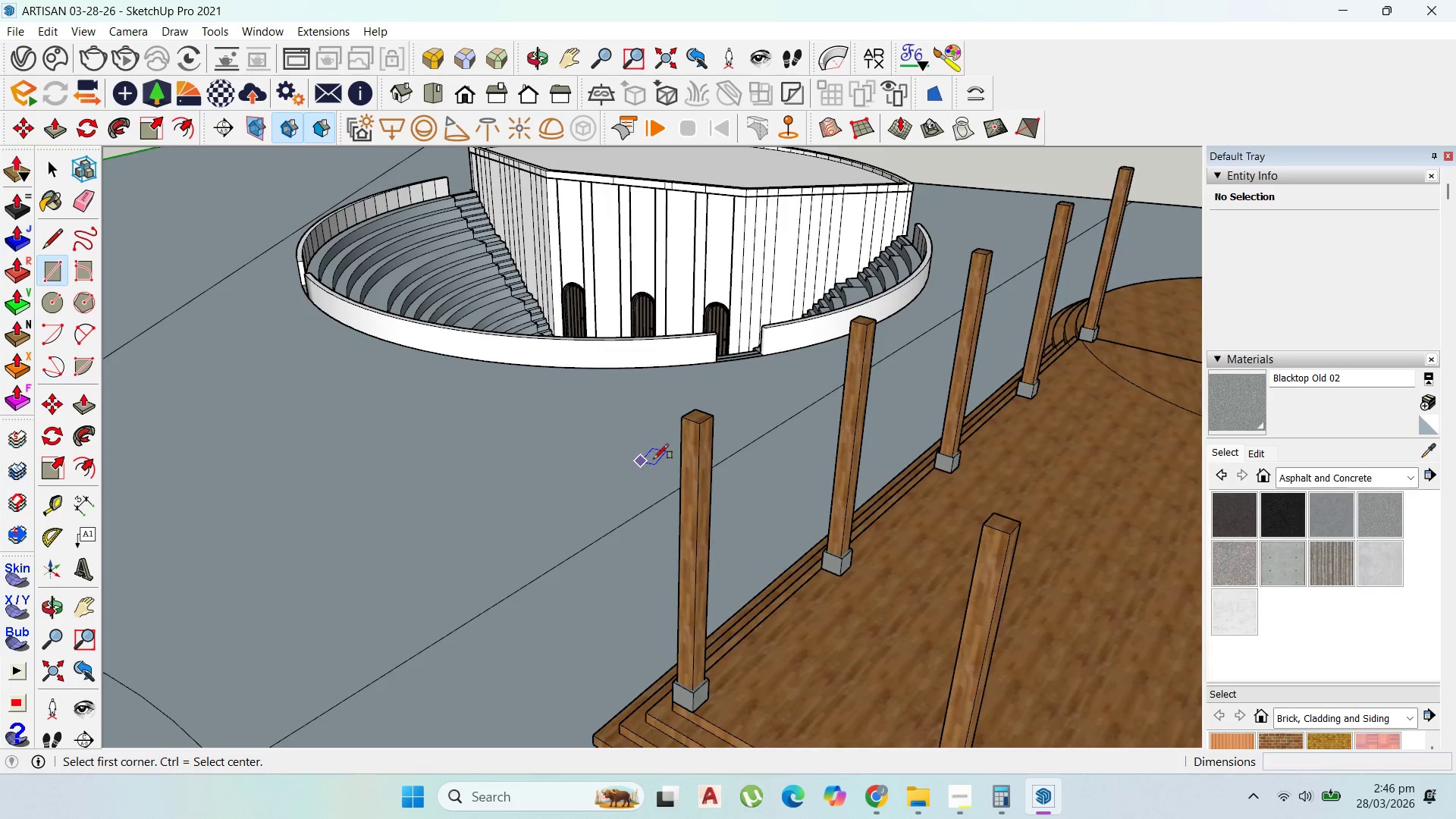 
scroll: coordinate [669, 451], scroll_direction: up, amount: 3.0
 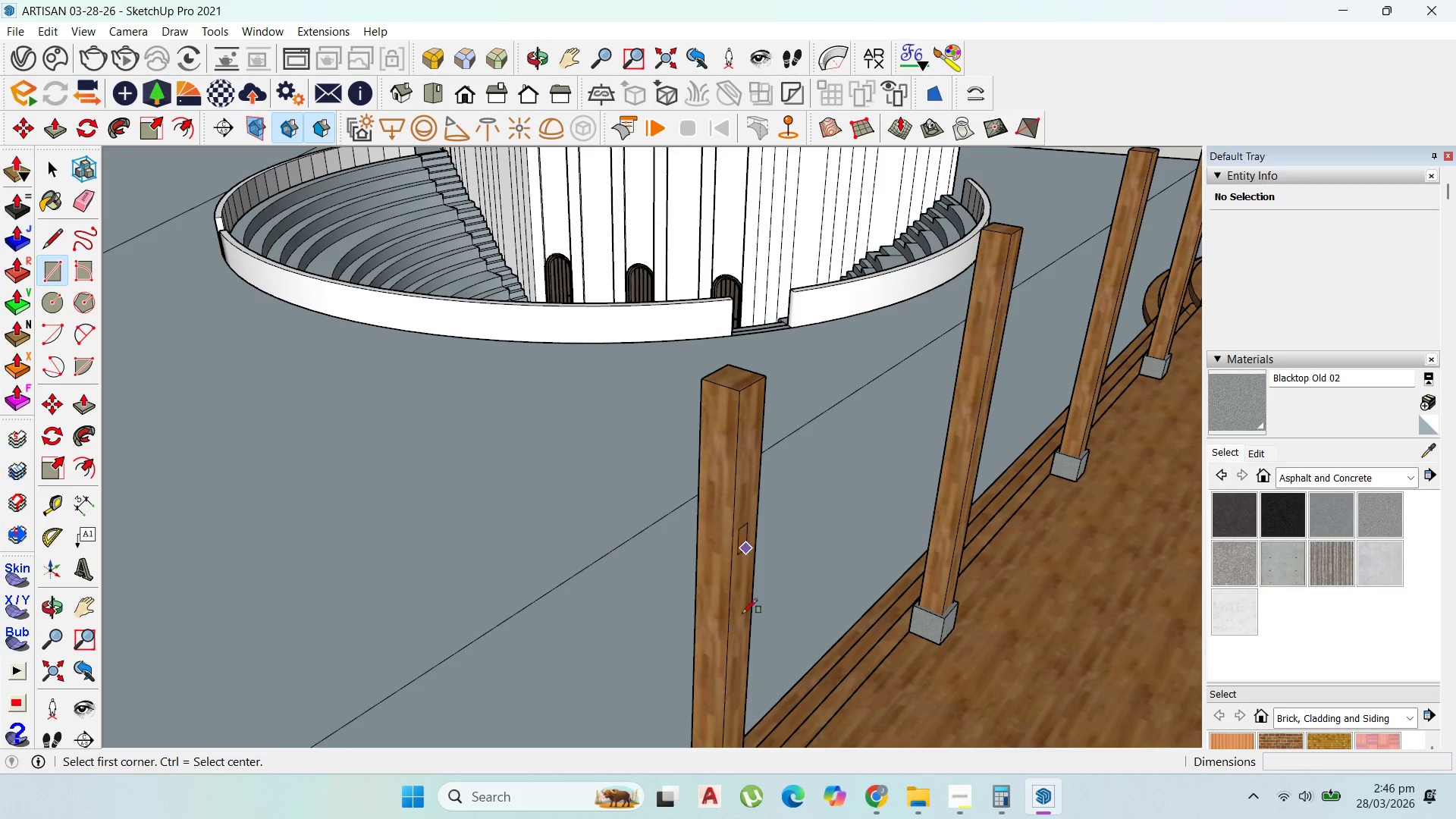 
mouse_move([880, 787])
 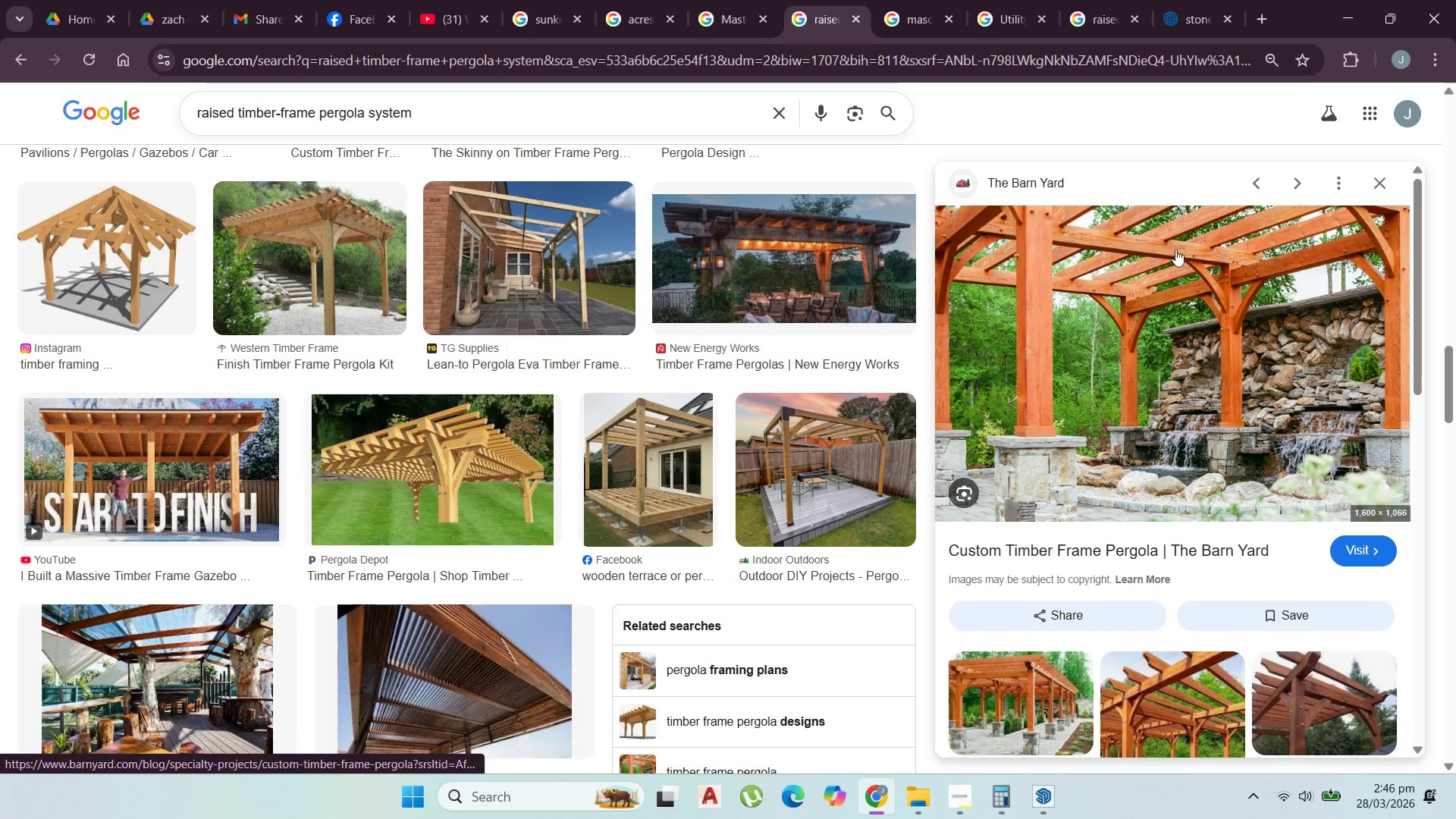 
left_click([1352, 15])
 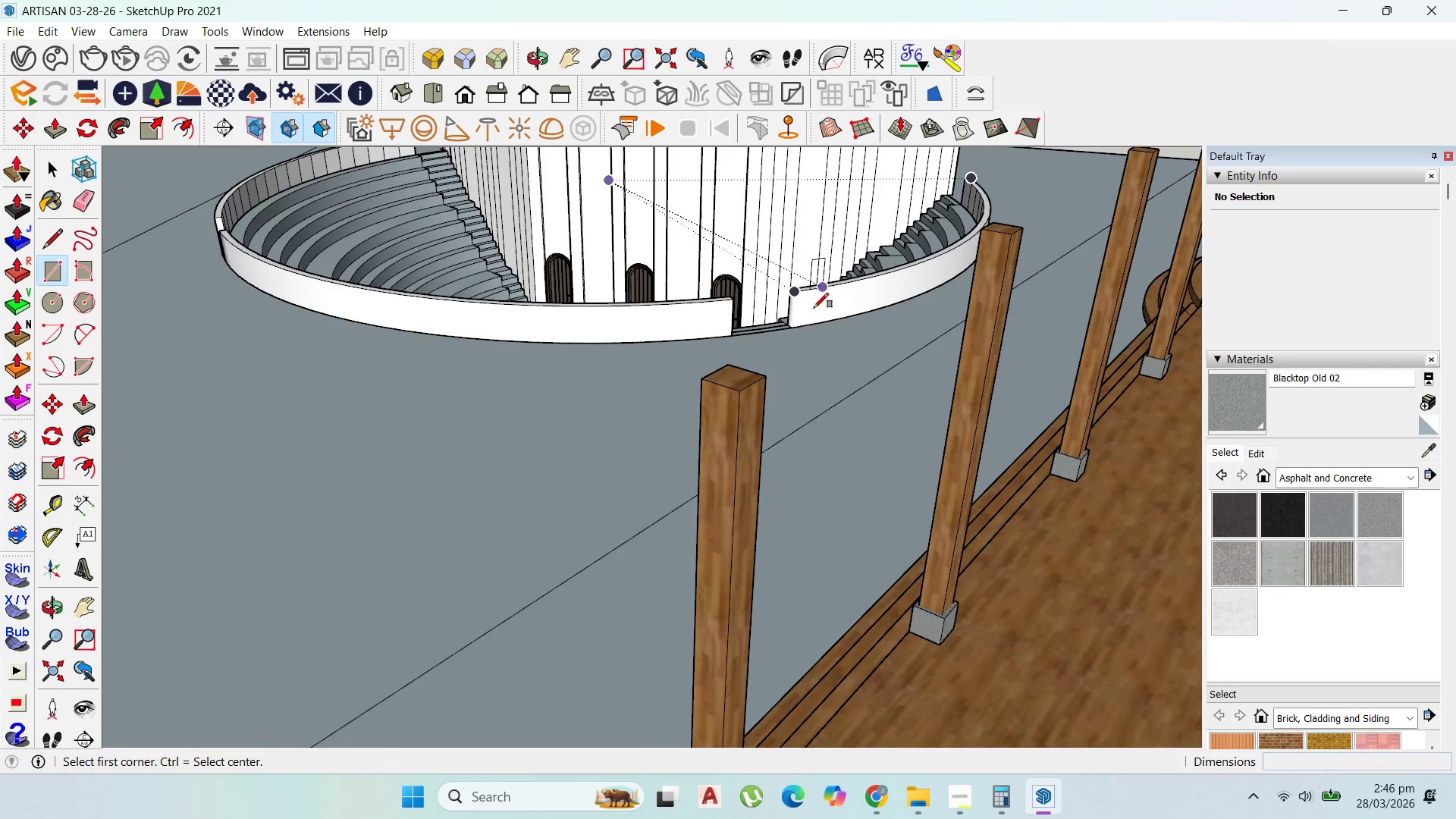 
scroll: coordinate [802, 328], scroll_direction: down, amount: 2.0
 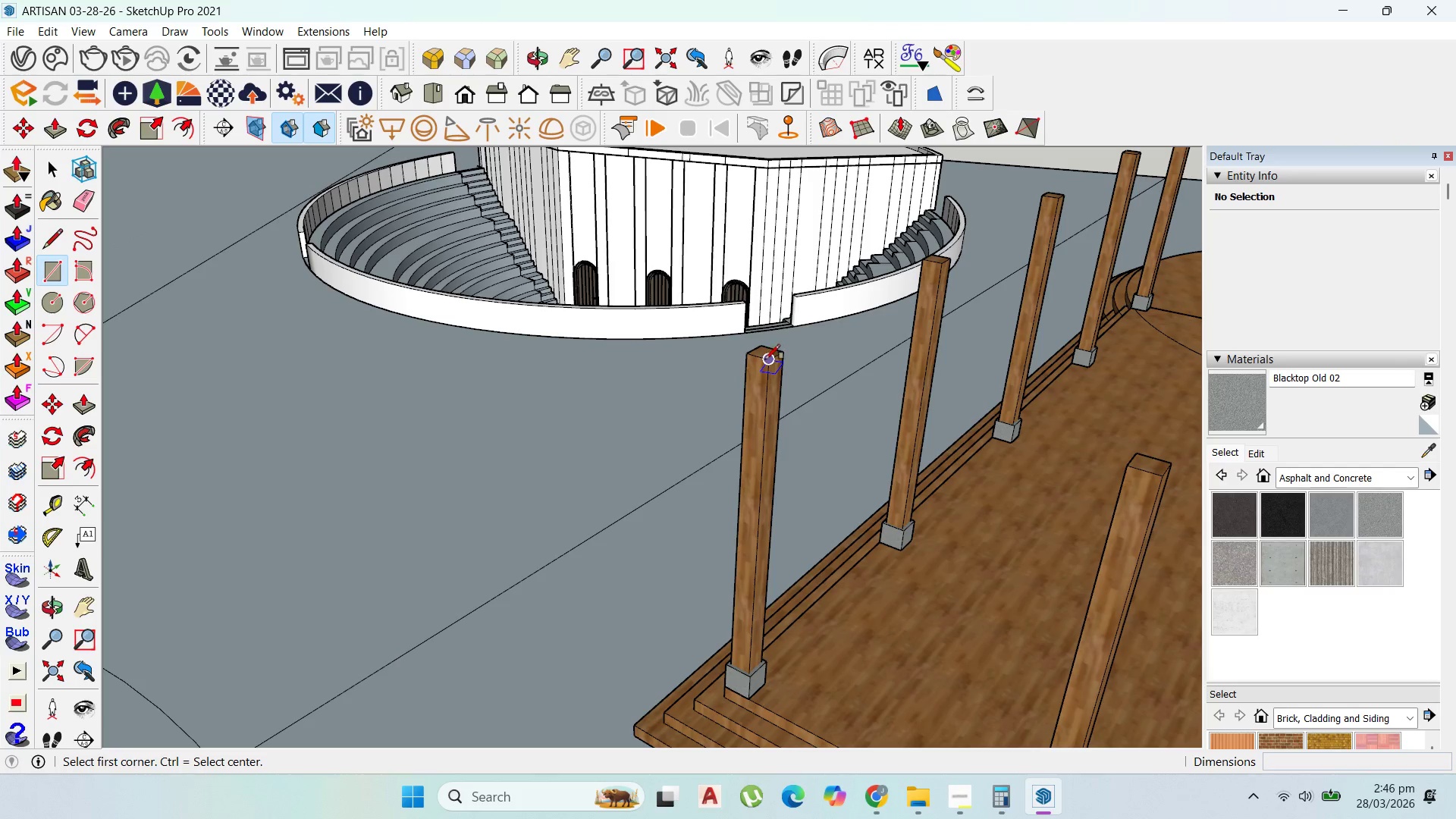 
left_click([766, 366])
 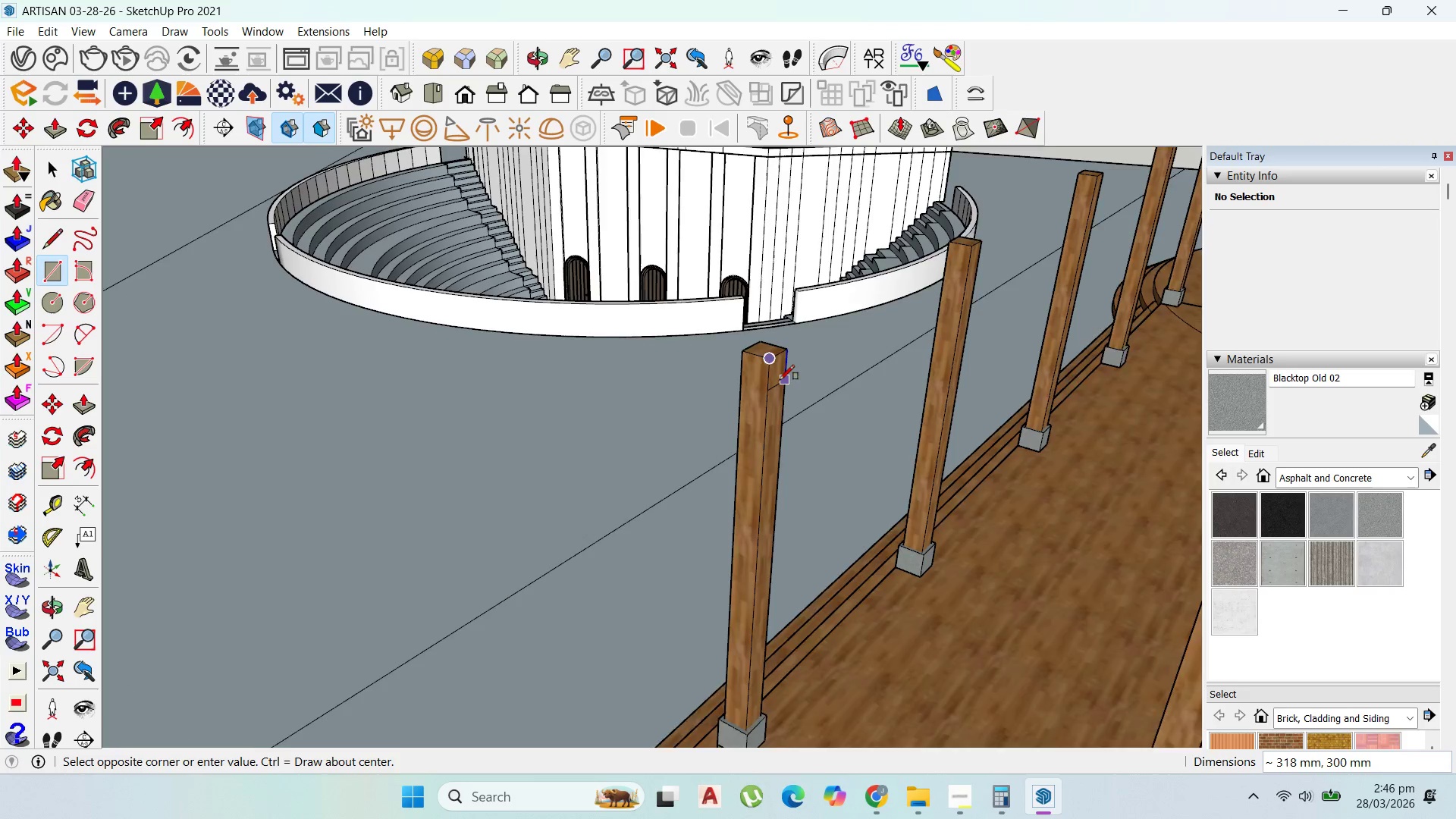 
scroll: coordinate [783, 383], scroll_direction: up, amount: 4.0
 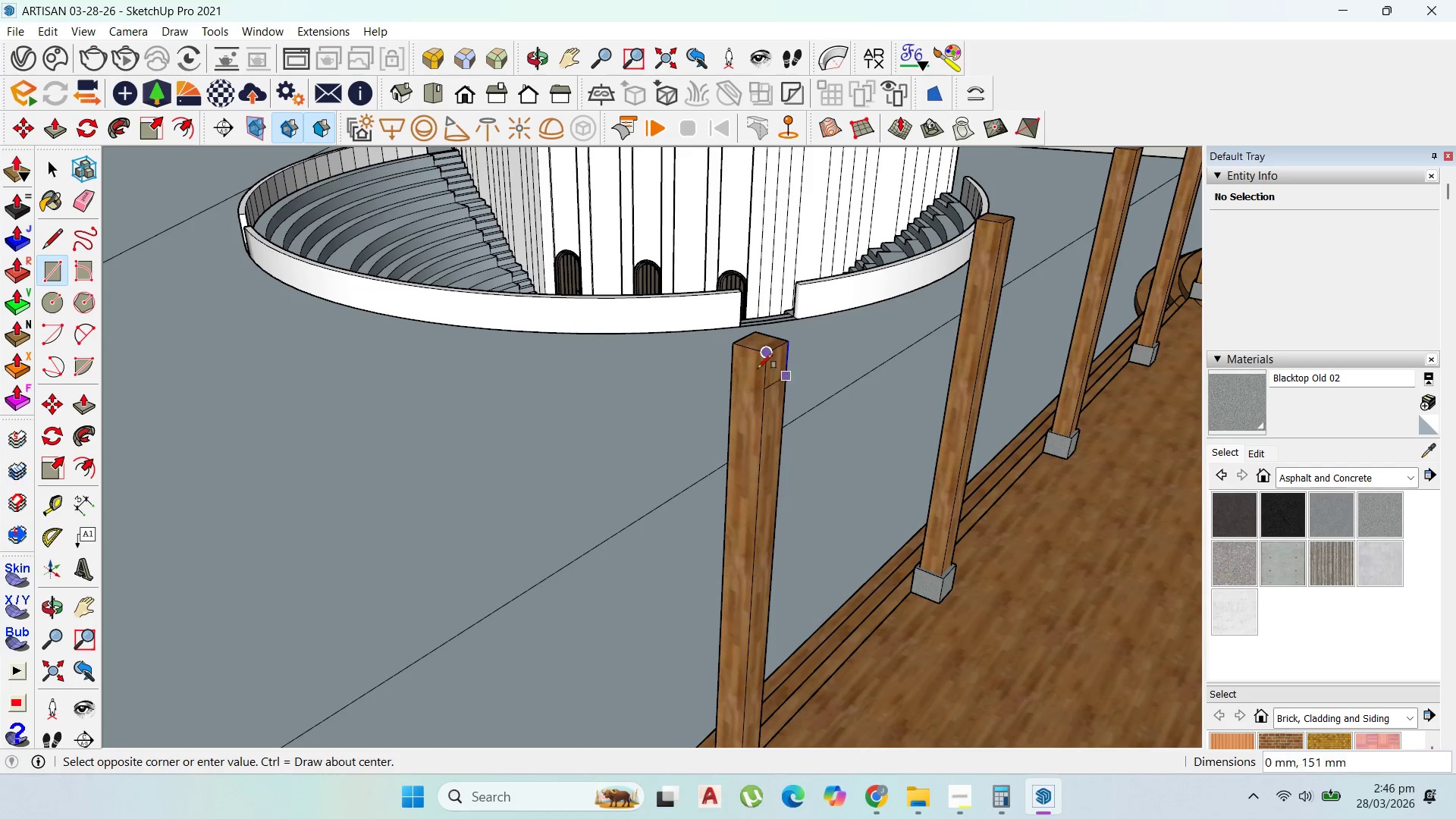 
left_click([52, 170])
 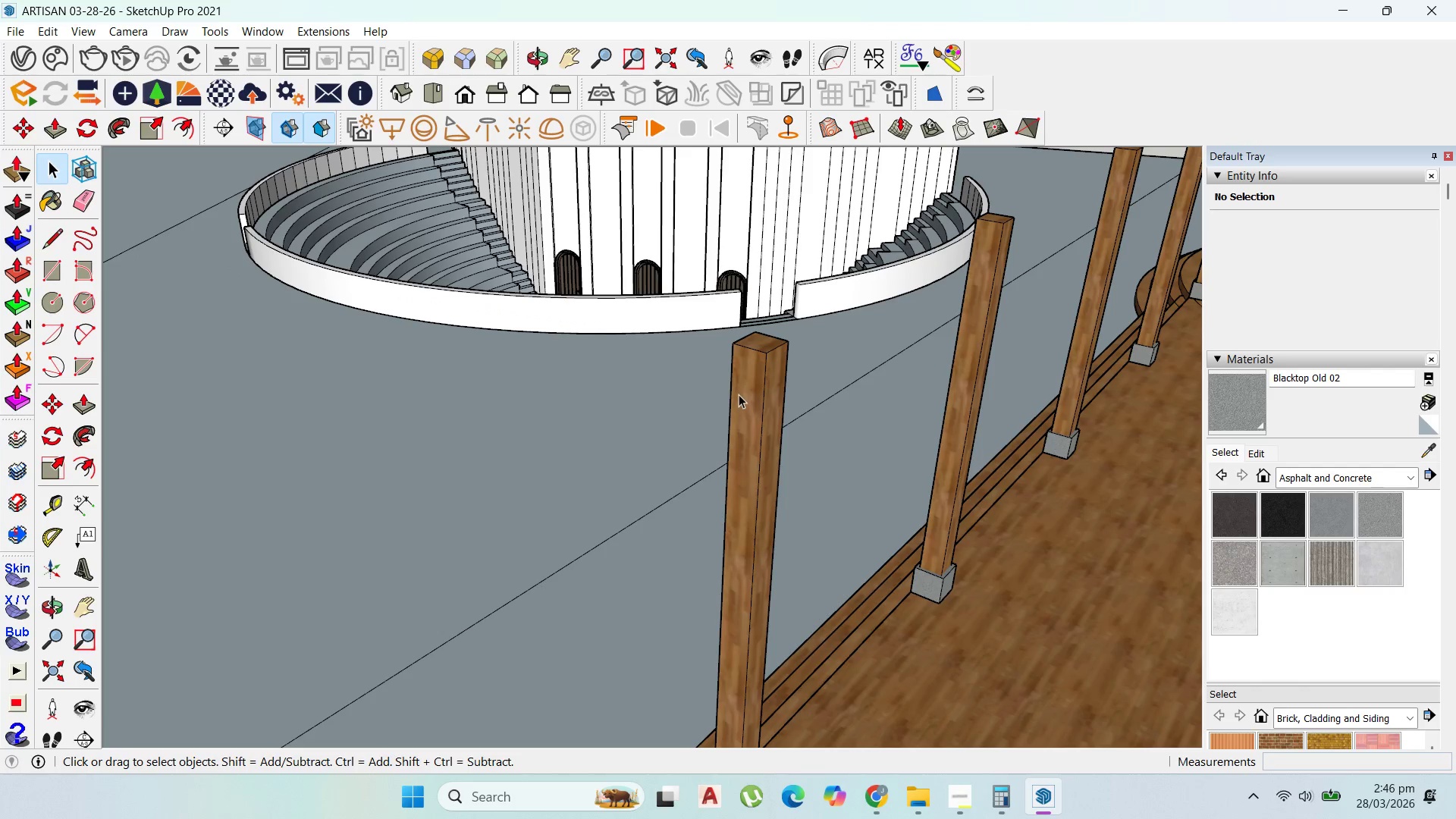 
double_click([739, 394])
 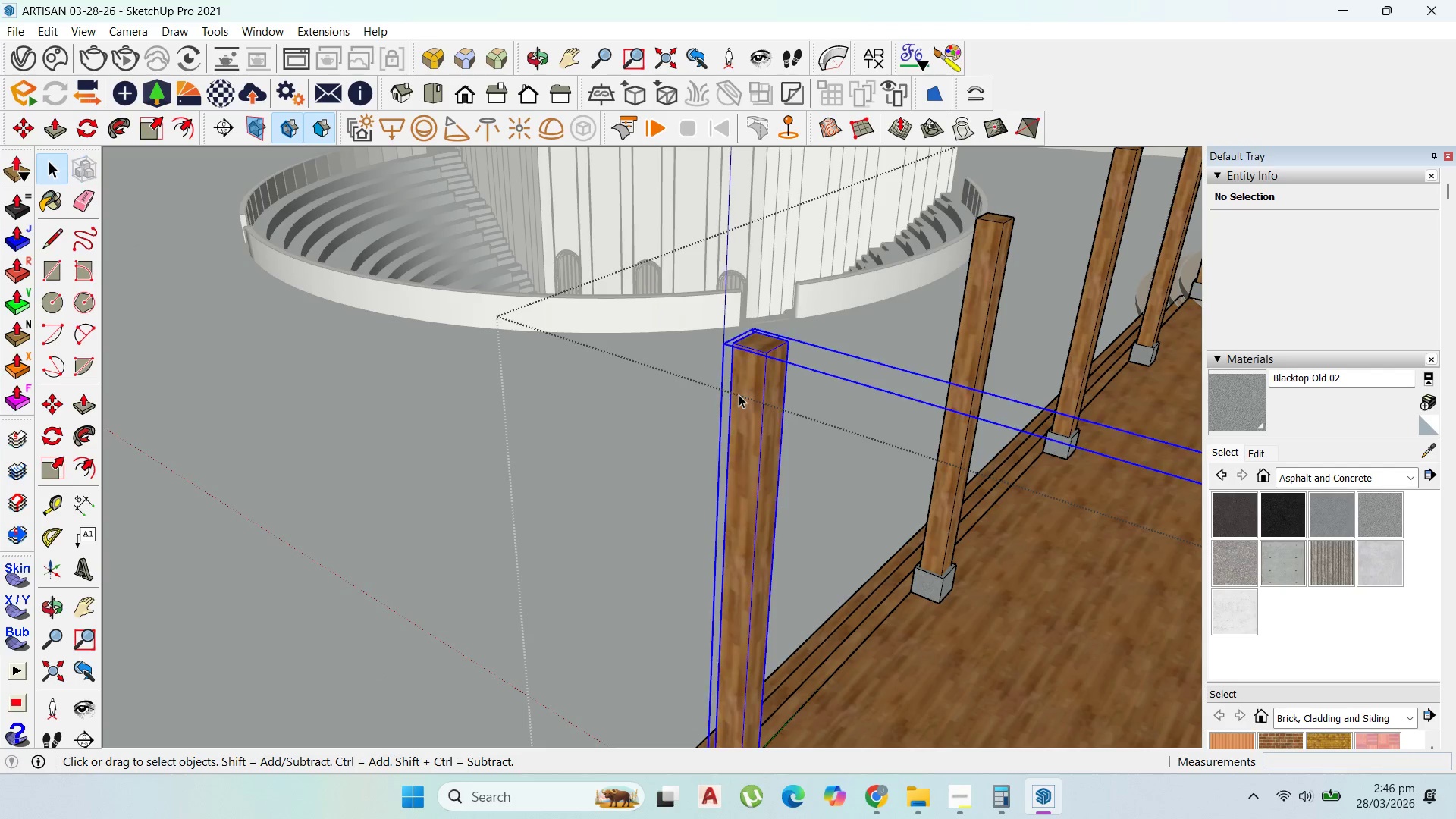 
triple_click([739, 394])
 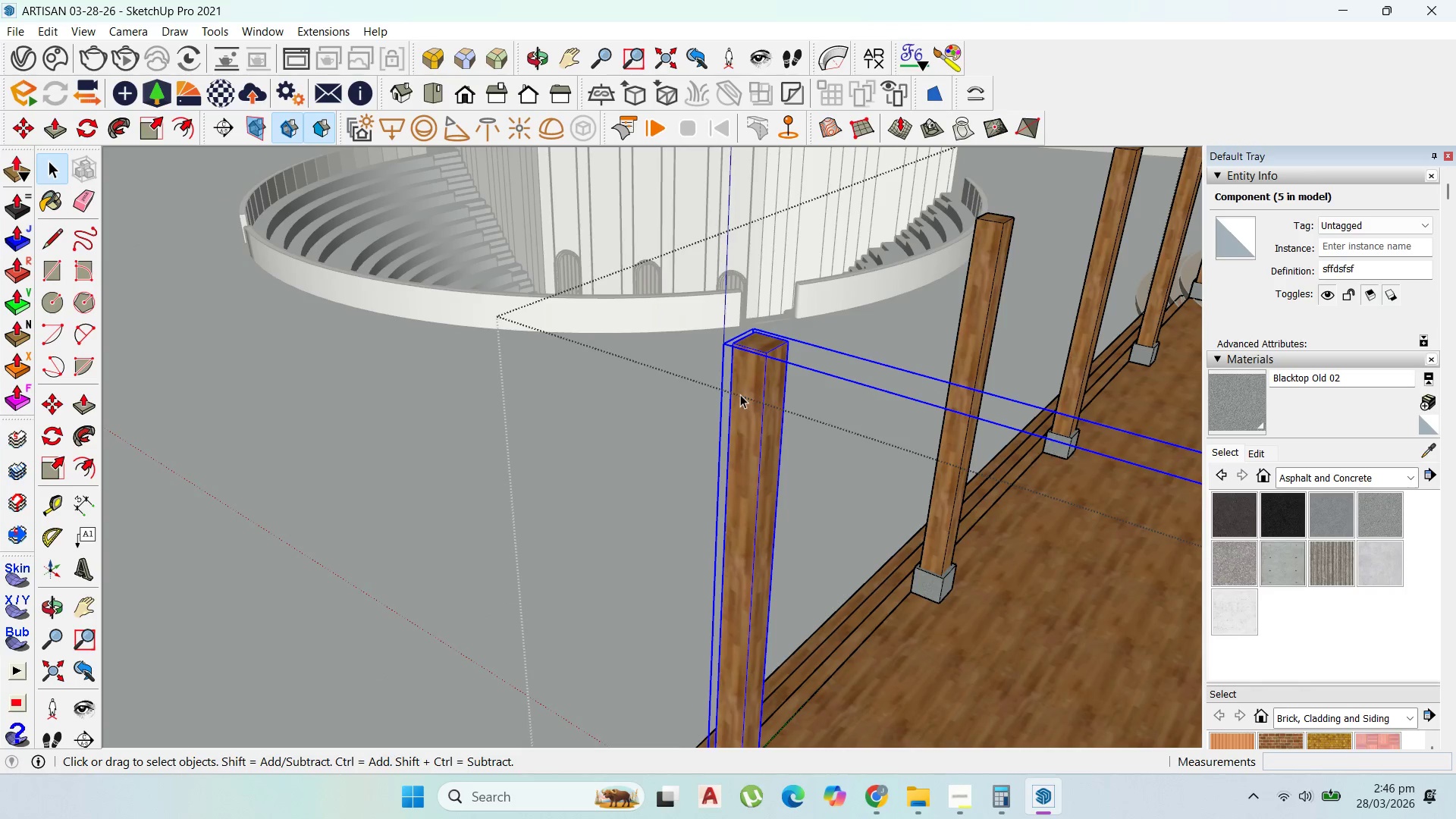 
double_click([740, 394])
 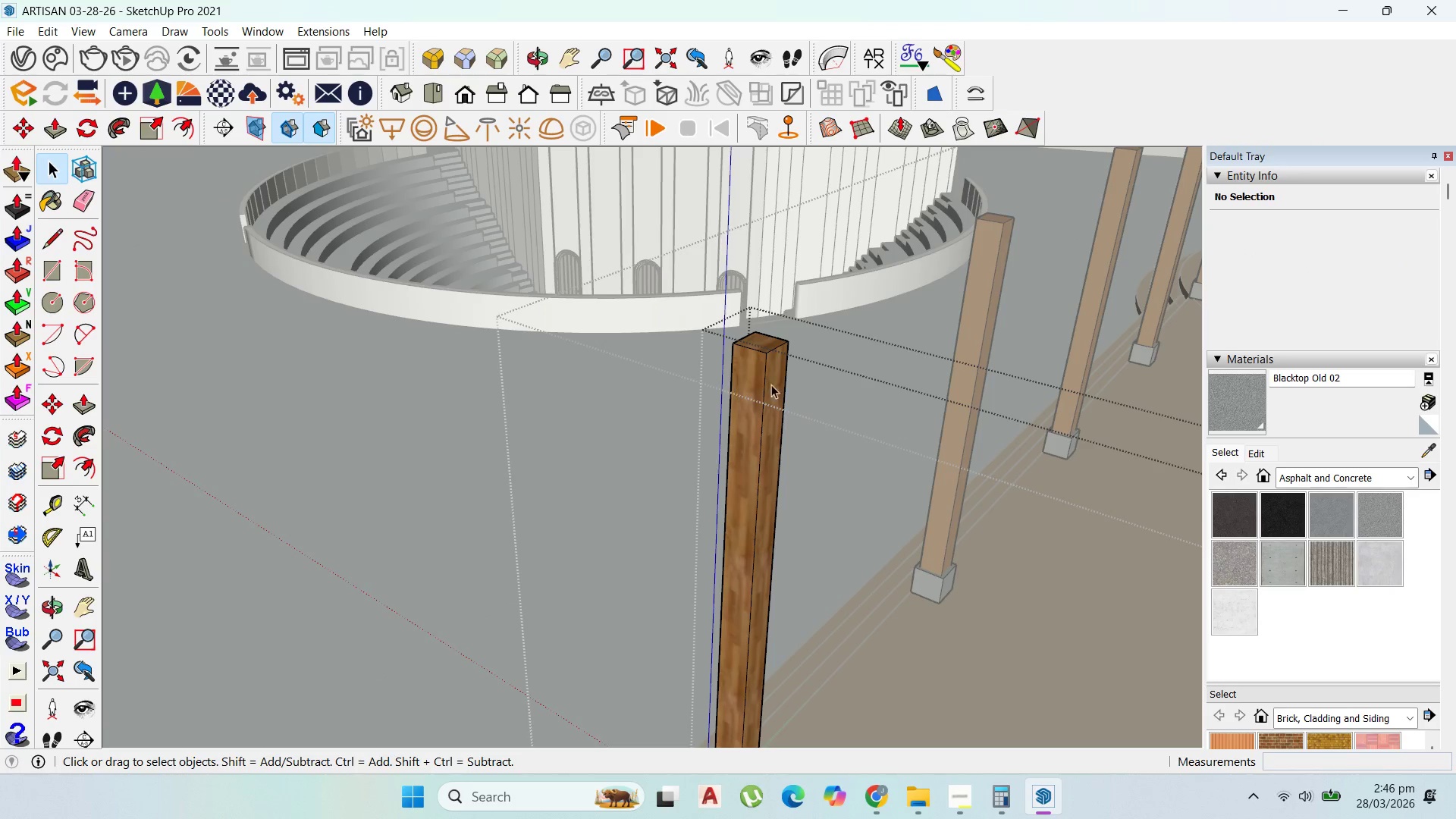 
left_click([788, 384])
 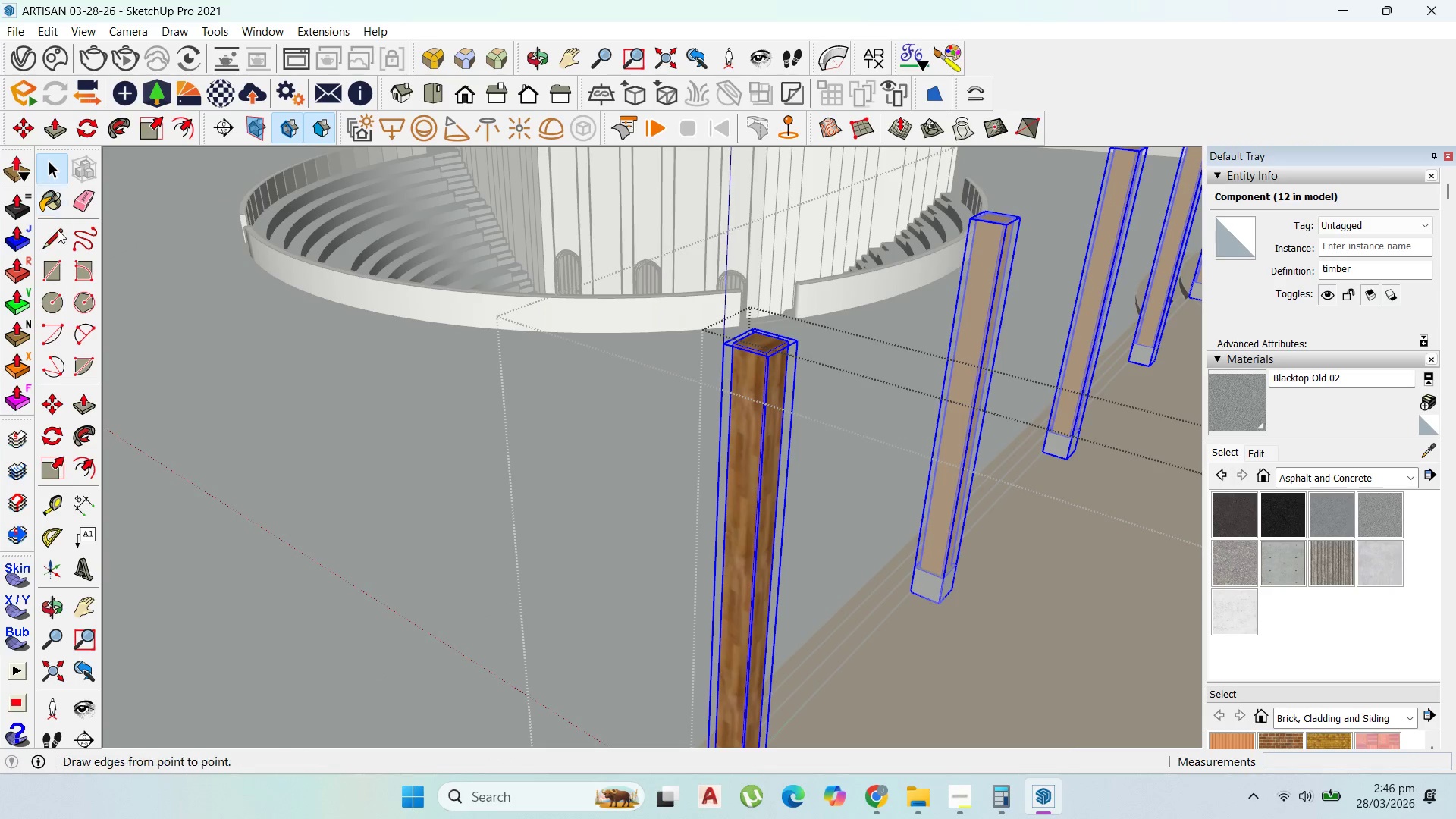 
left_click([55, 281])
 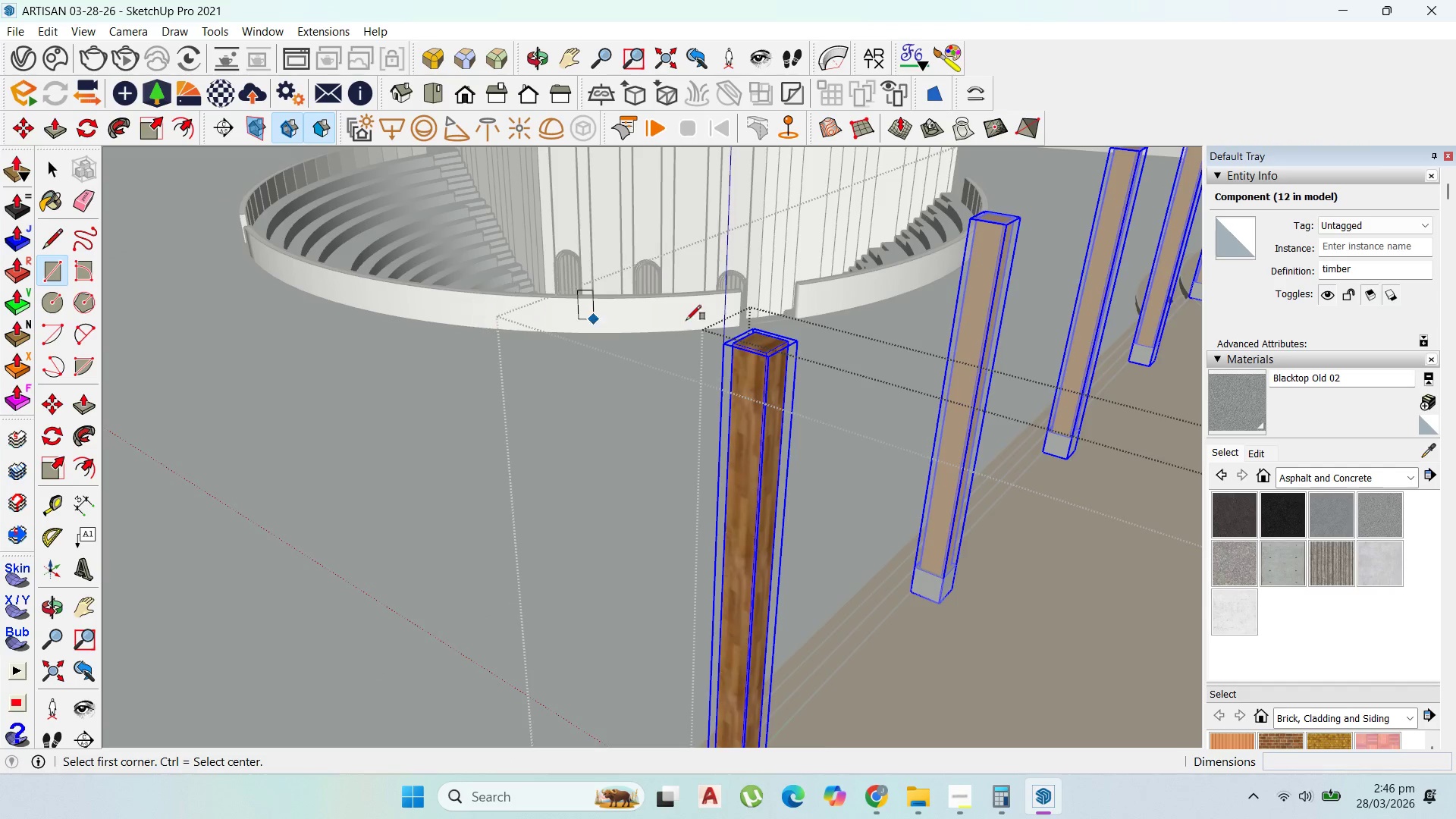 
scroll: coordinate [963, 463], scroll_direction: up, amount: 6.0
 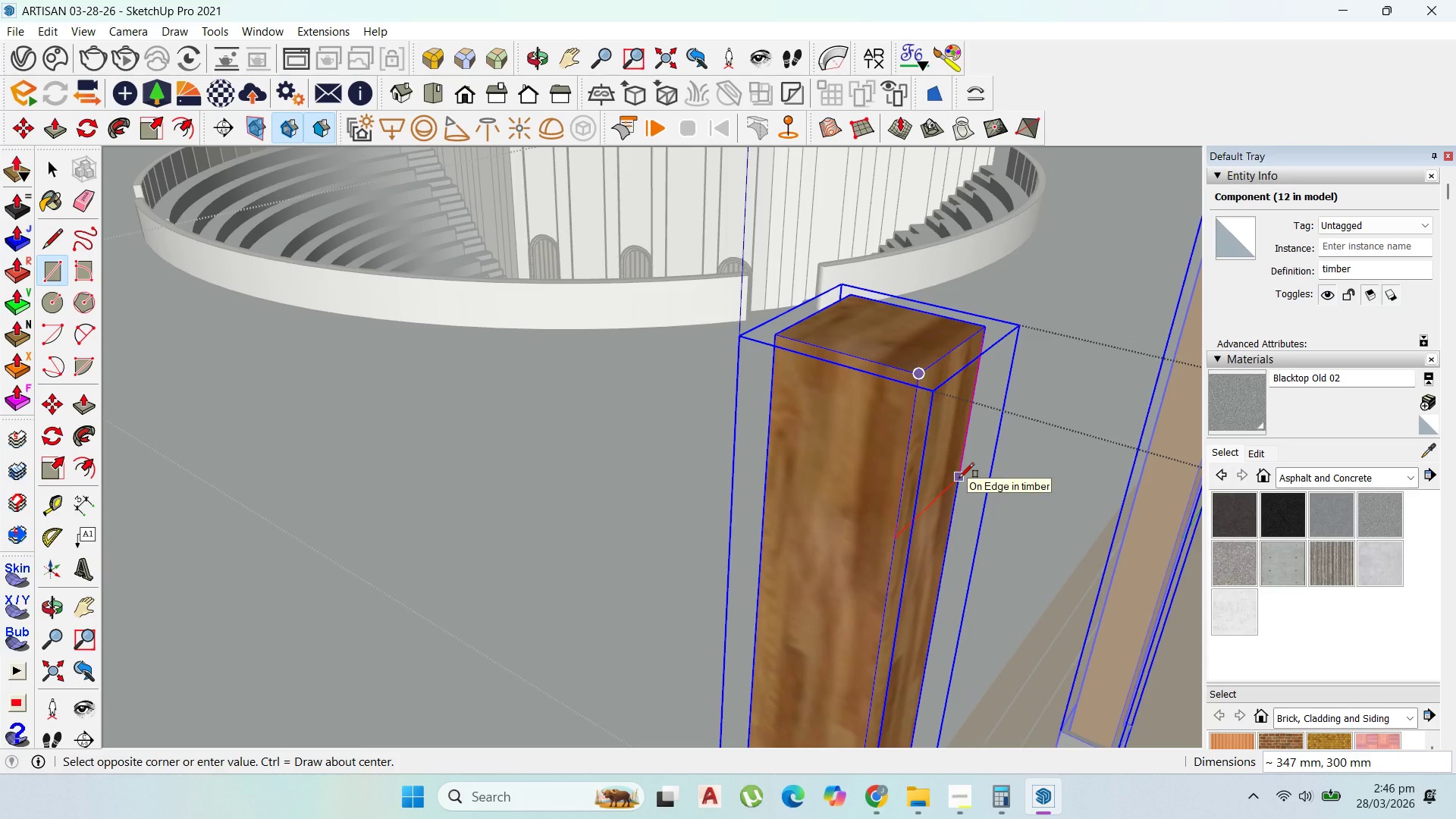 
left_click([959, 478])
 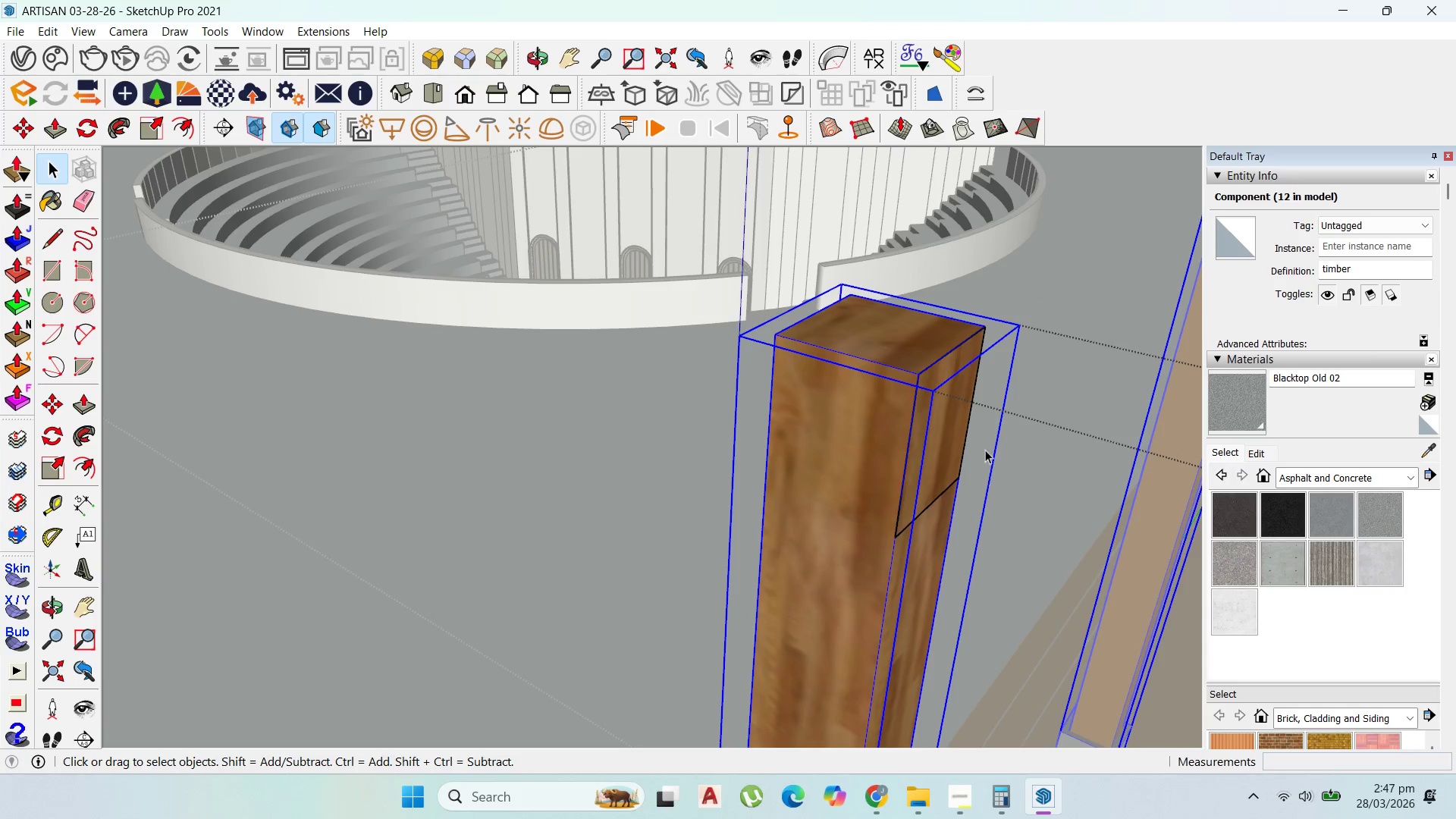 
double_click([960, 421])
 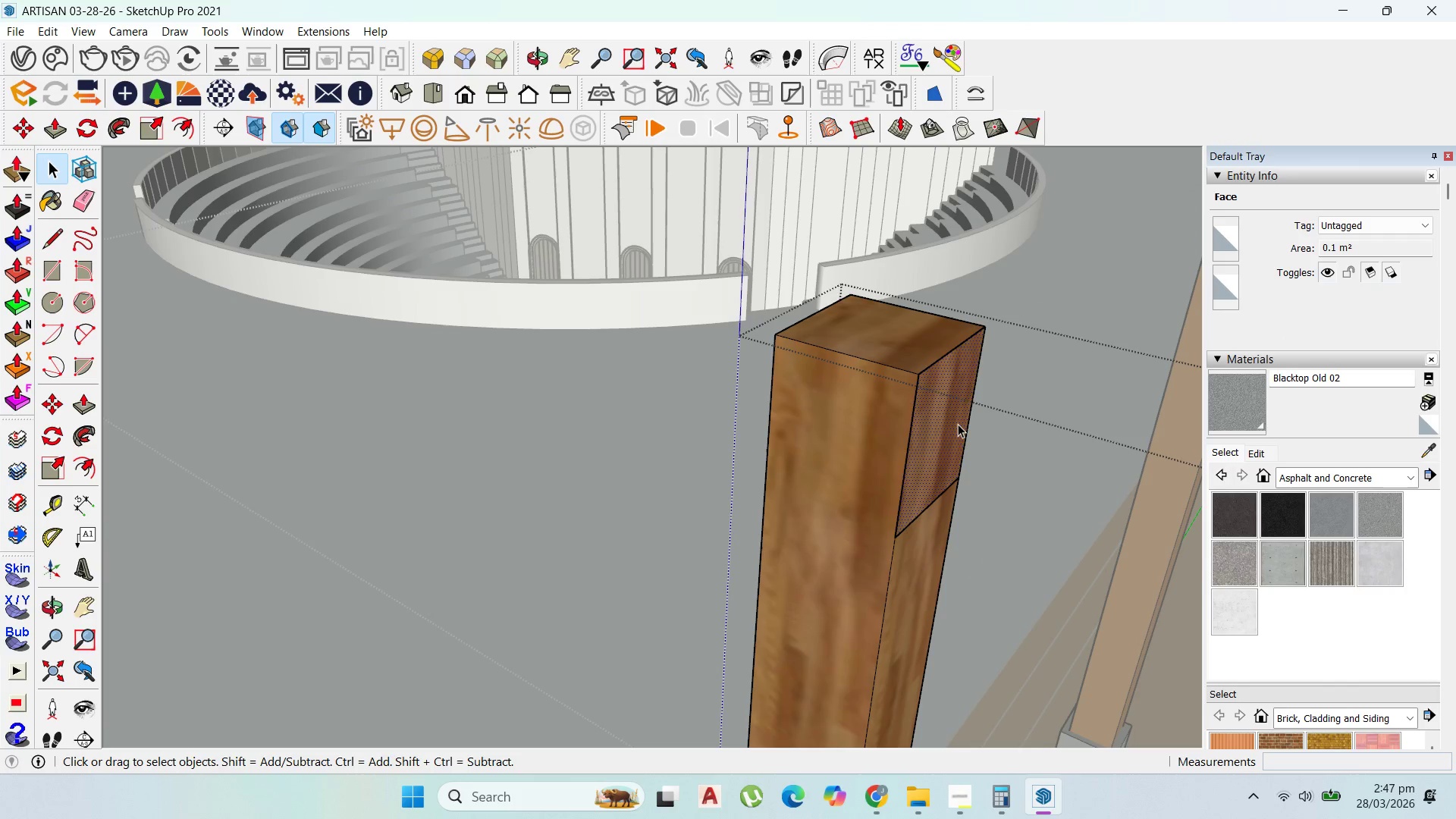 
left_click([958, 424])
 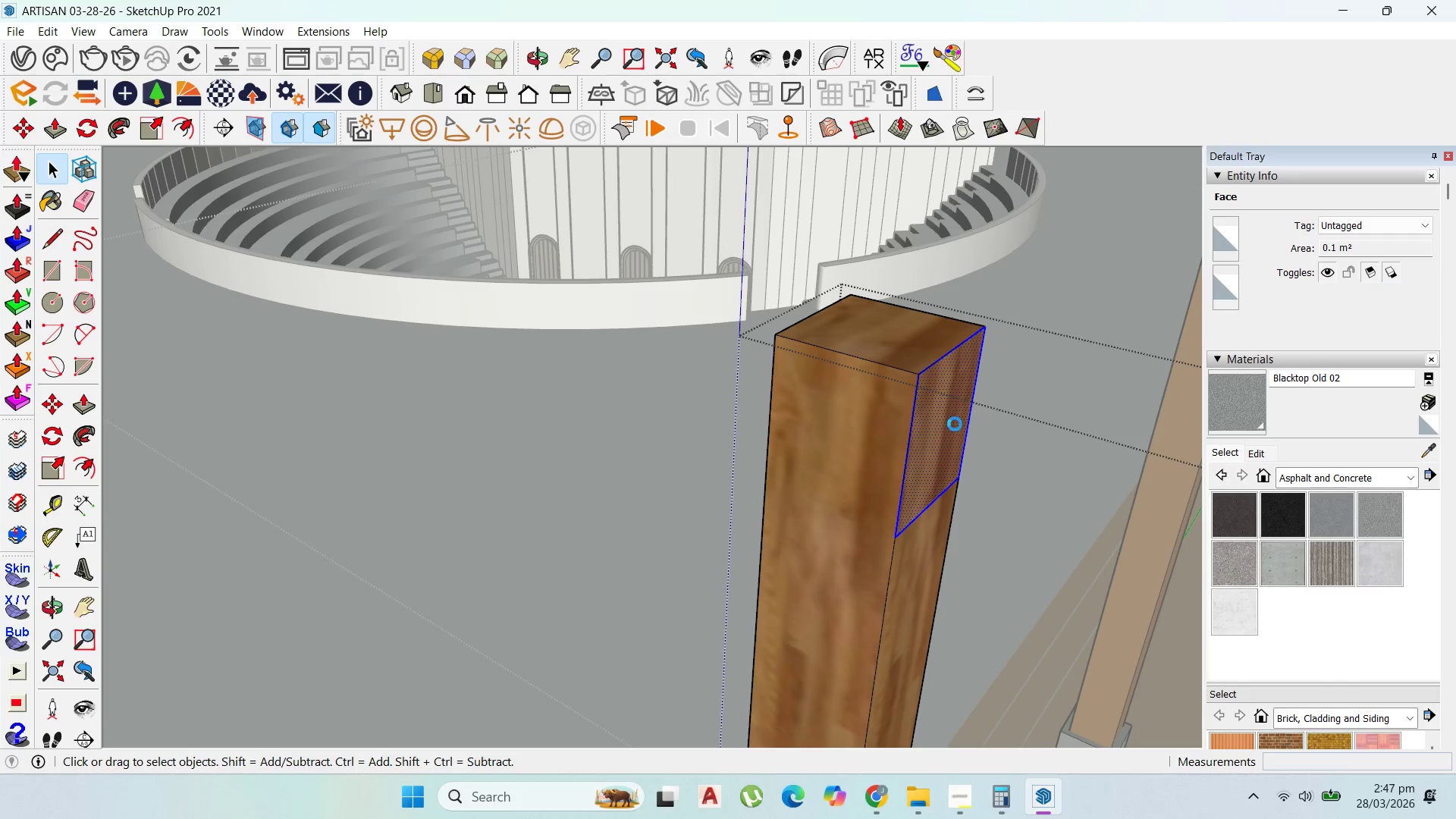 
right_click([955, 424])
 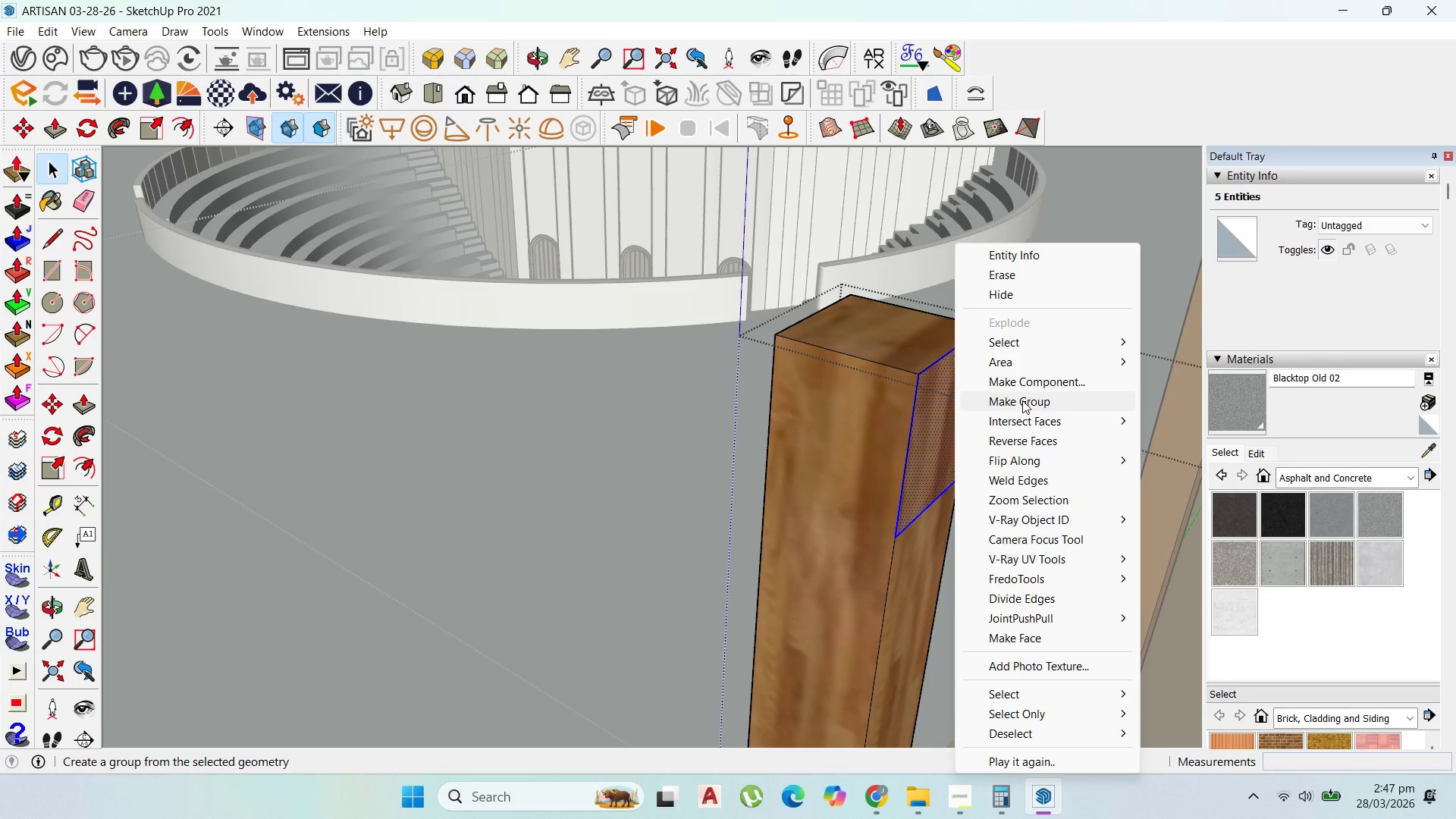 
left_click([1022, 400])
 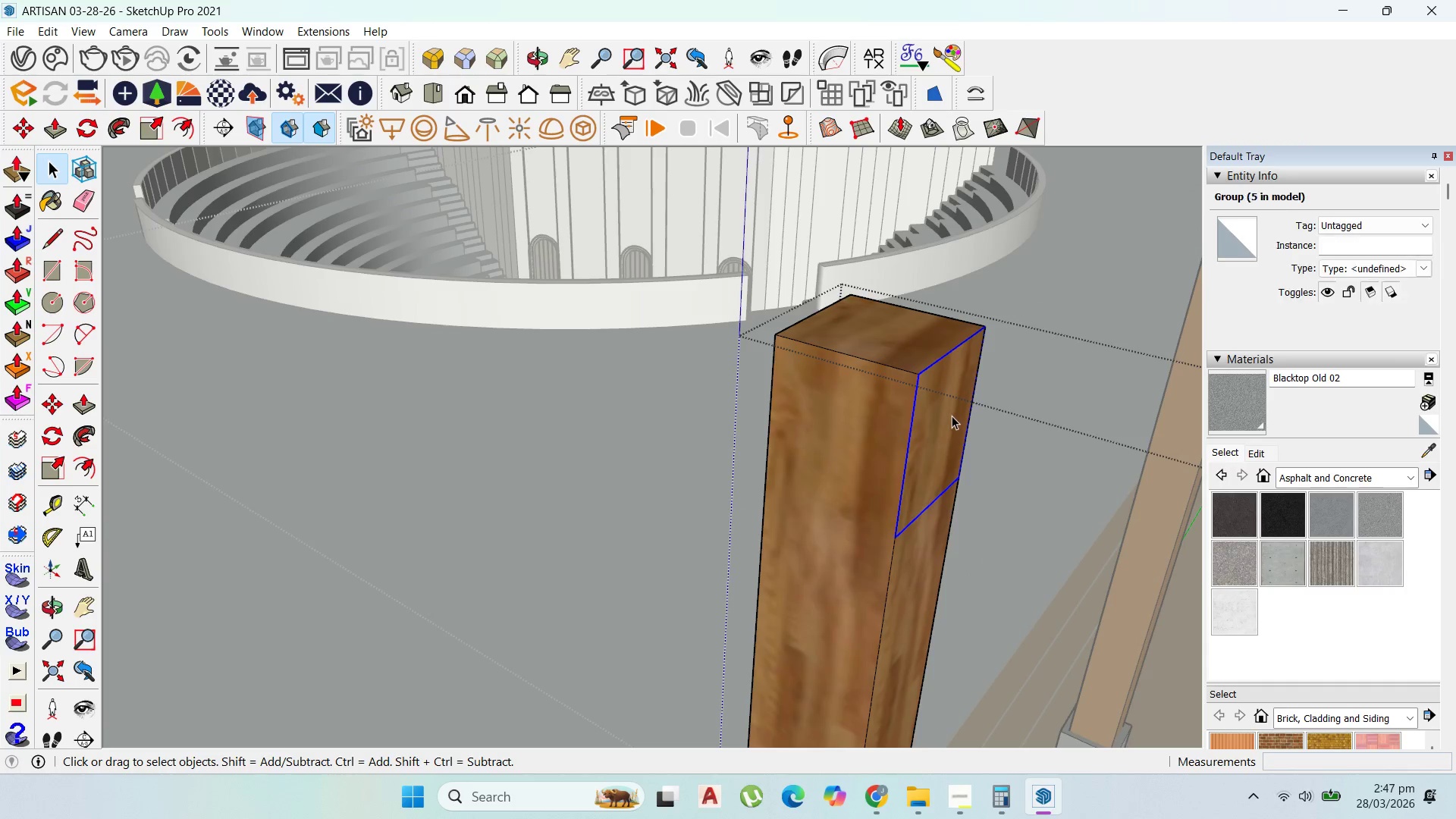 
double_click([952, 416])
 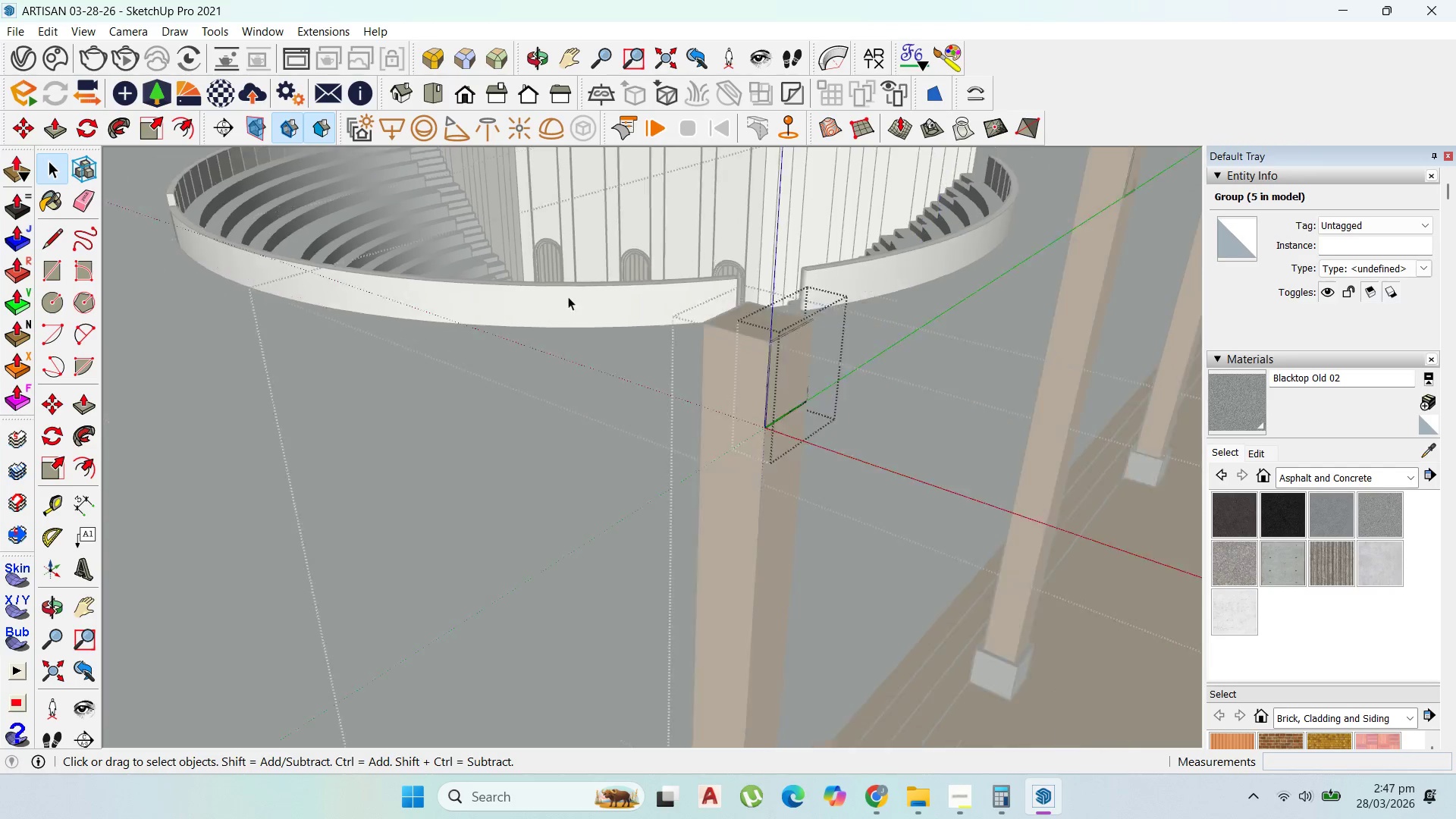 
scroll: coordinate [657, 350], scroll_direction: down, amount: 9.0
 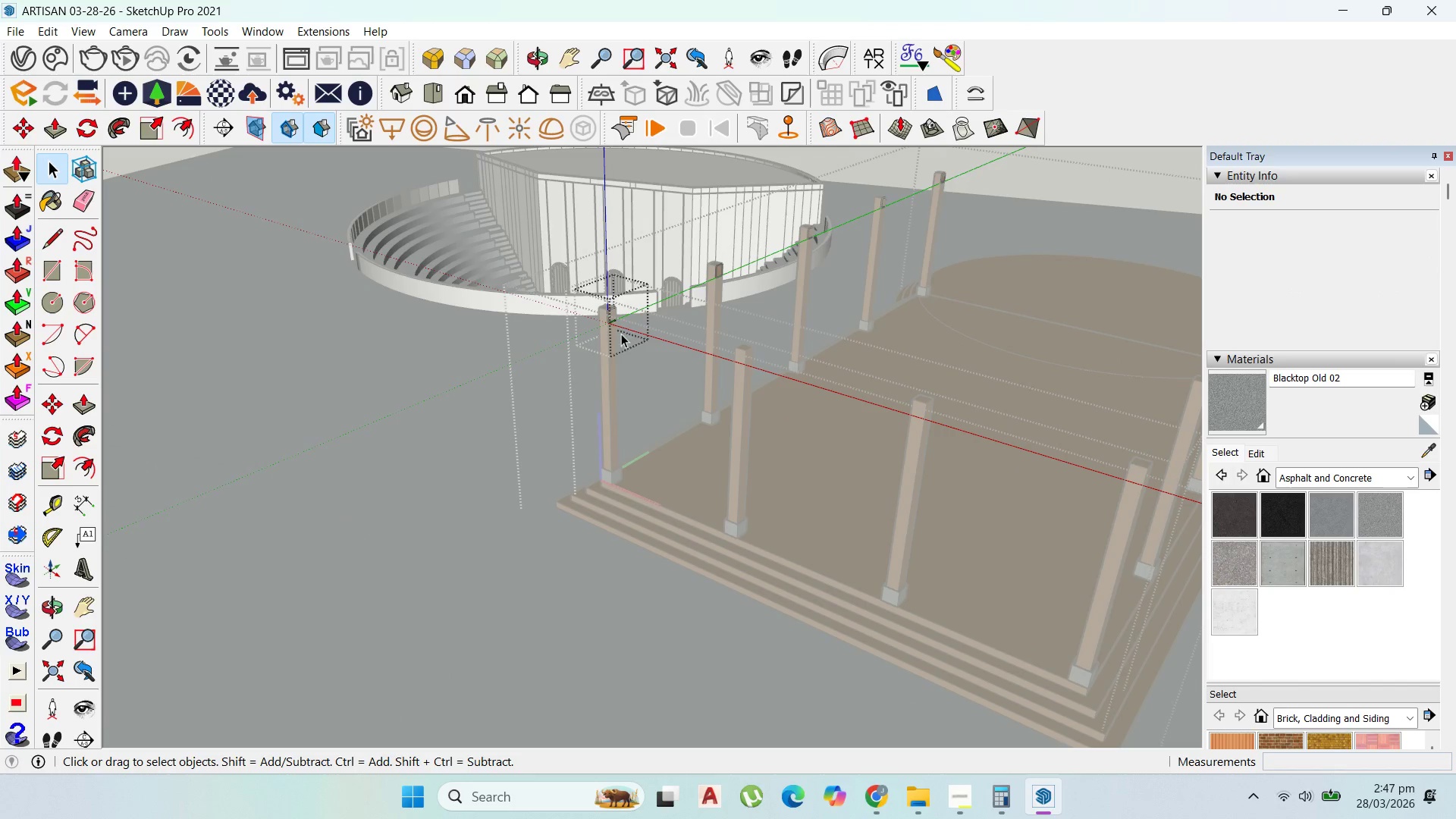 
key(P)
 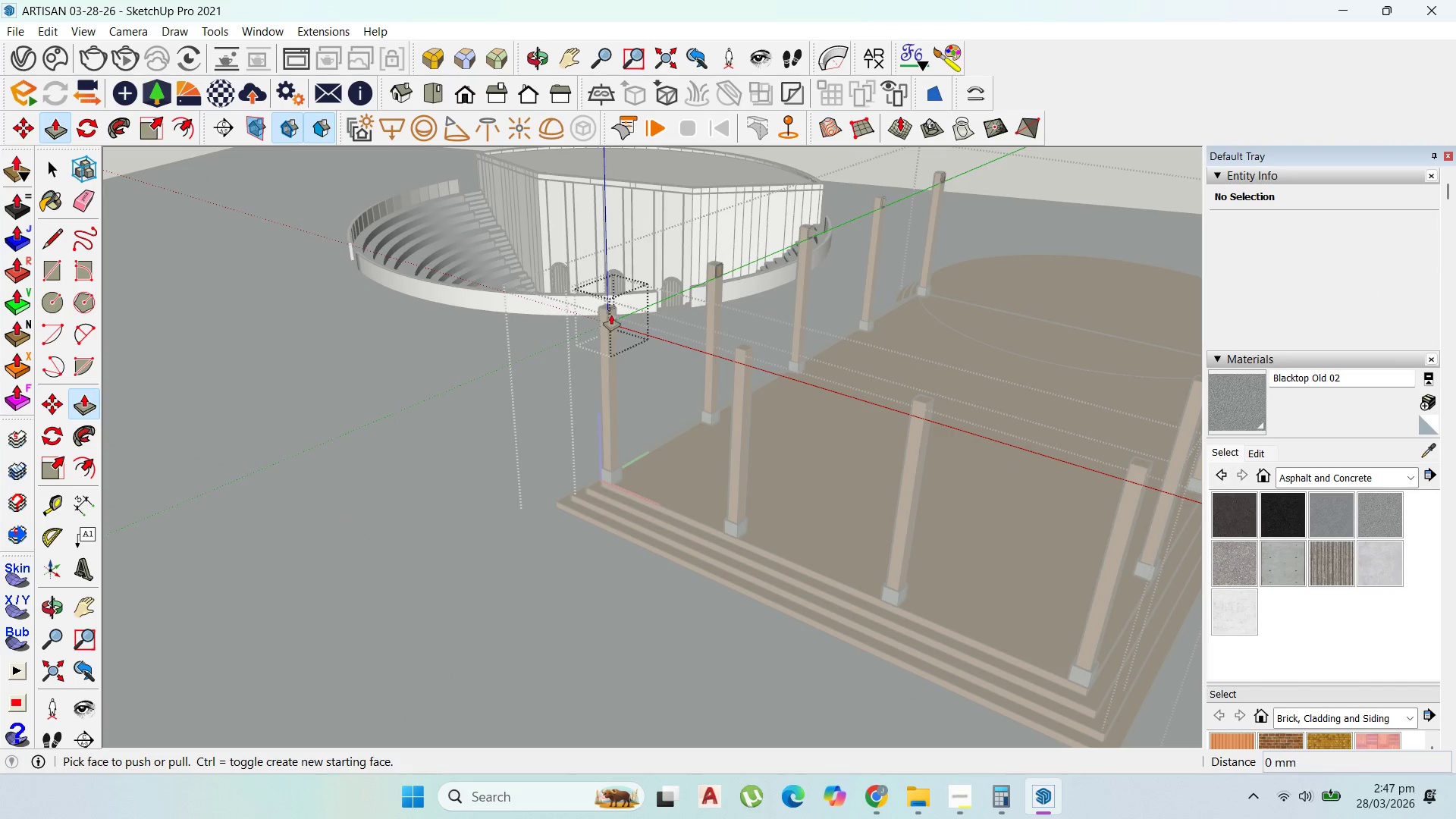 
left_click([611, 315])
 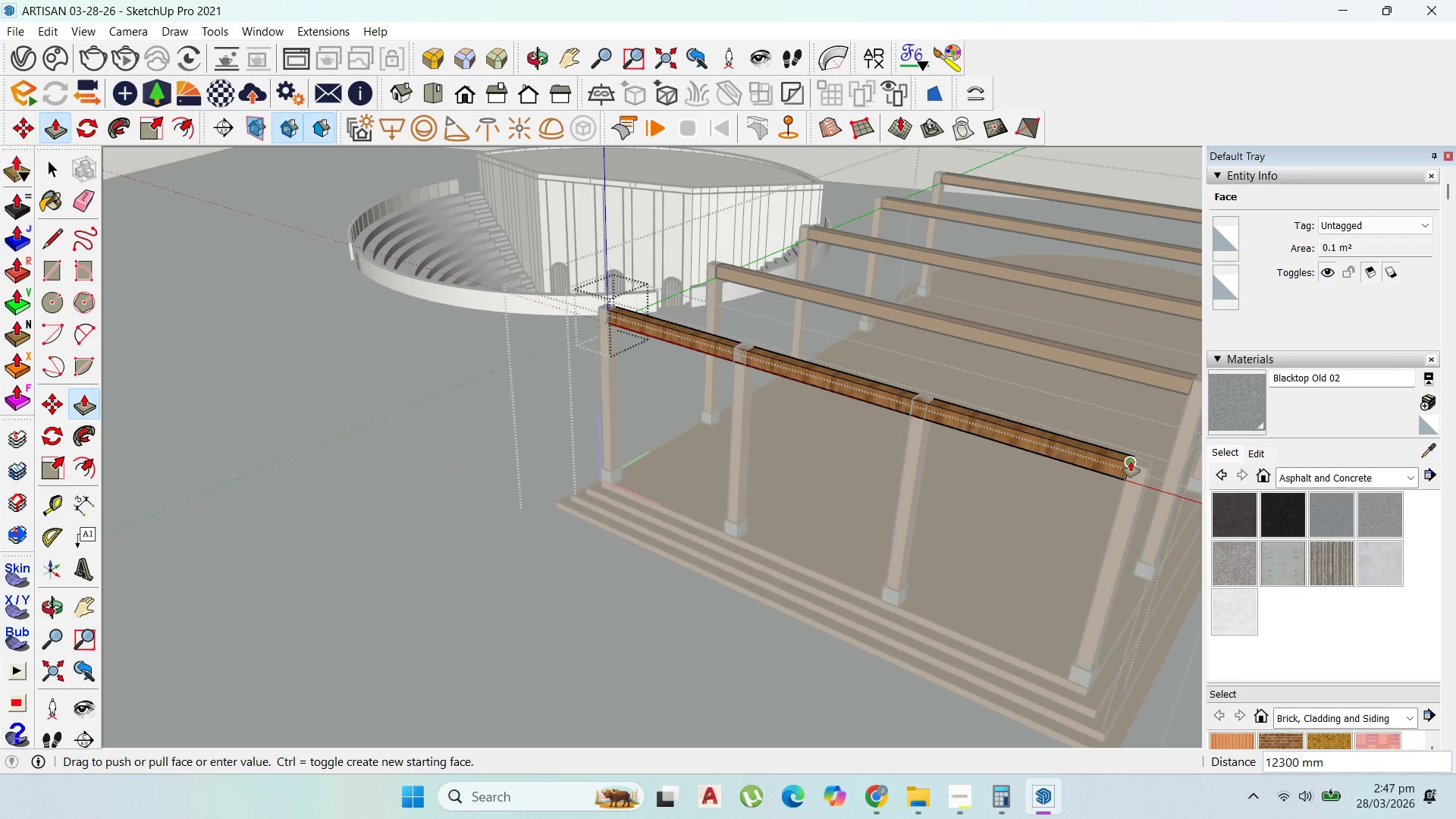 
left_click([1131, 463])
 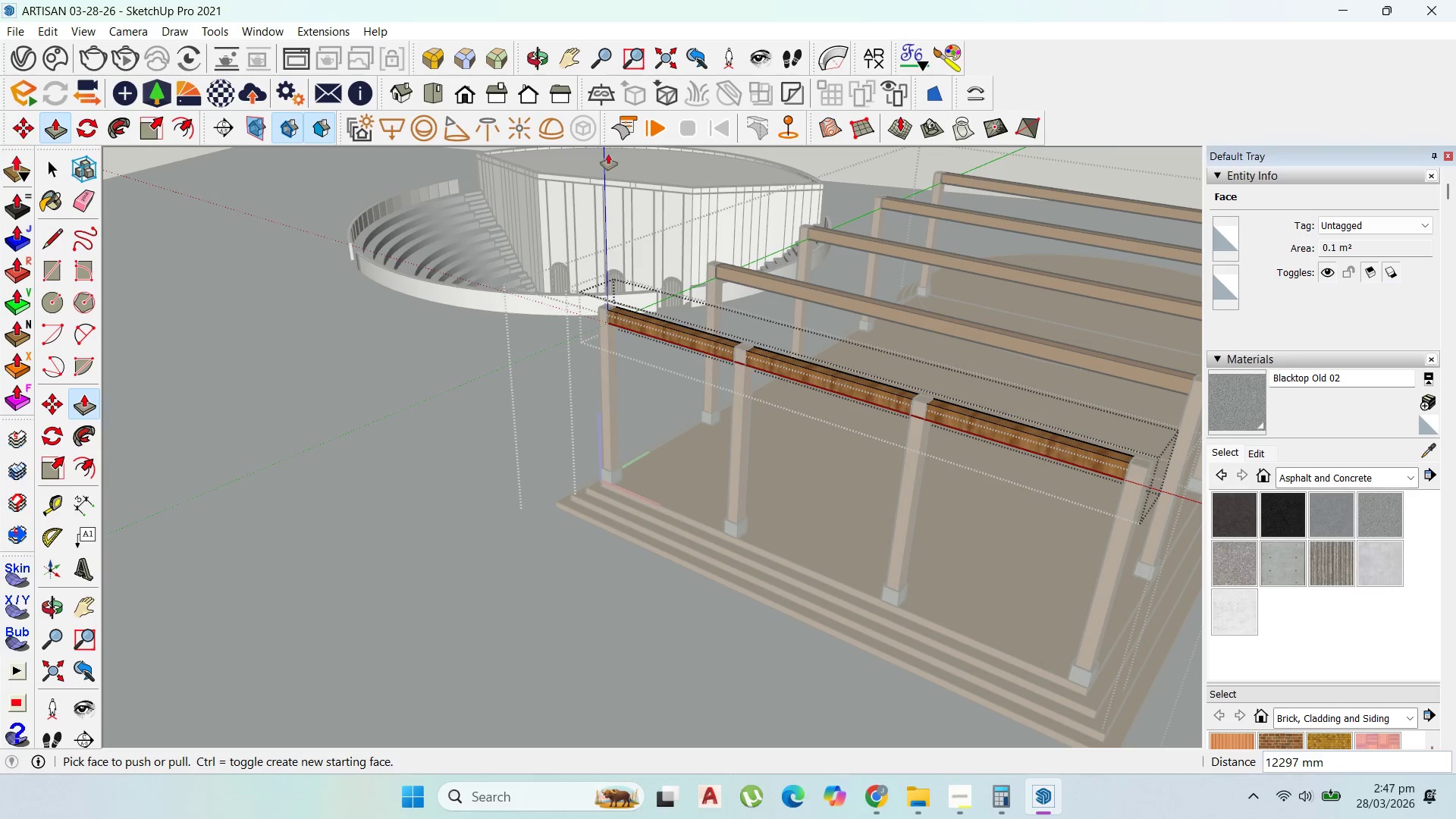 
left_click([42, 171])
 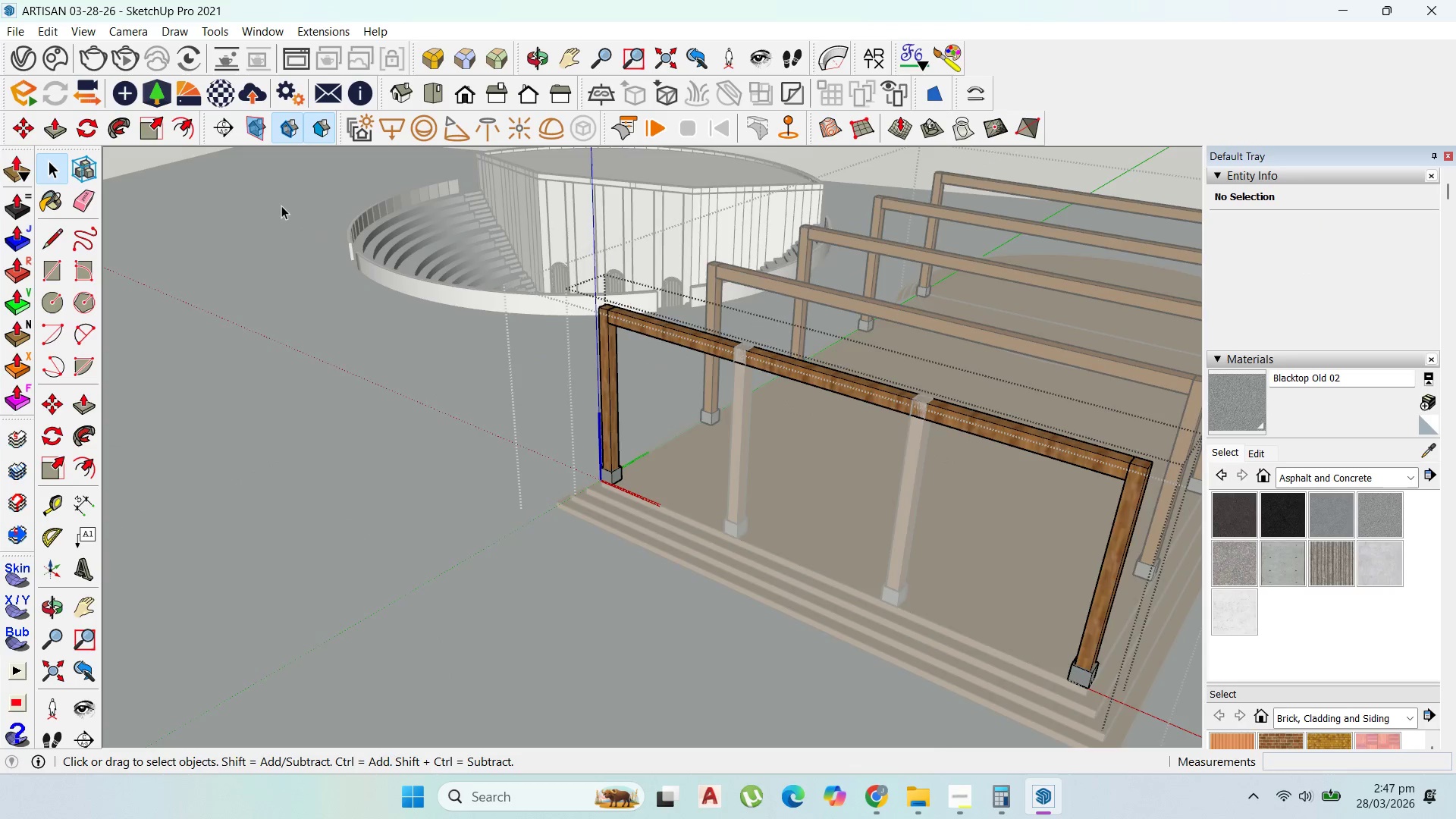 
key(Escape)
 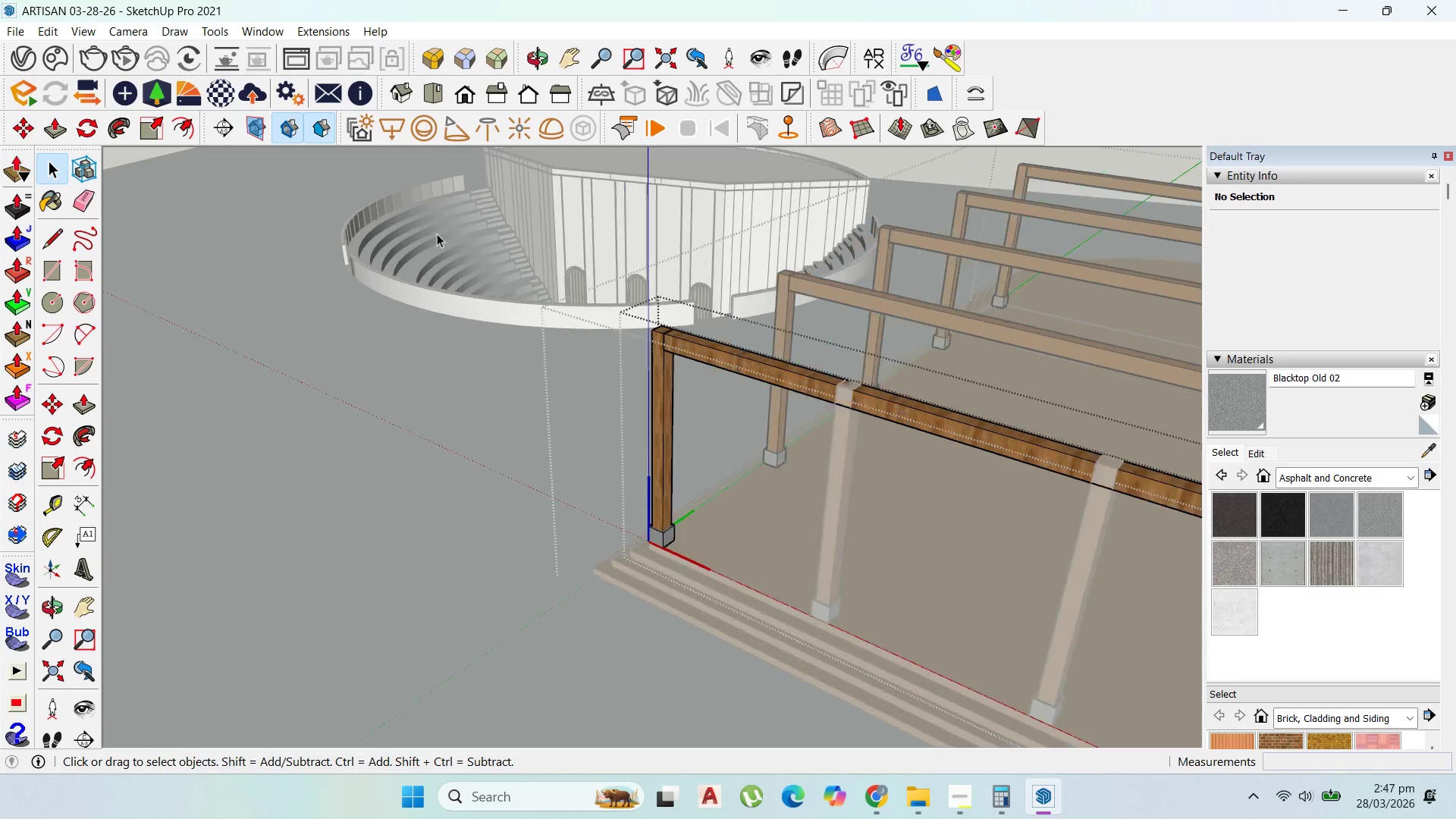 
key(Escape)
 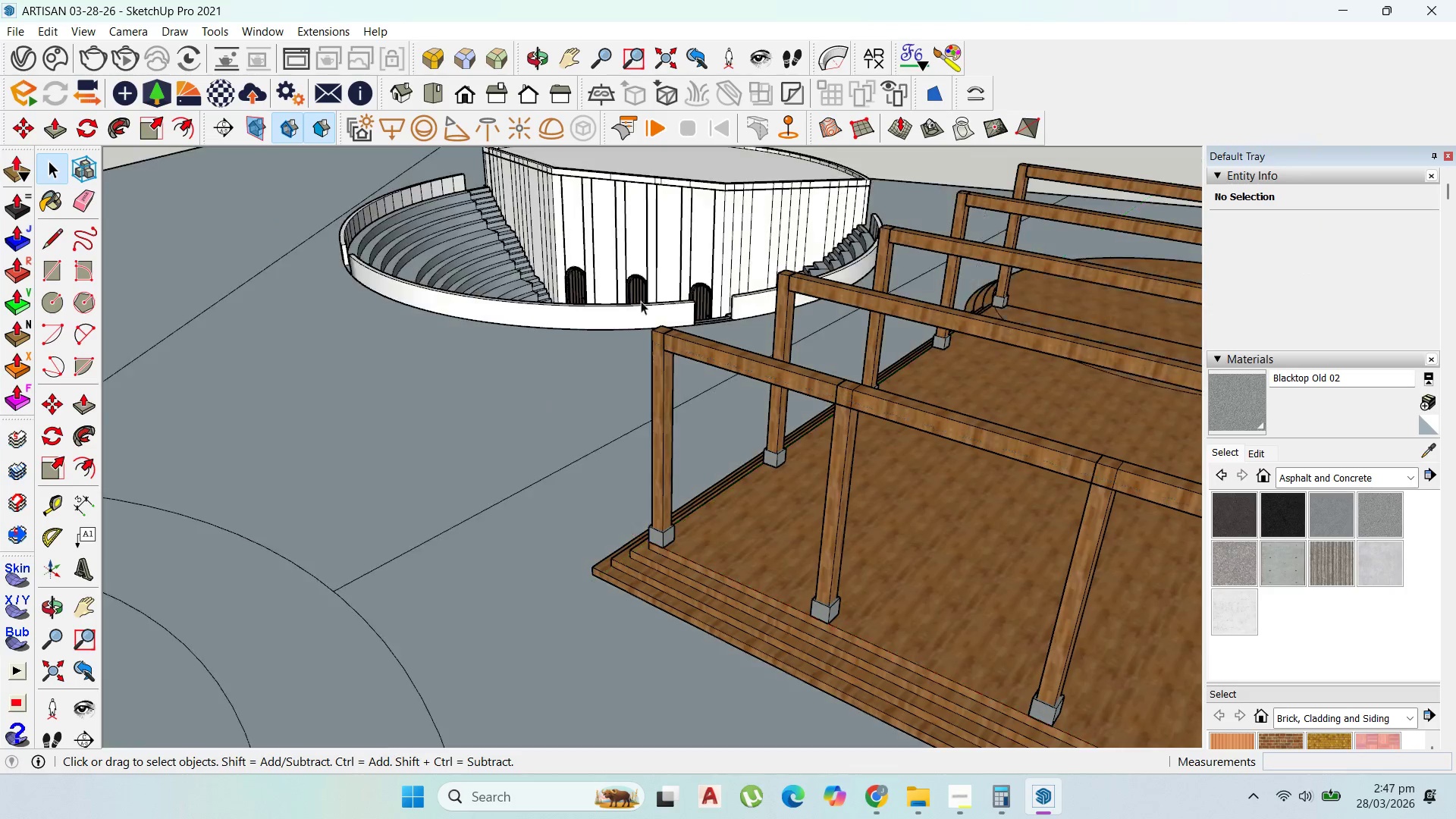 
key(Escape)
 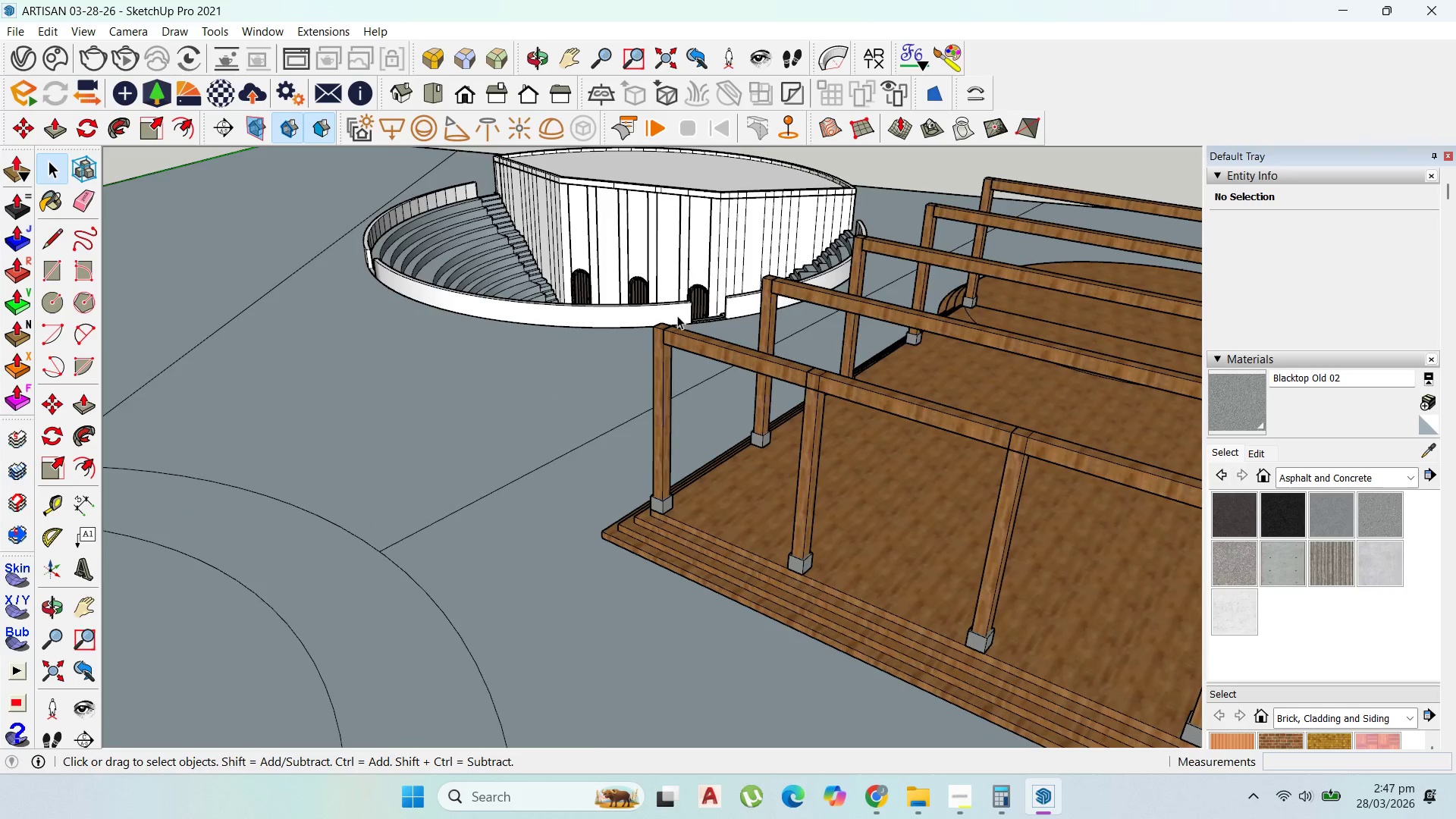 
key(Escape)
 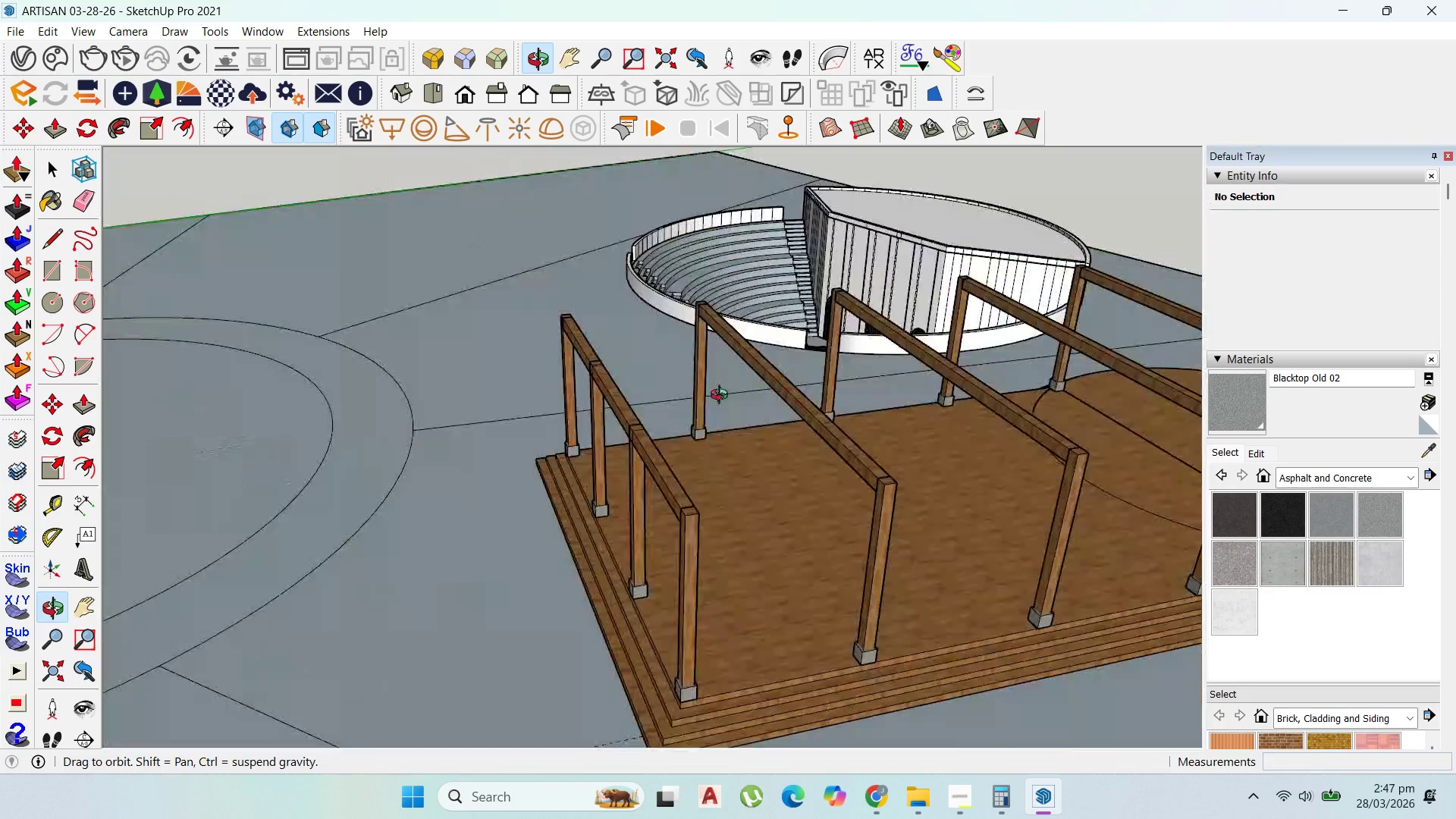 
scroll: coordinate [758, 369], scroll_direction: down, amount: 4.0
 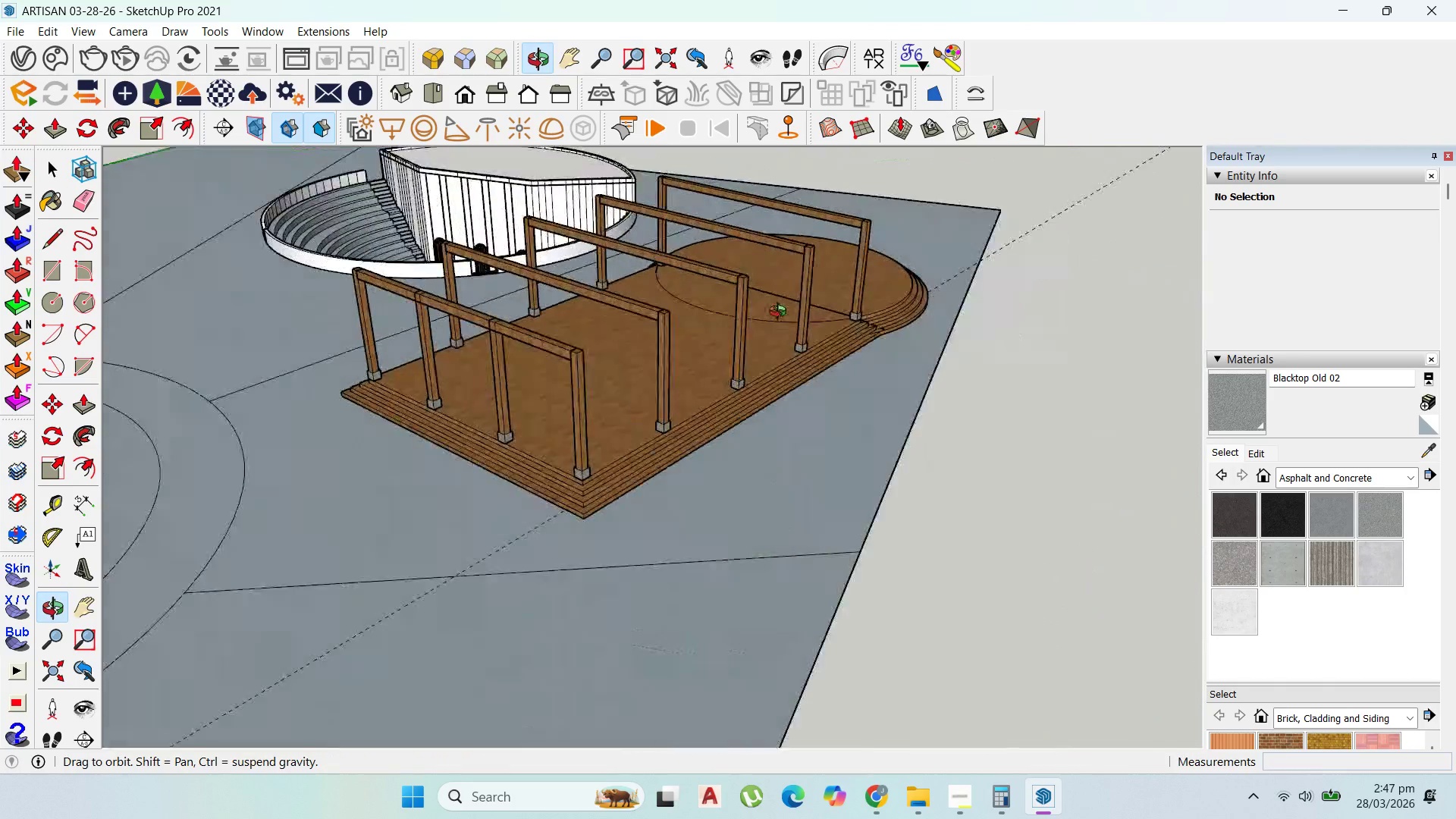 
scroll: coordinate [633, 192], scroll_direction: up, amount: 14.0
 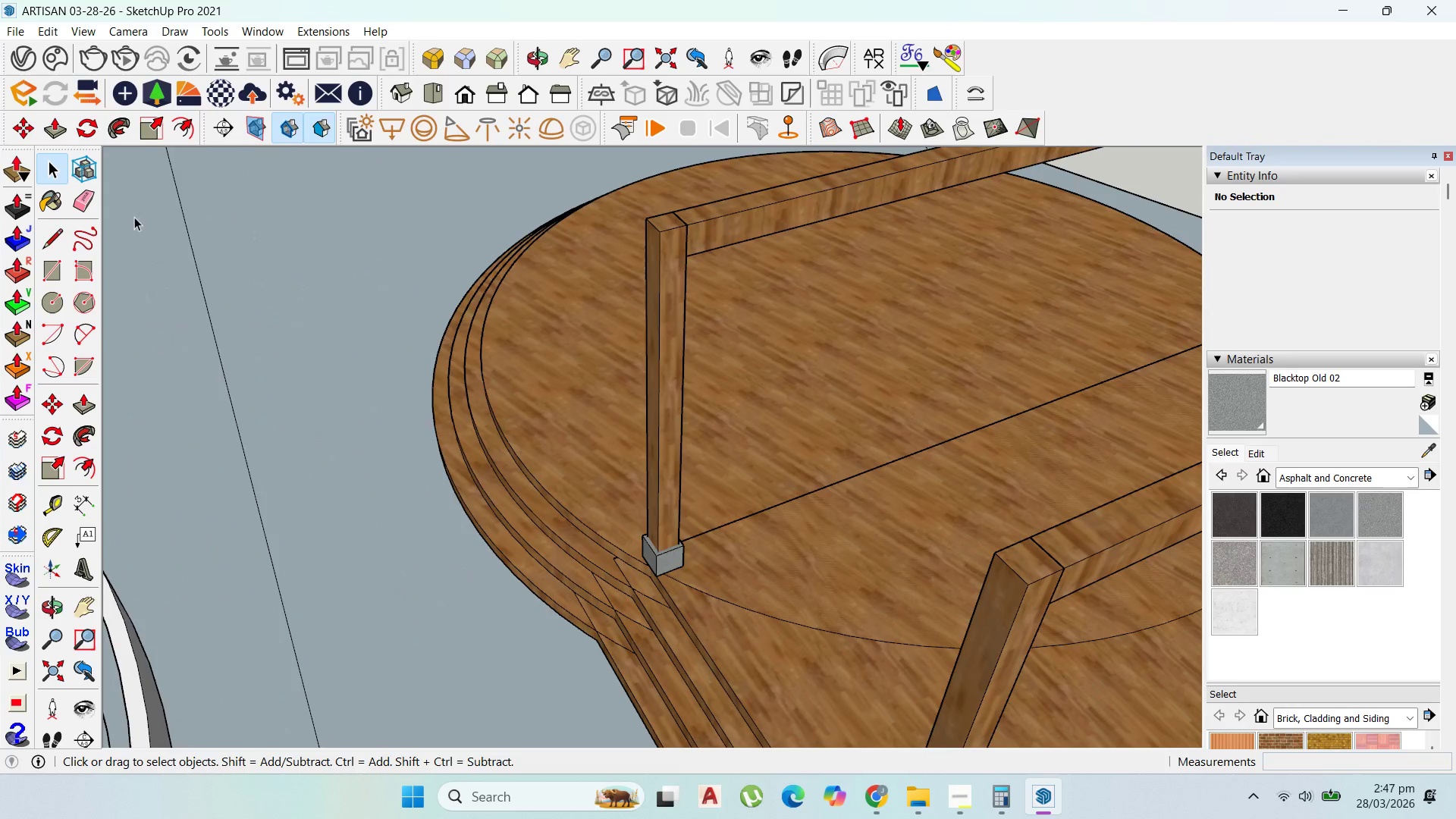 
scroll: coordinate [370, 253], scroll_direction: down, amount: 4.0
 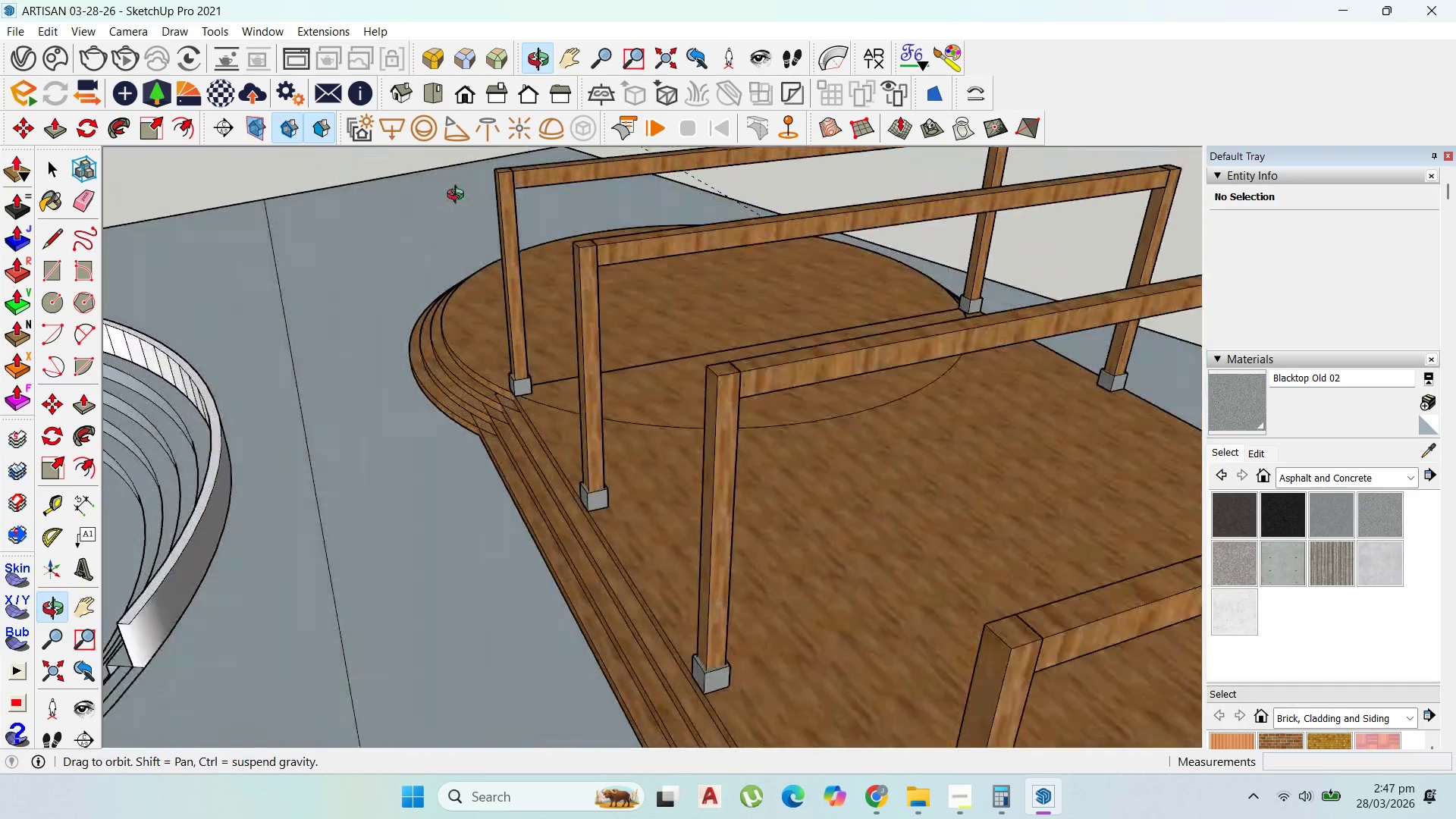 
scroll: coordinate [500, 205], scroll_direction: up, amount: 4.0
 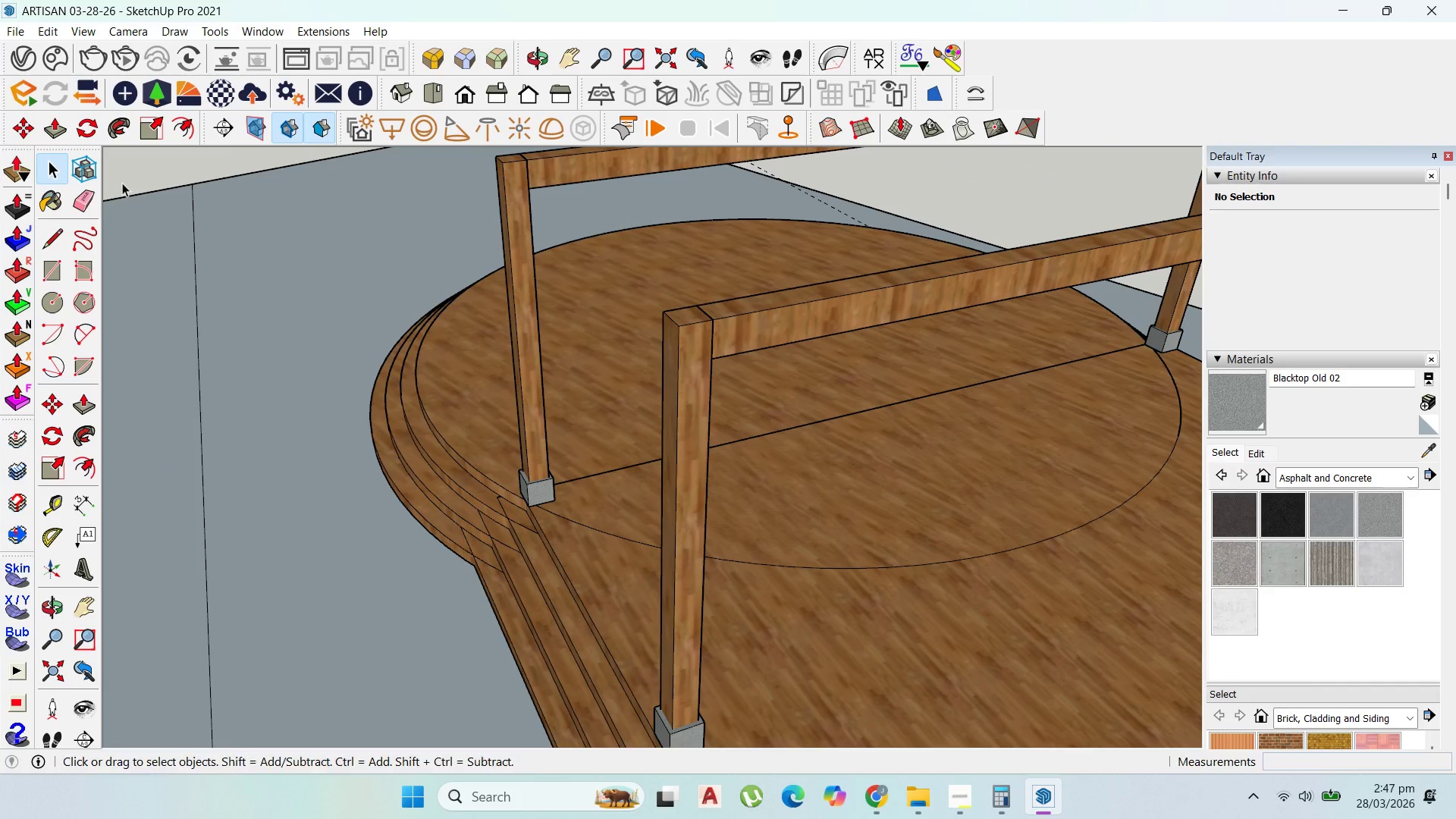 
left_click([55, 260])
 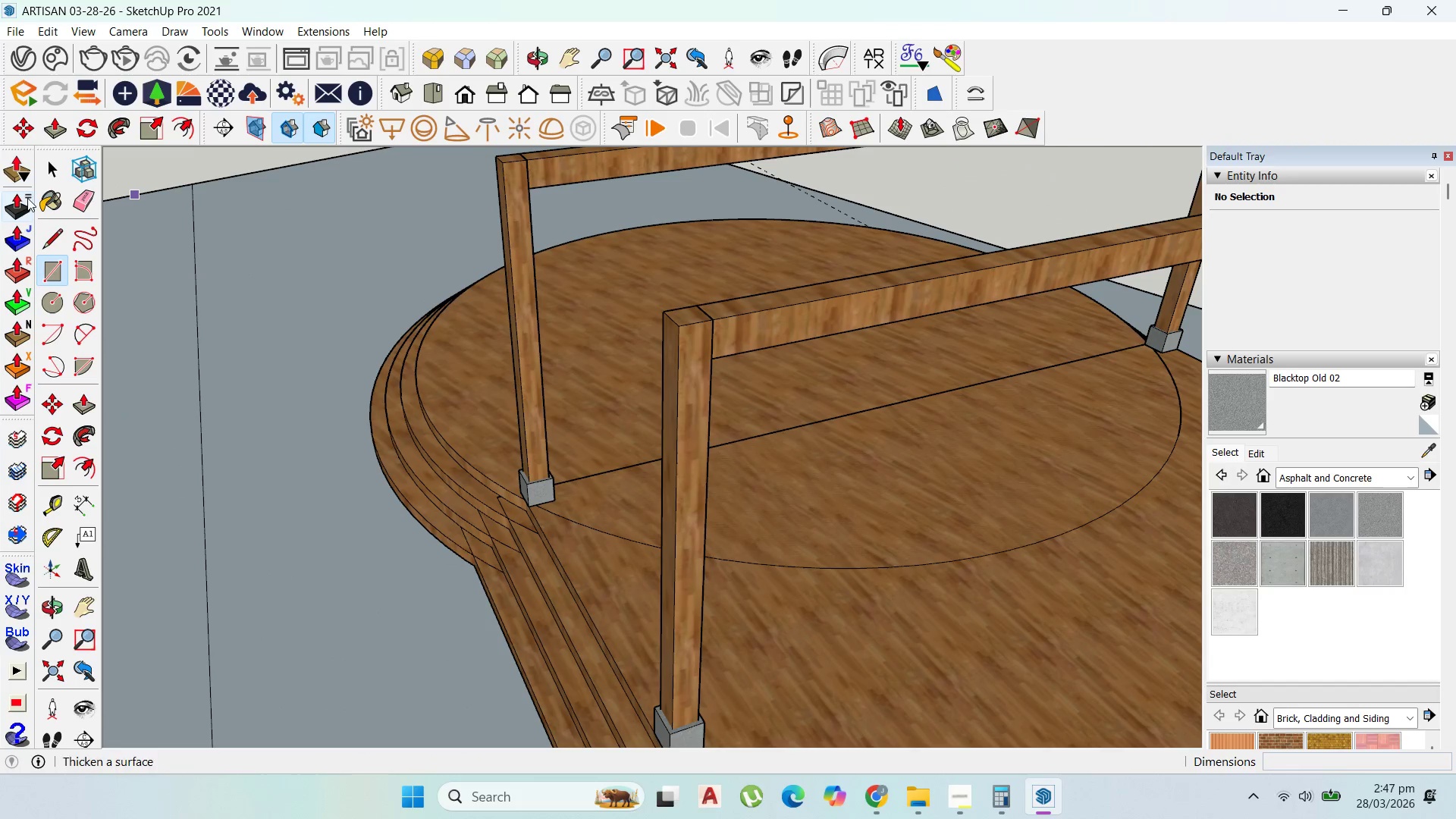 
scroll: coordinate [63, 201], scroll_direction: up, amount: 2.0
 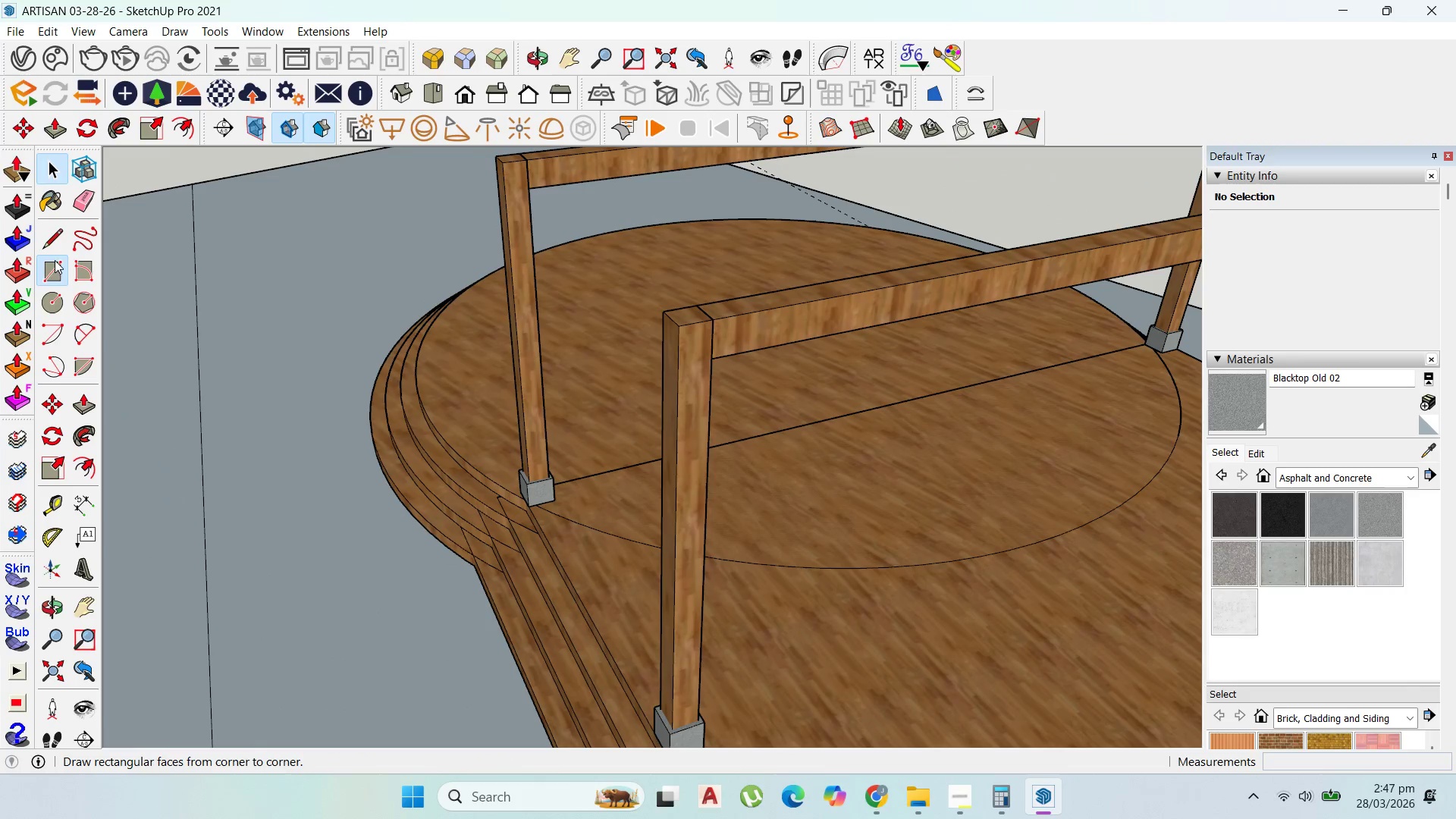 
left_click([49, 165])
 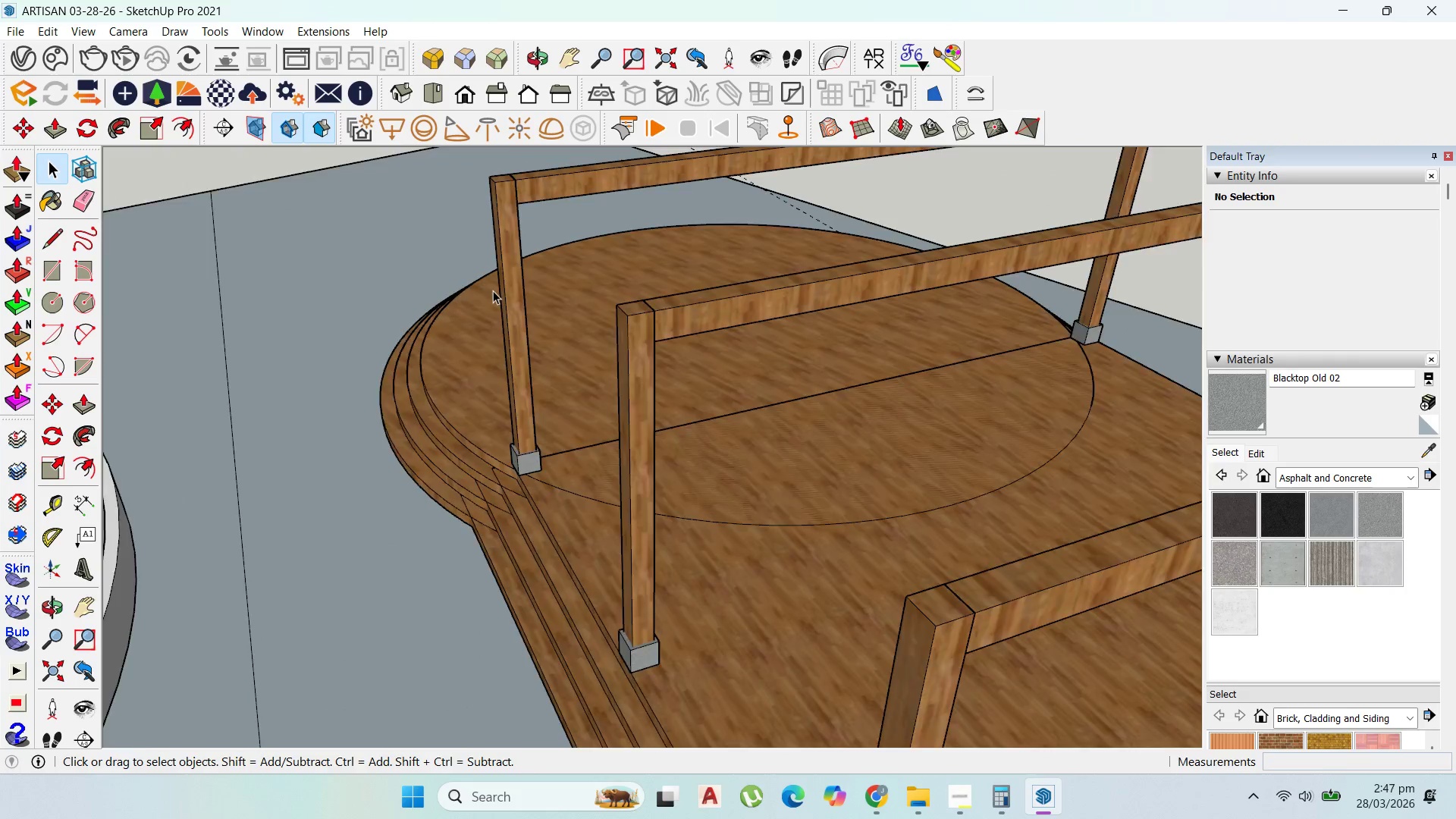 
scroll: coordinate [749, 507], scroll_direction: down, amount: 5.0
 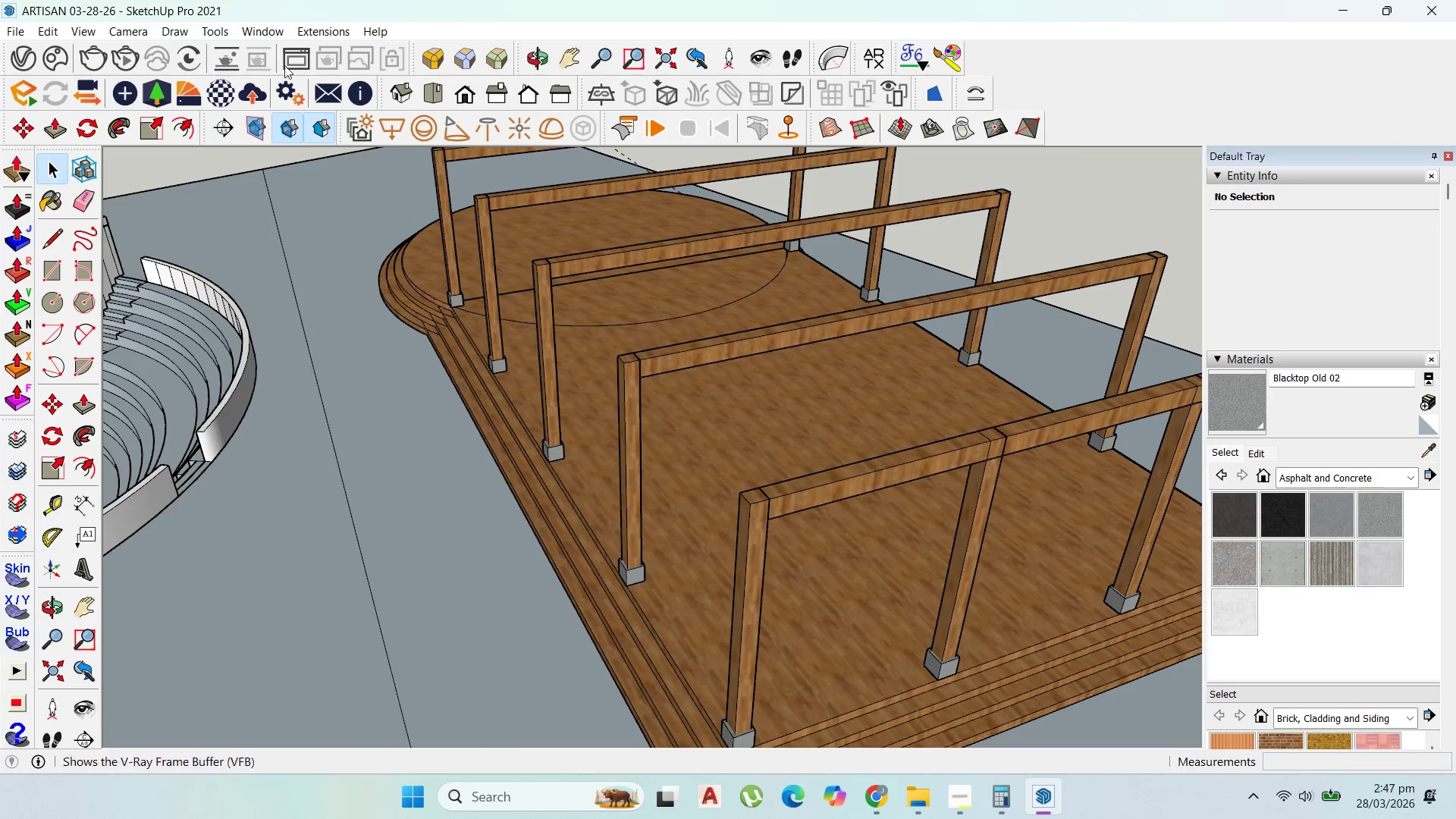 
scroll: coordinate [247, 155], scroll_direction: up, amount: 6.0
 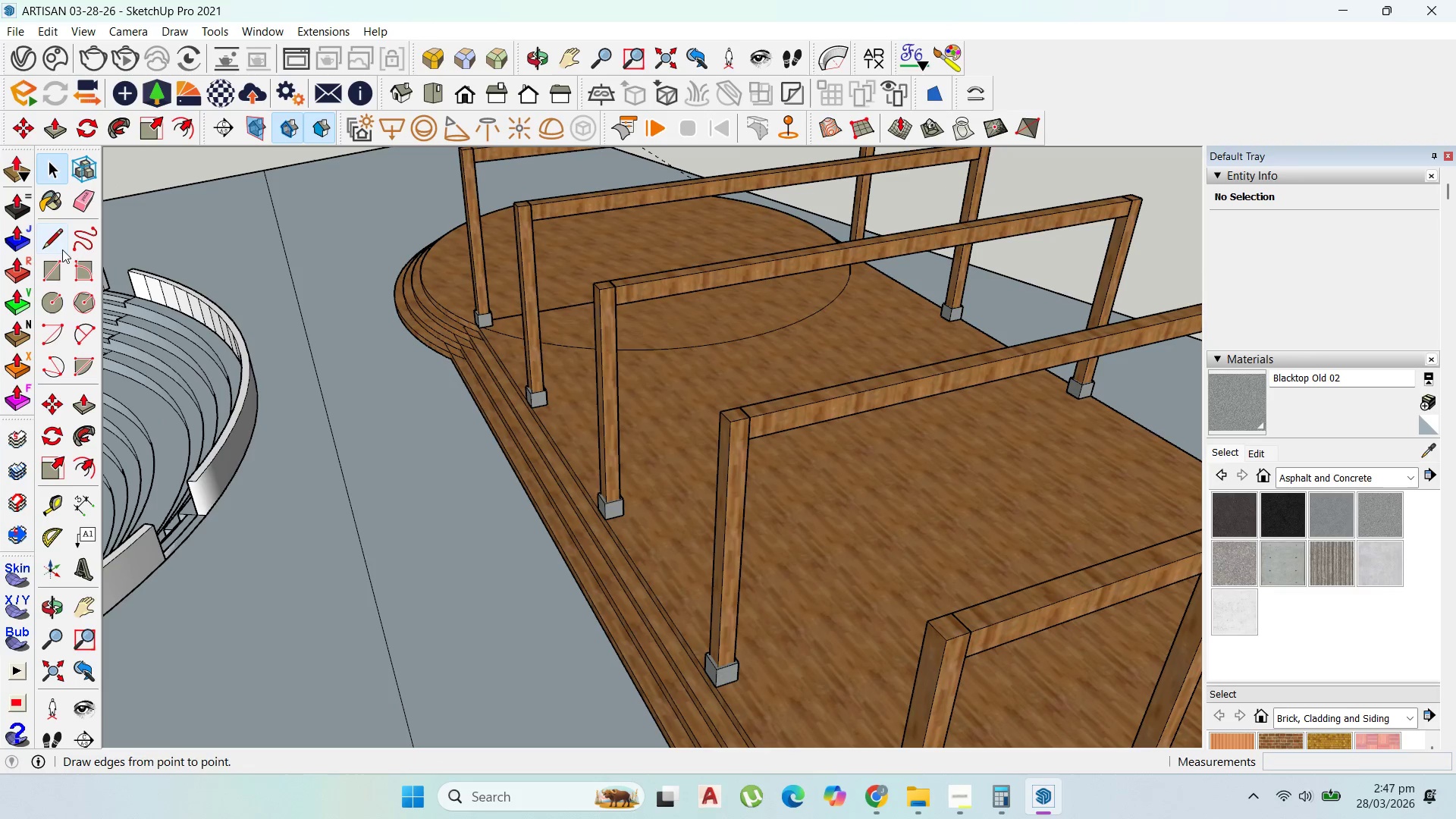 
left_click([61, 256])
 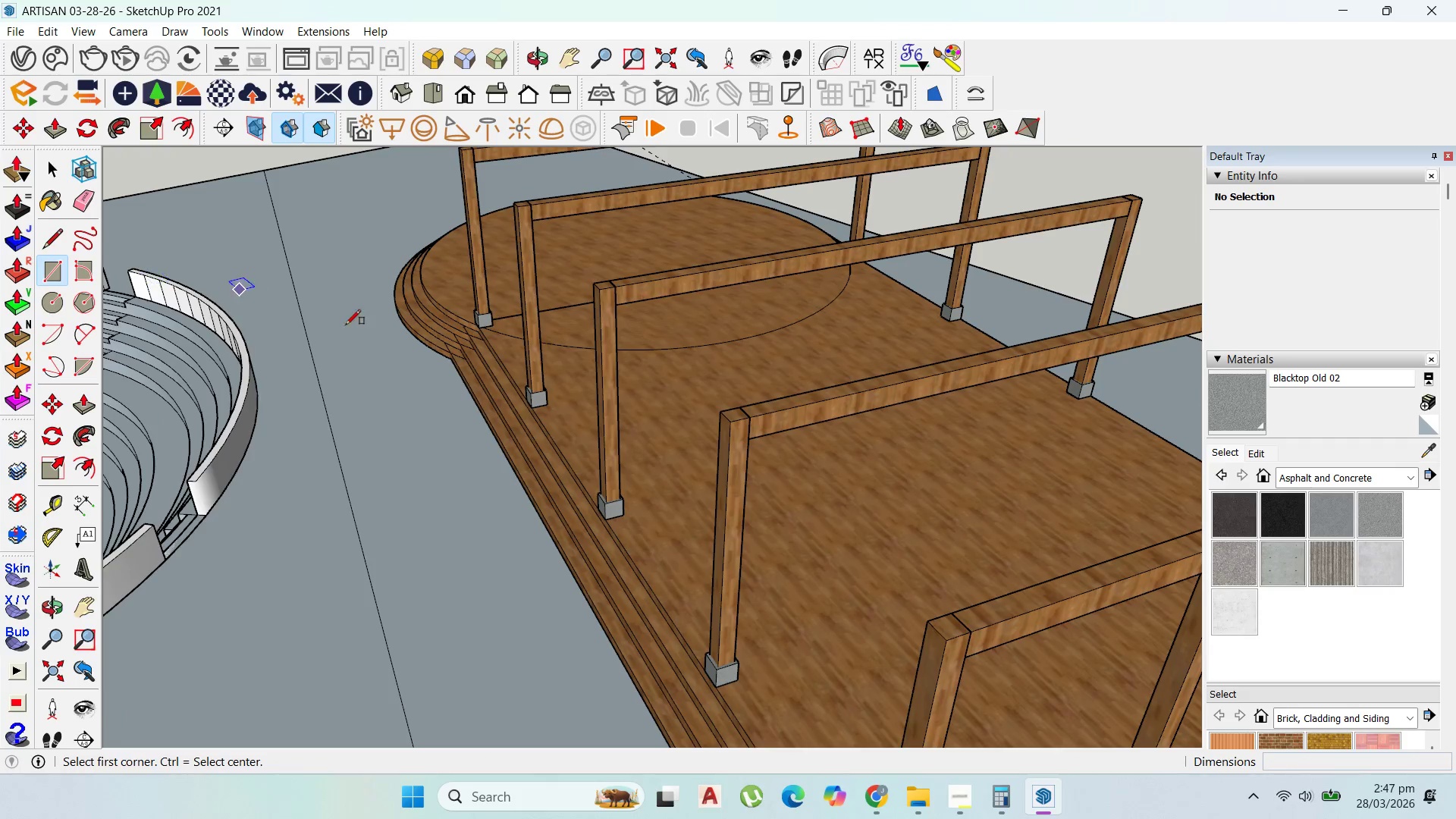 
scroll: coordinate [542, 187], scroll_direction: up, amount: 7.0
 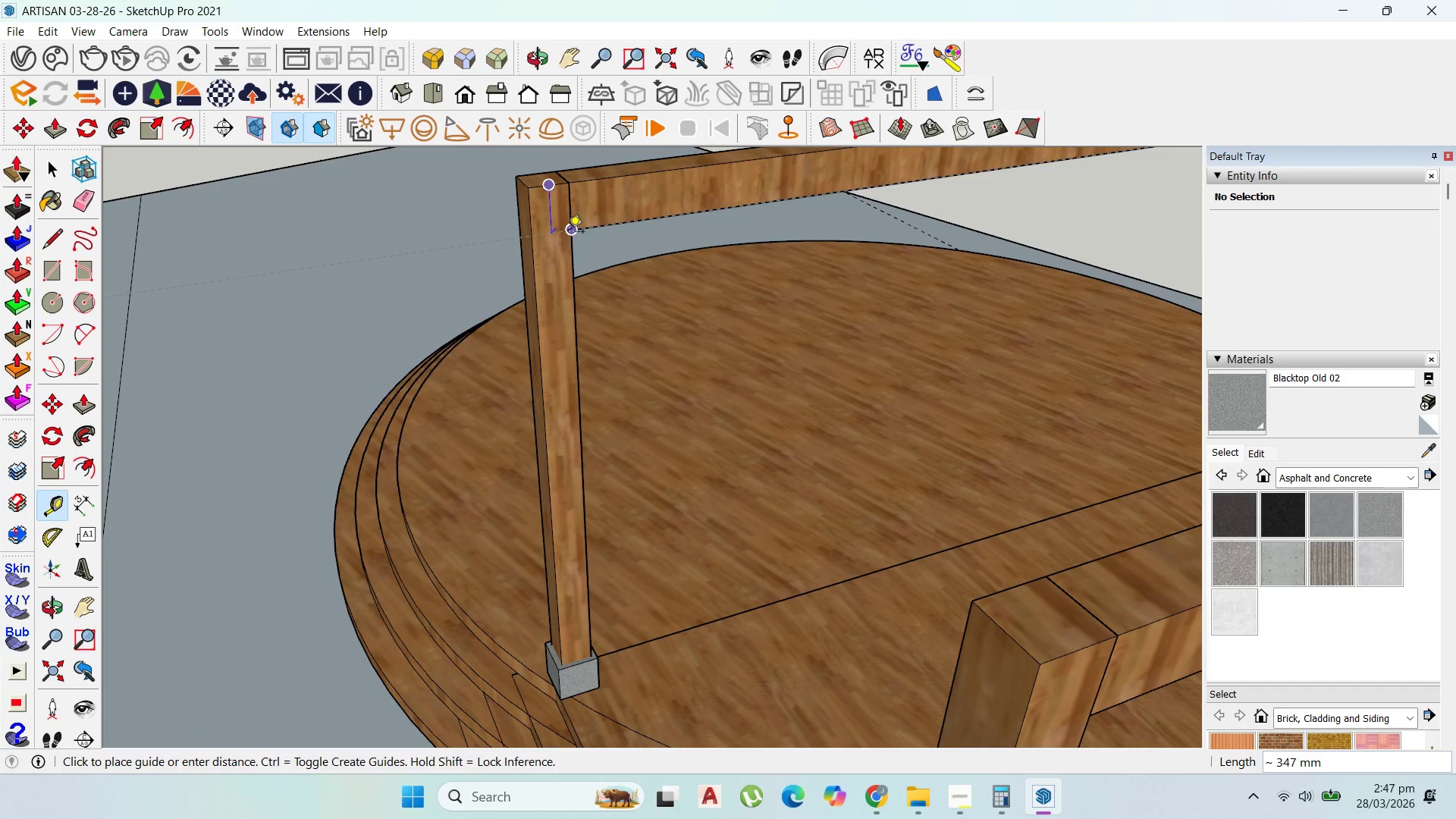 
left_click([570, 234])
 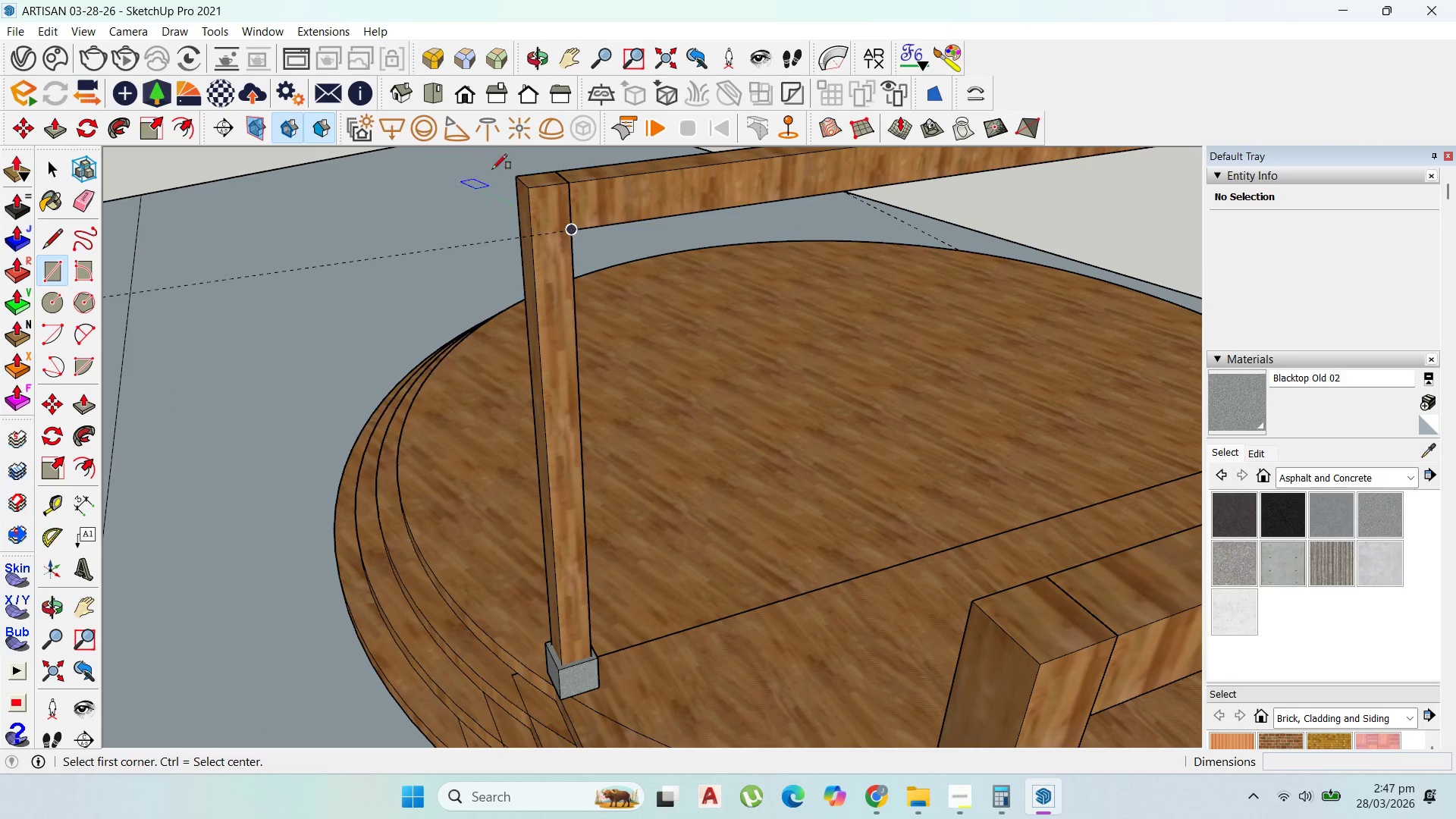 
scroll: coordinate [535, 187], scroll_direction: up, amount: 3.0
 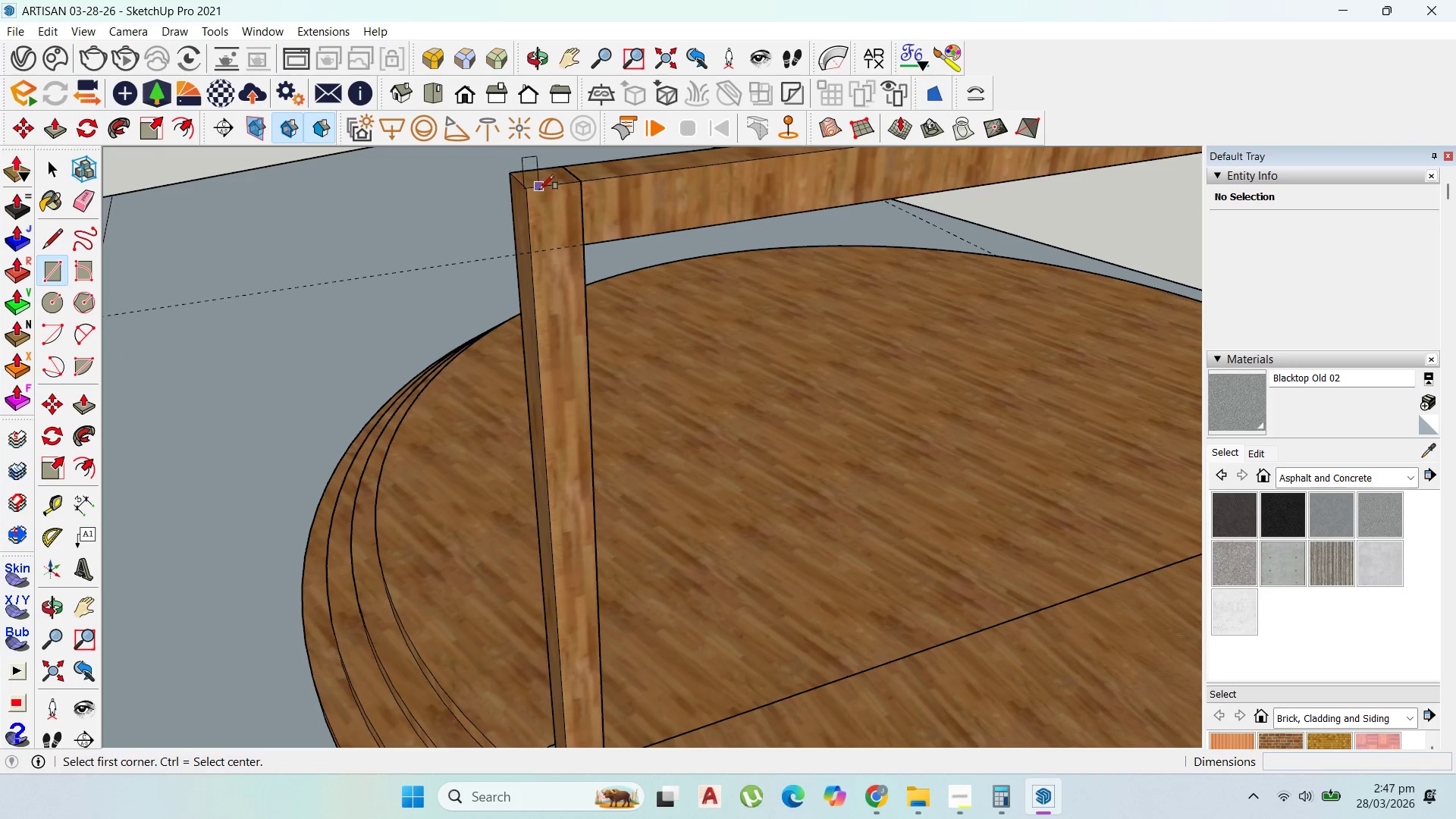 
left_click([537, 190])
 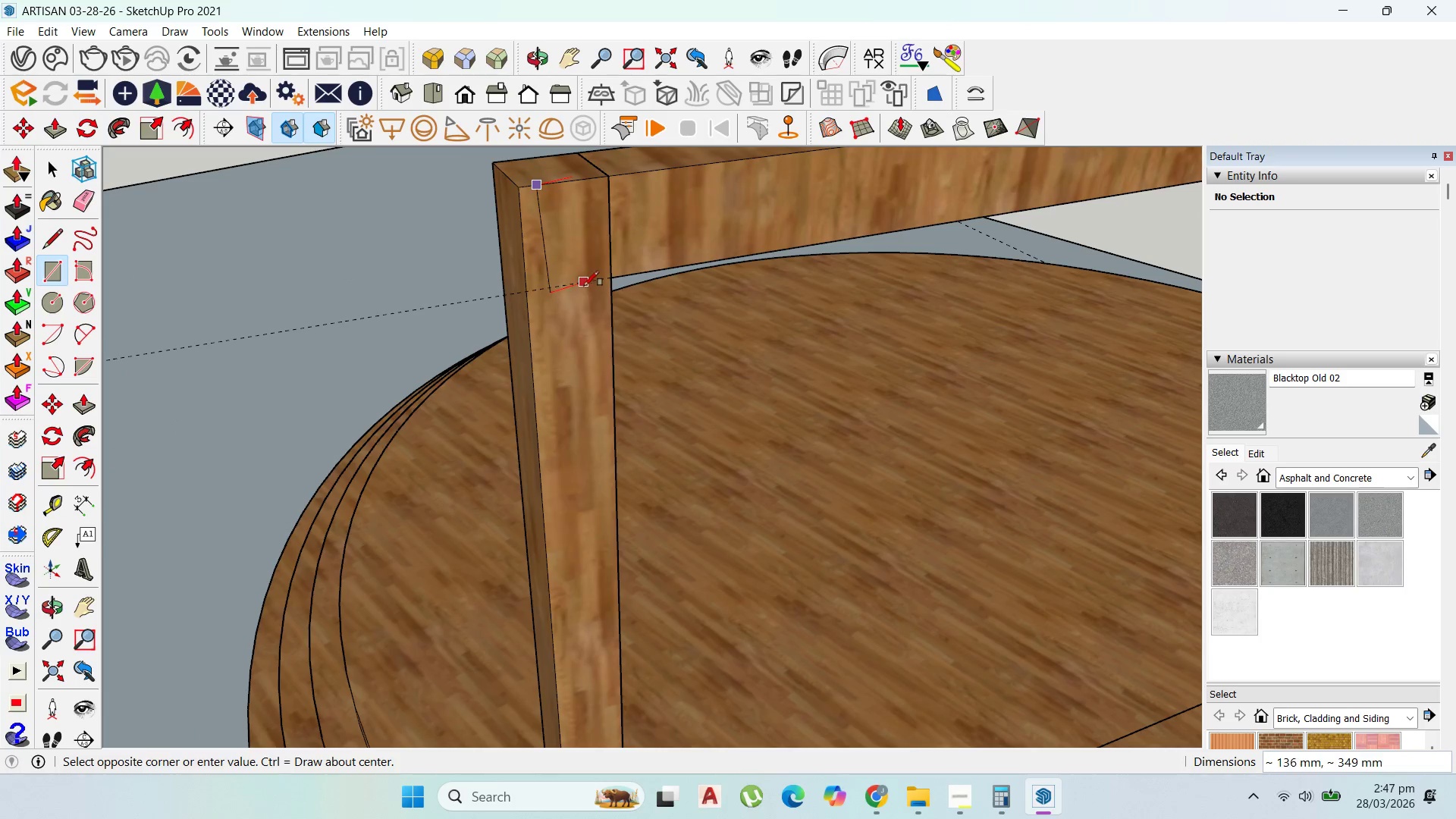 
scroll: coordinate [537, 190], scroll_direction: up, amount: 5.0
 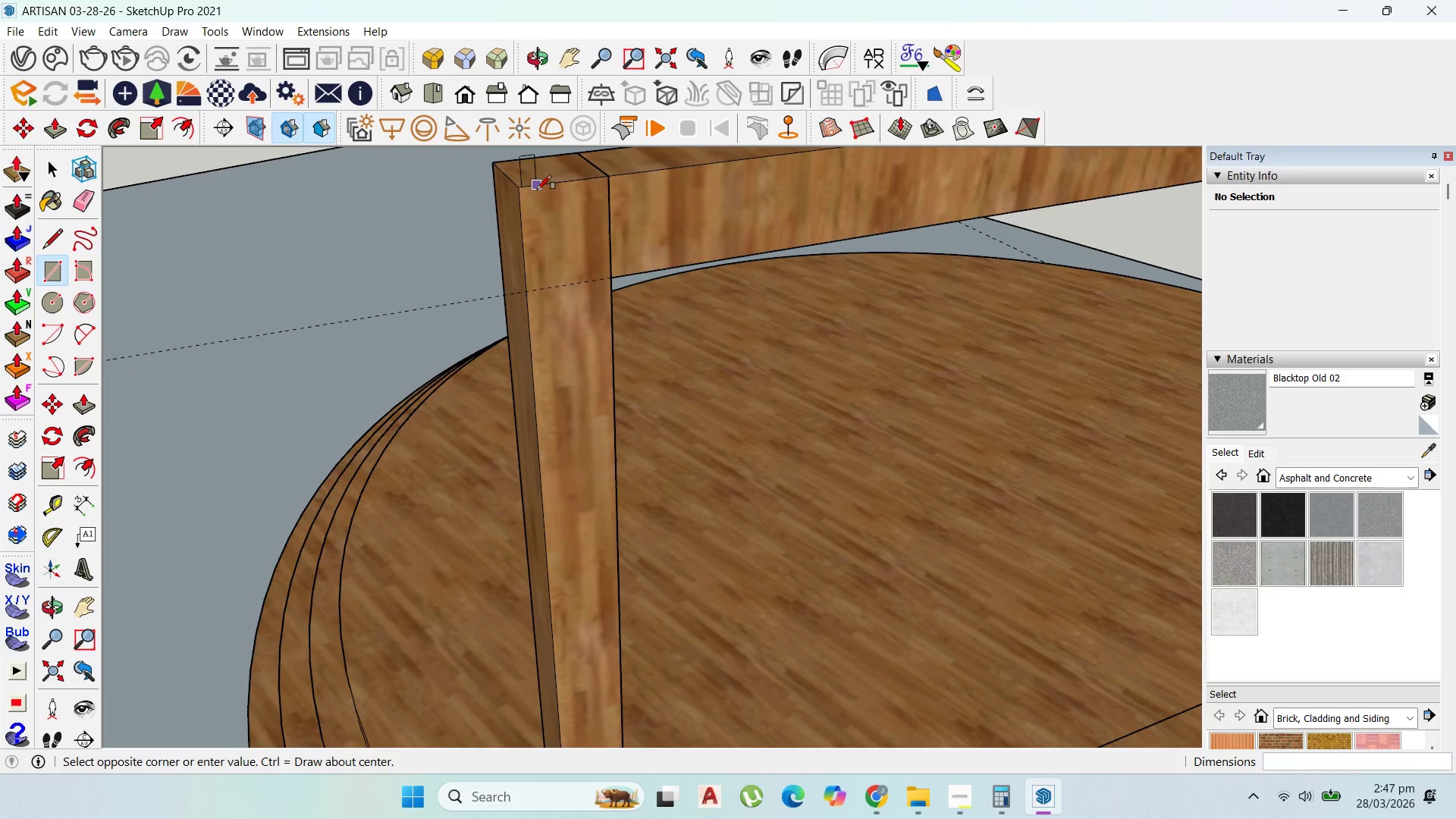 
key(Escape)
 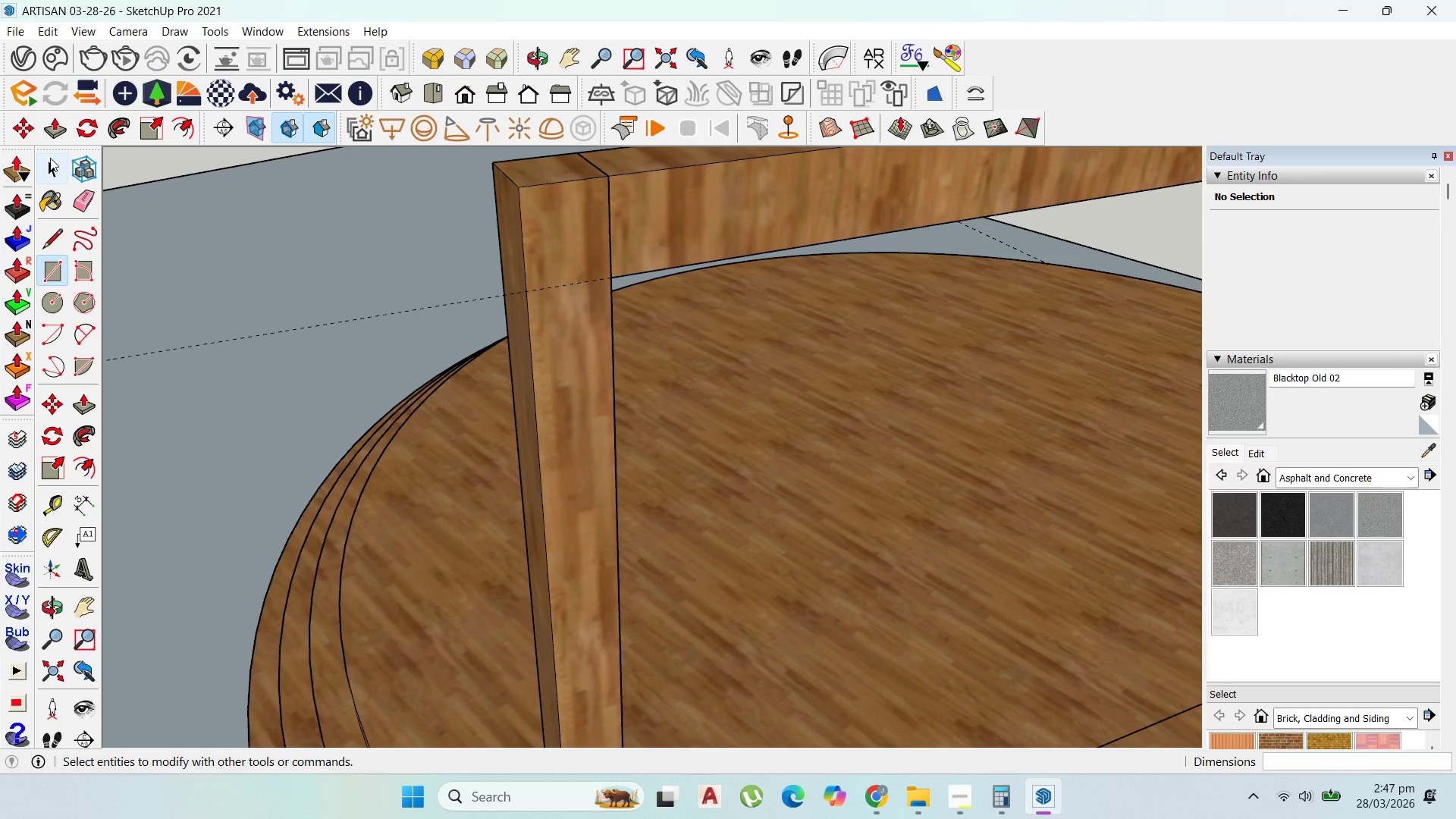 
double_click([571, 227])
 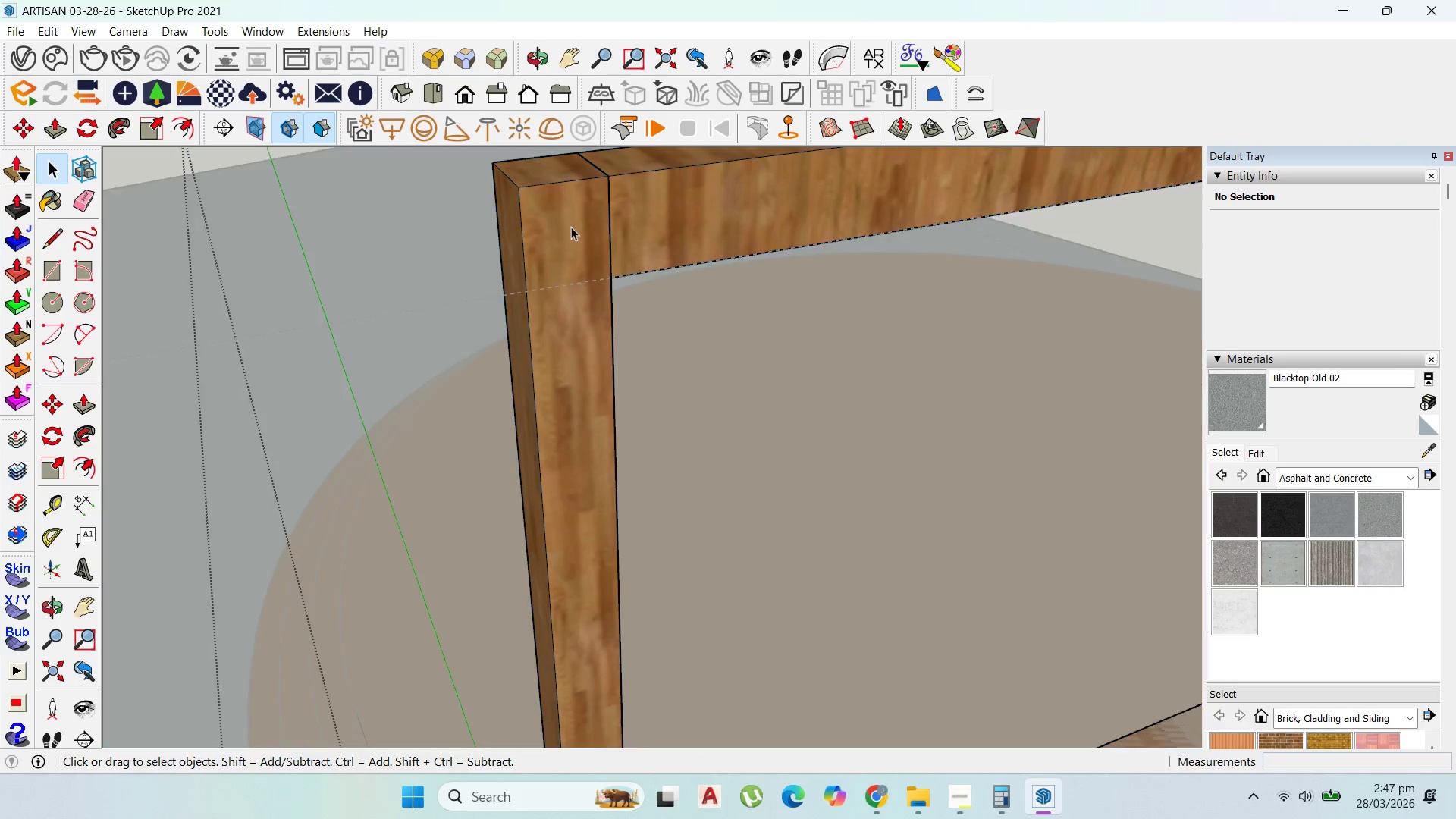 
triple_click([571, 227])
 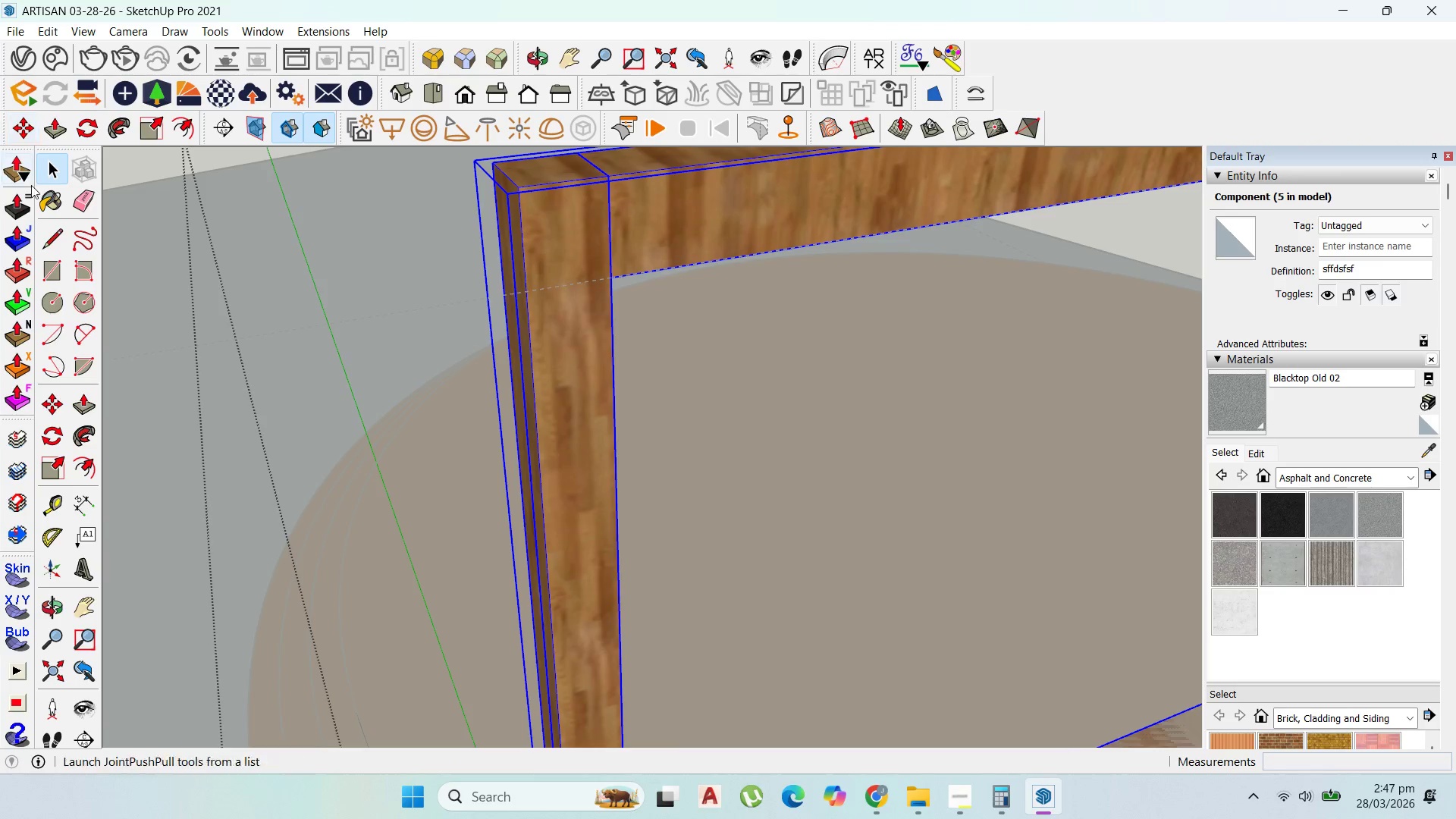 
left_click_drag(start_coordinate=[56, 284], to_coordinate=[55, 281])
 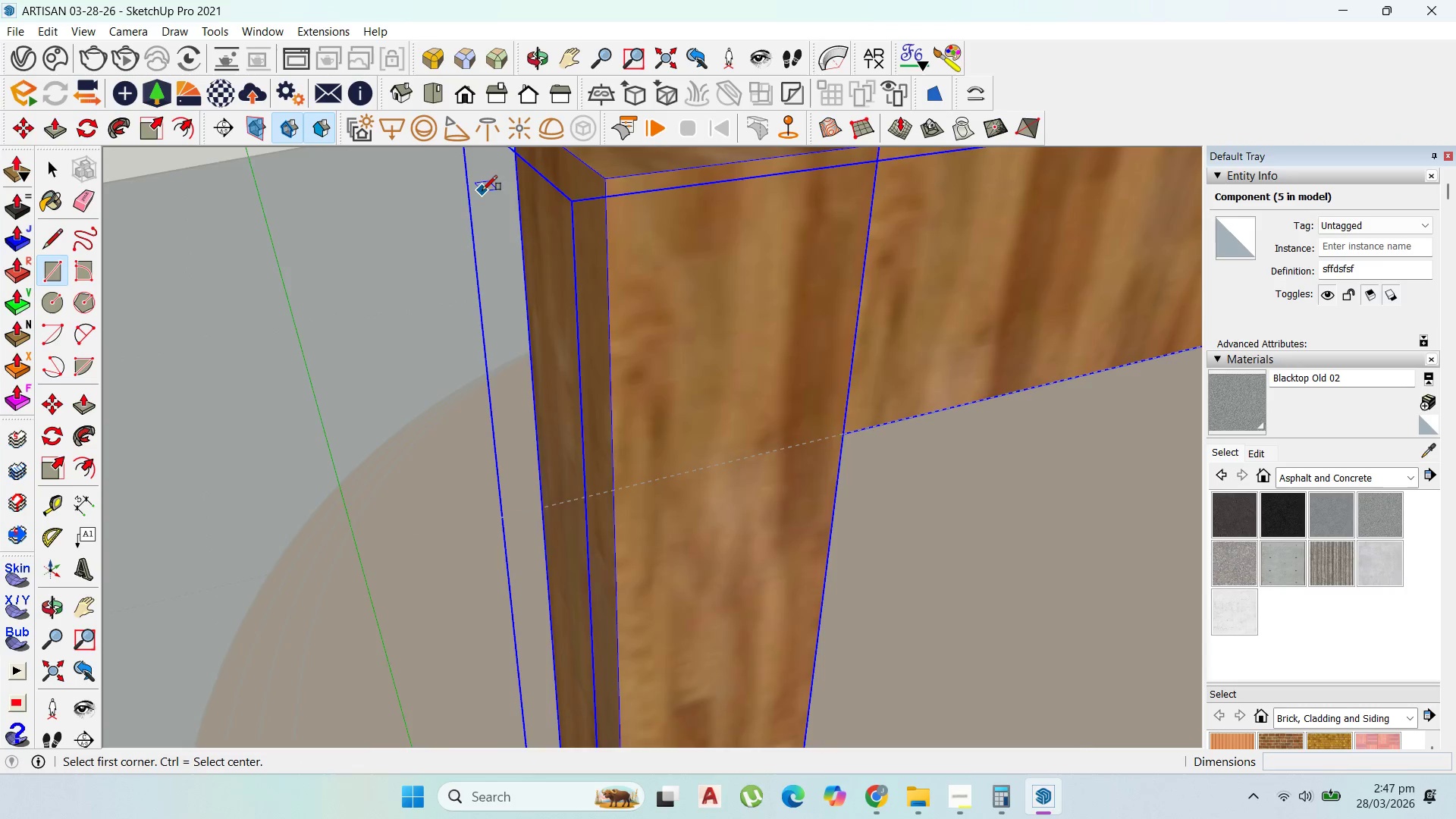 
scroll: coordinate [564, 194], scroll_direction: none, amount: 0.0
 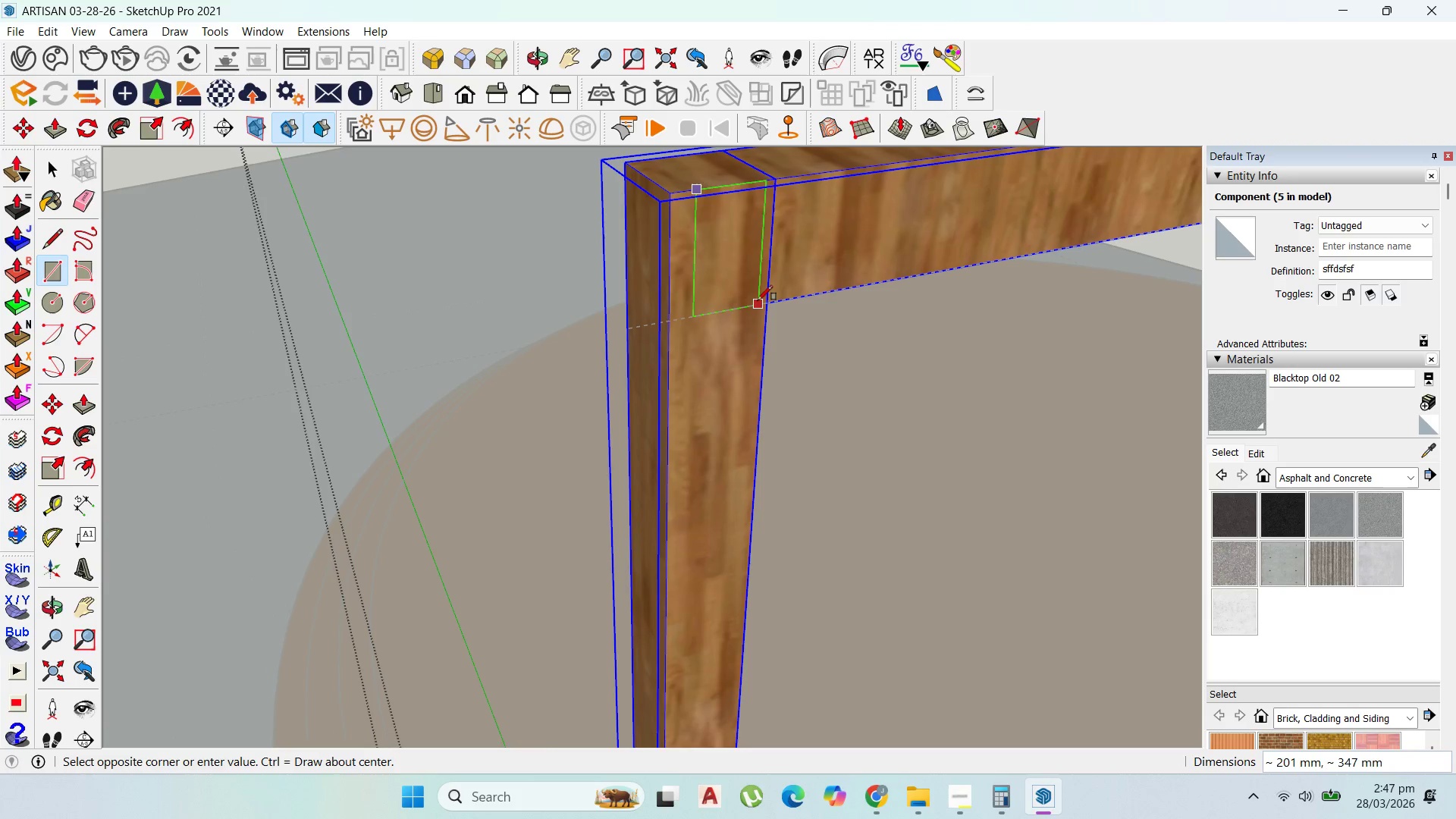 
left_click([754, 304])
 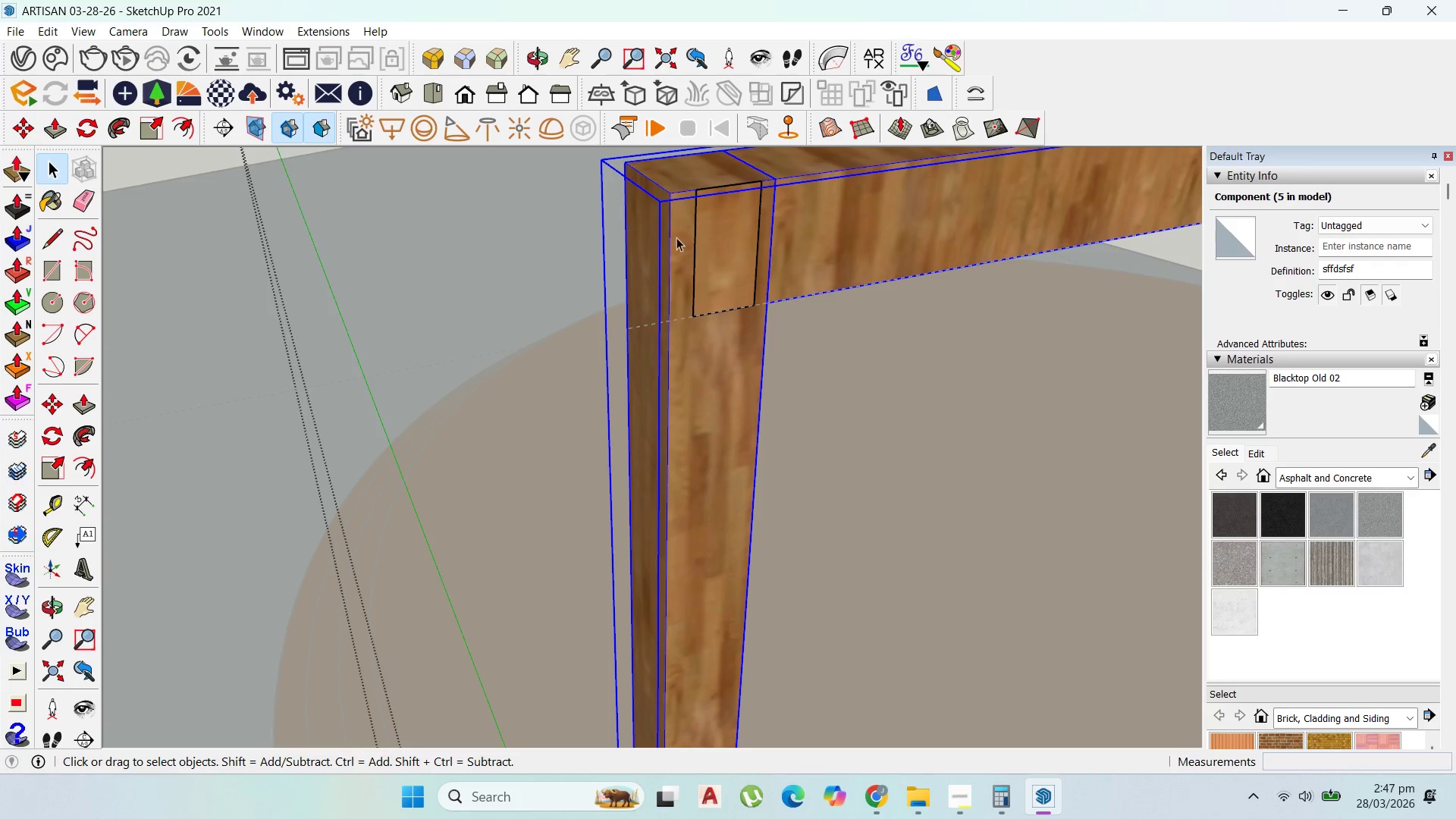 
left_click([733, 245])
 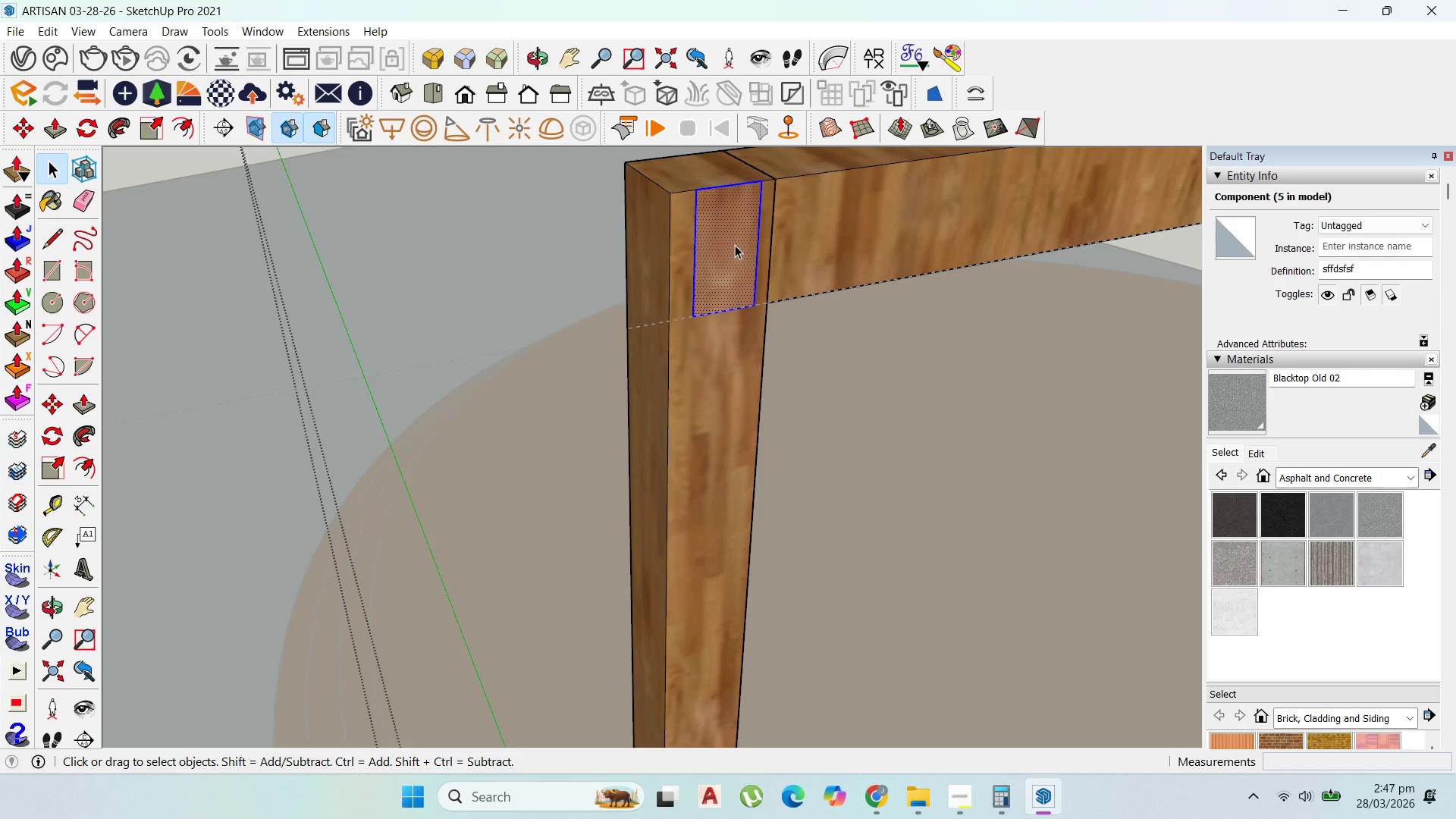 
triple_click([735, 245])
 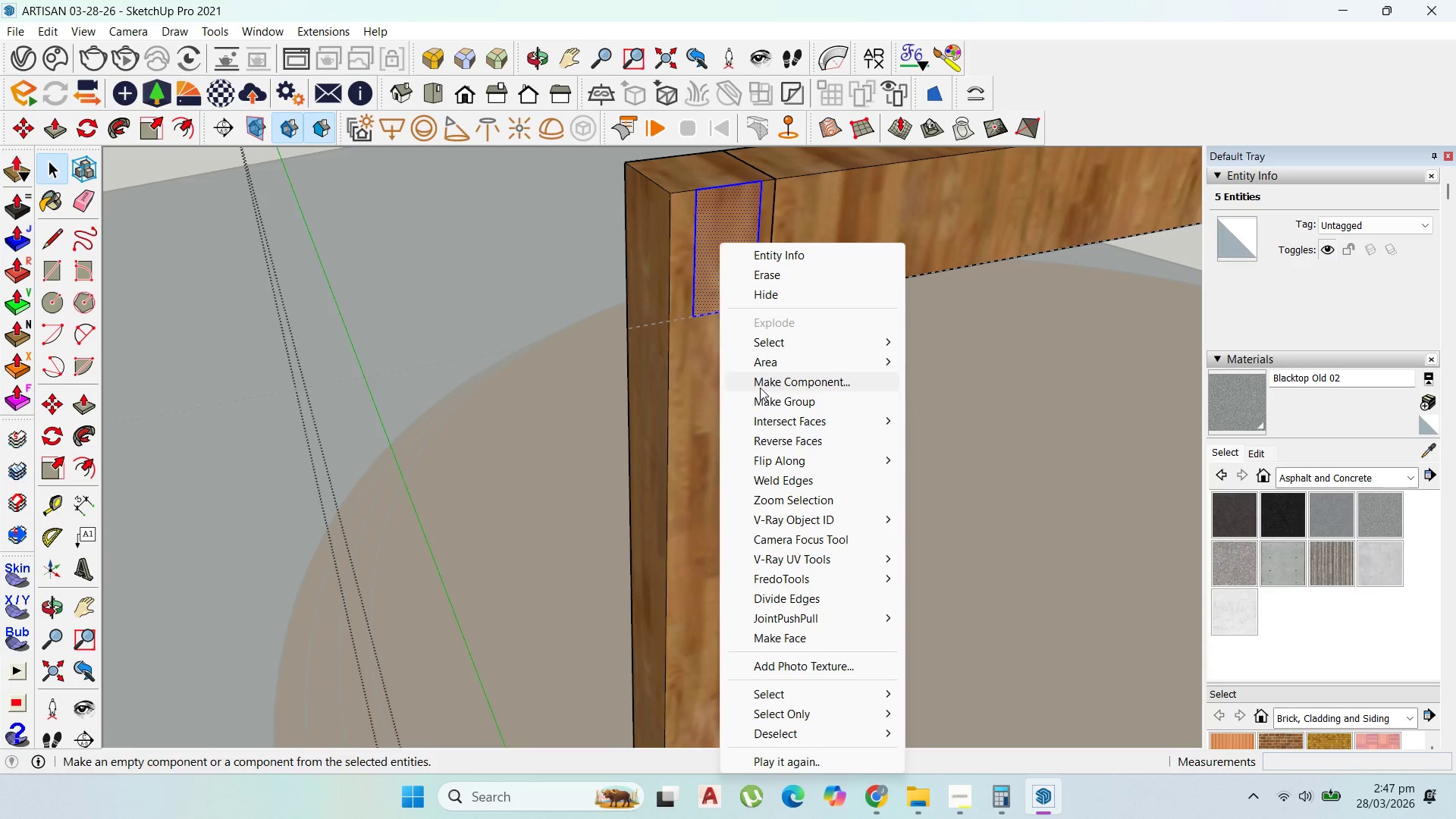 
left_click([769, 399])
 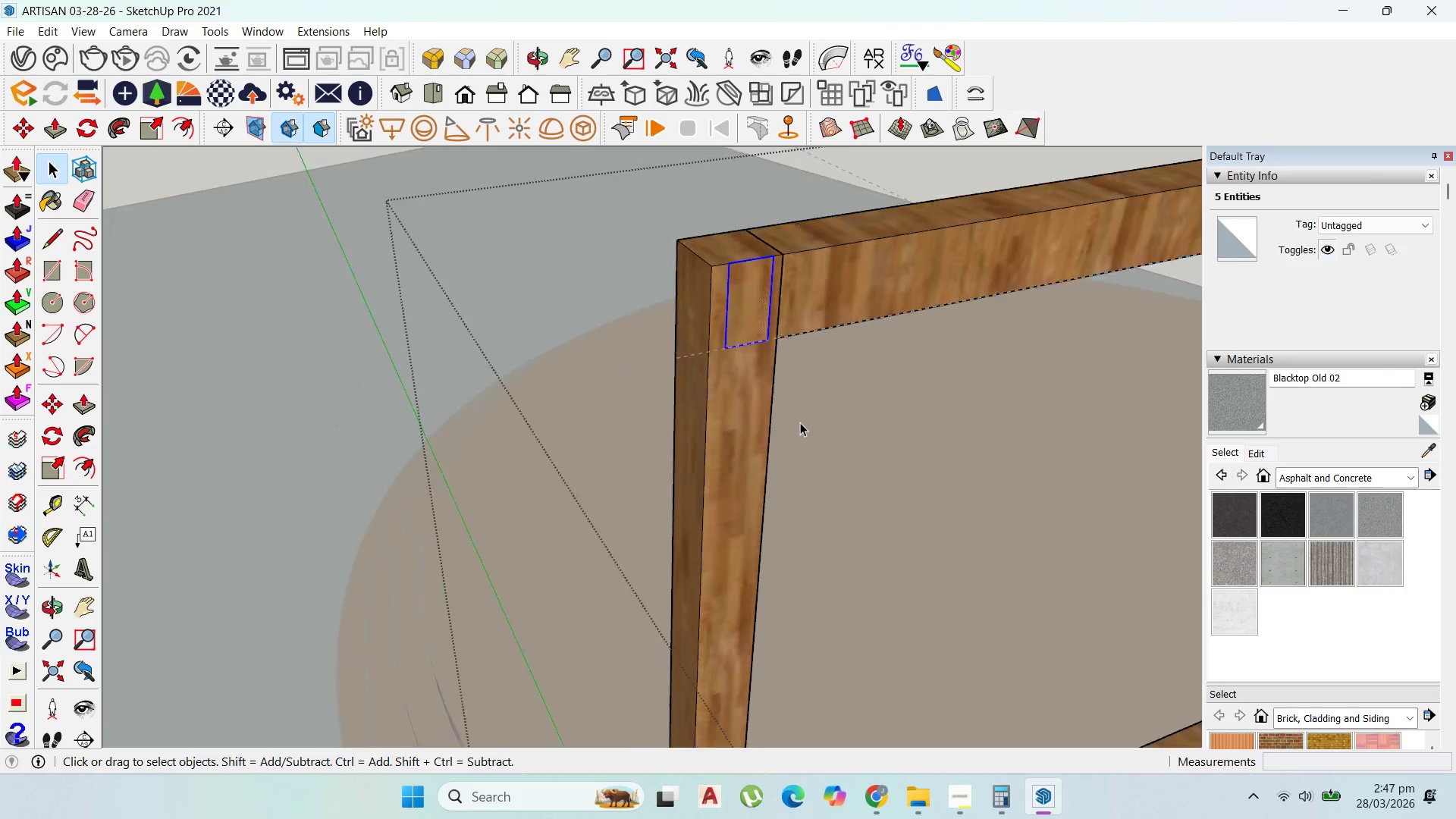 
scroll: coordinate [800, 422], scroll_direction: down, amount: 4.0
 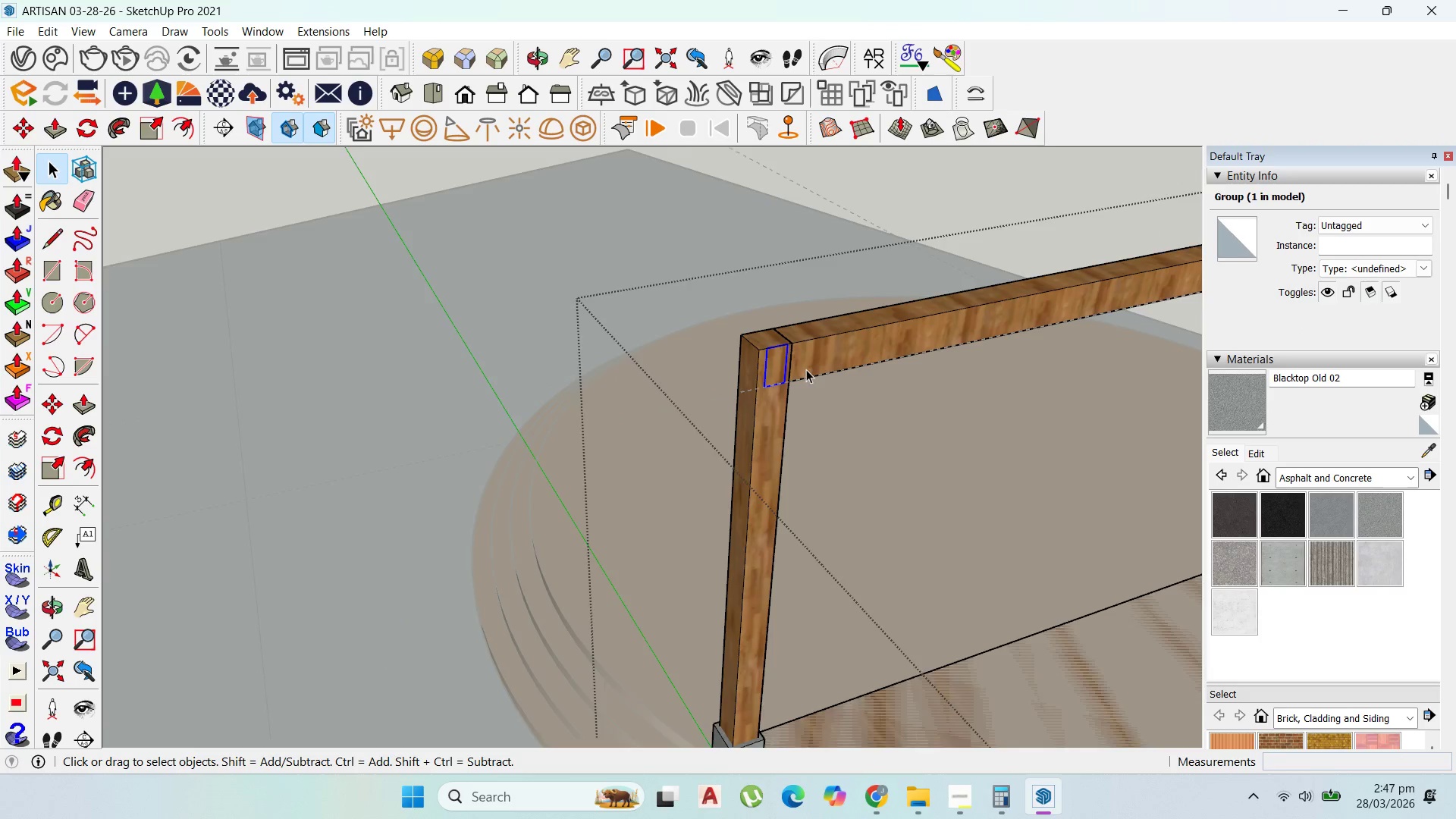 
left_click([767, 359])
 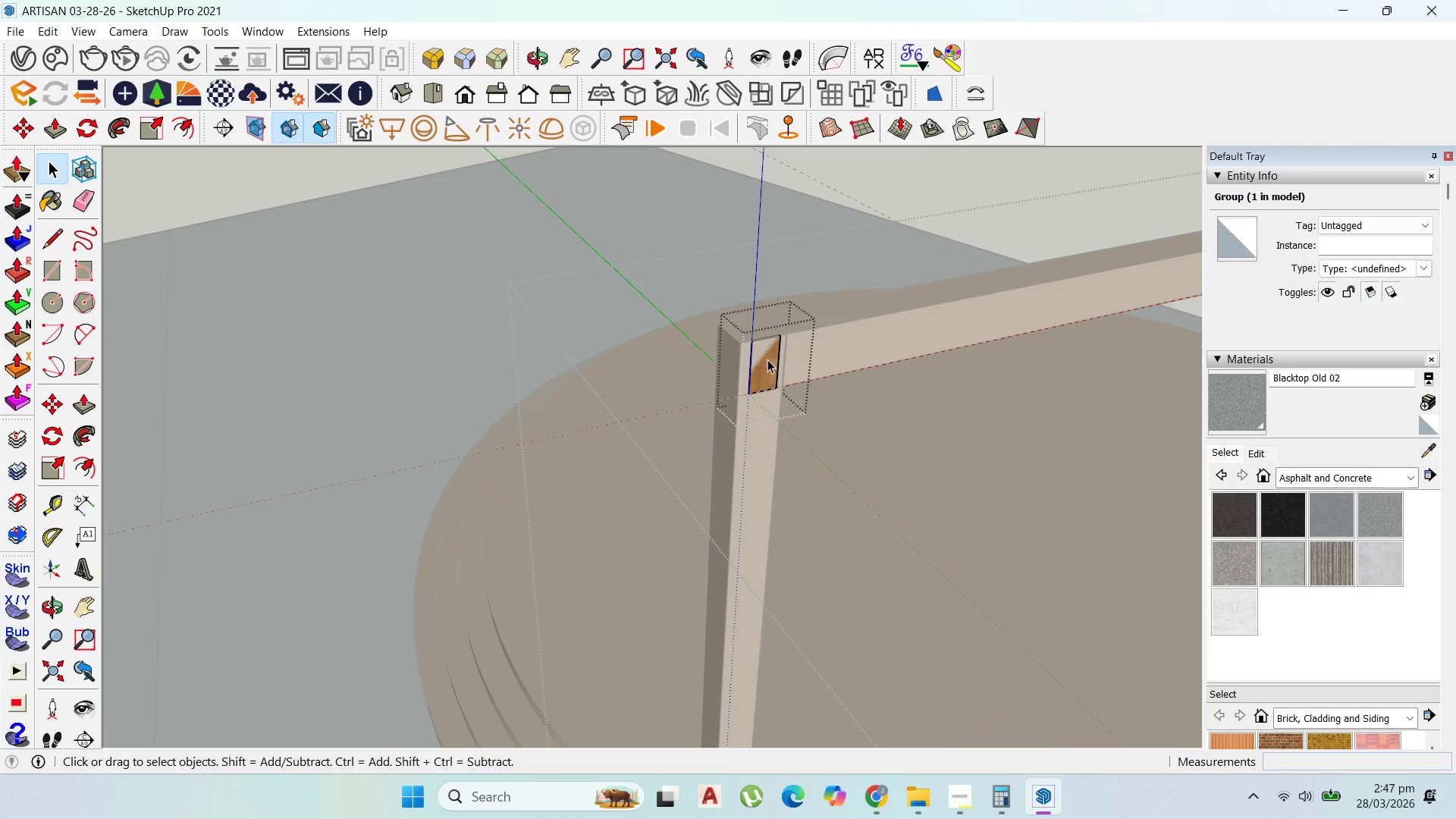 
scroll: coordinate [807, 368], scroll_direction: up, amount: 3.0
 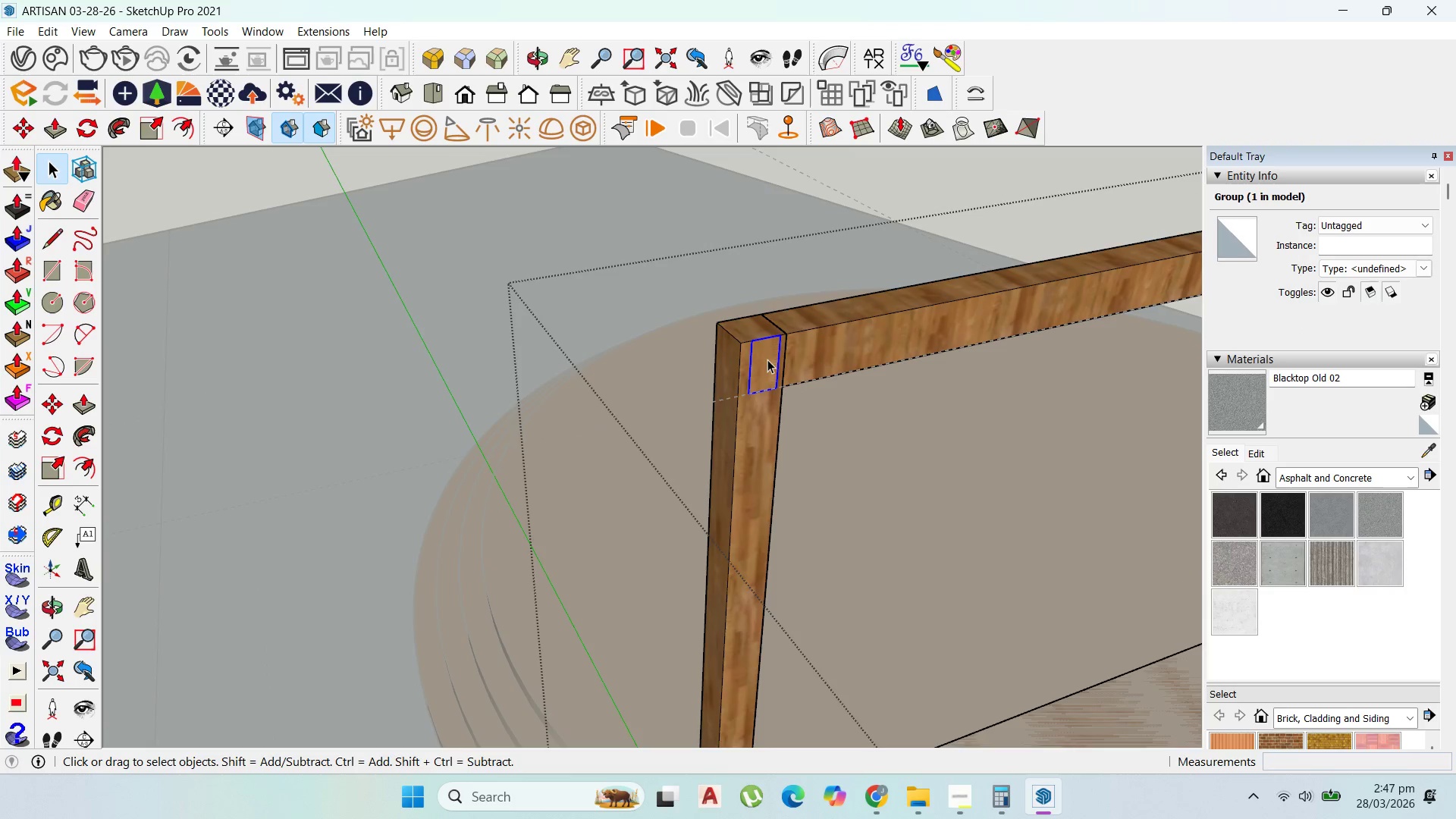 
double_click([767, 359])
 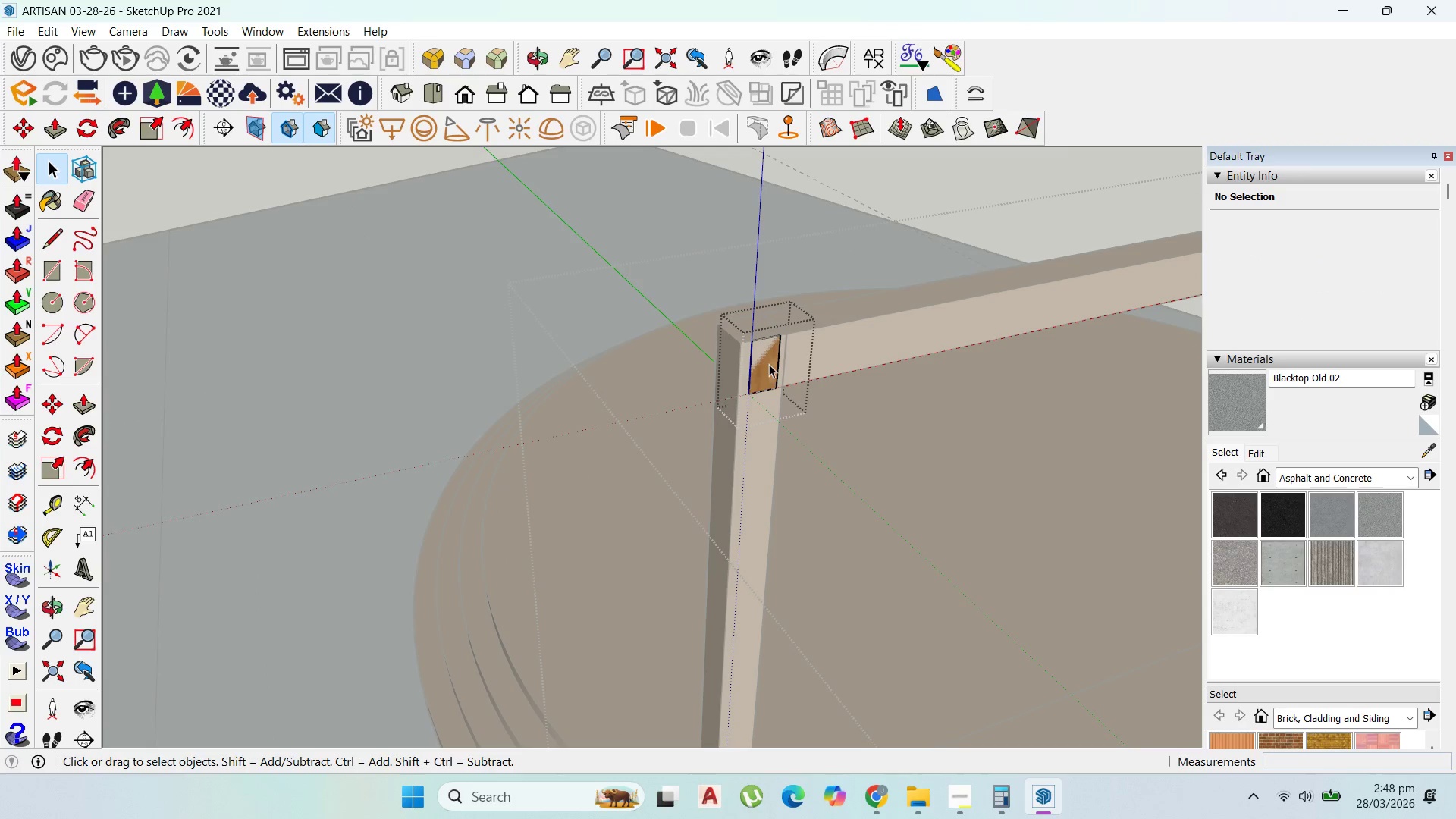 
key(P)
 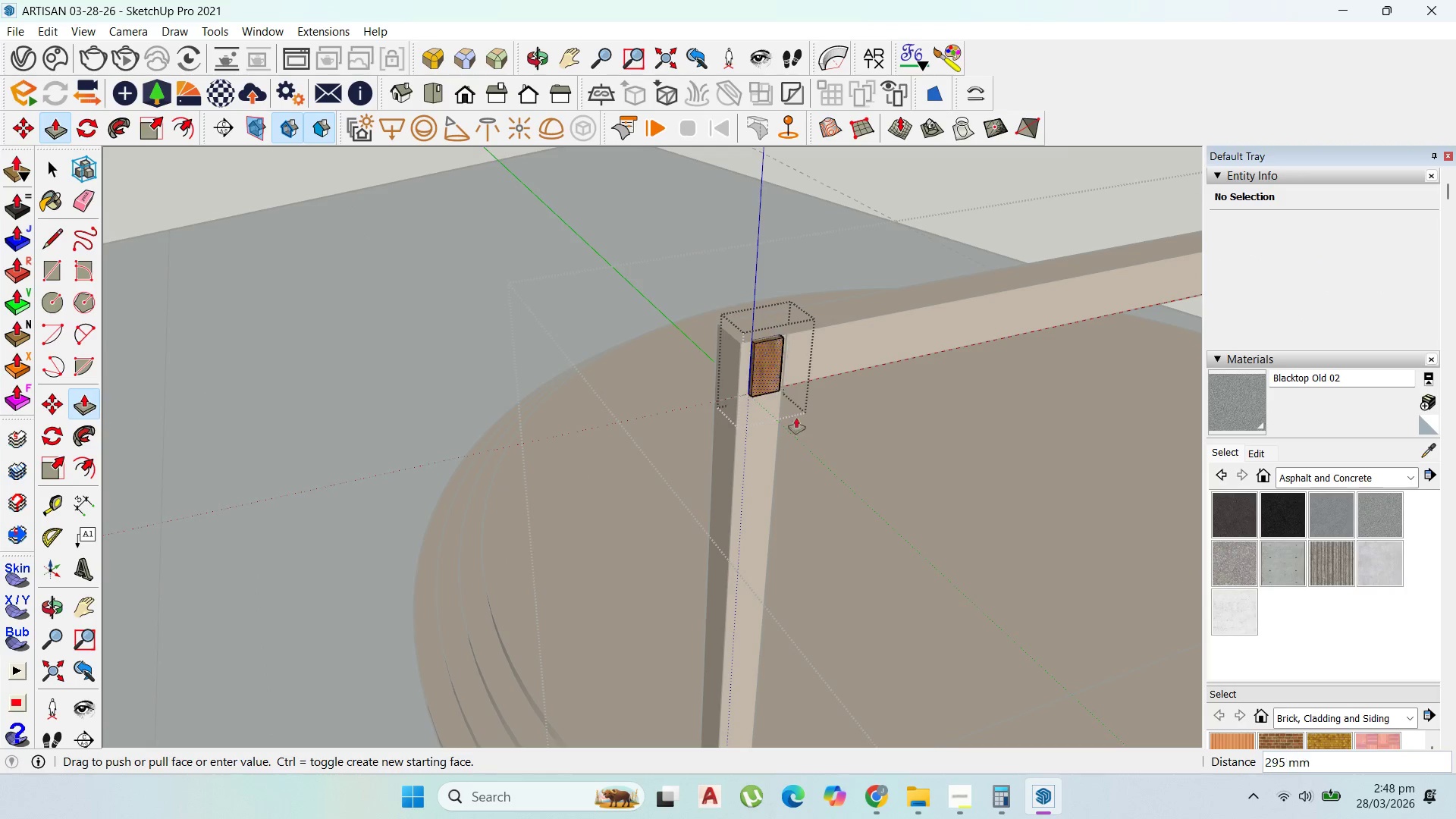 
left_click([769, 365])
 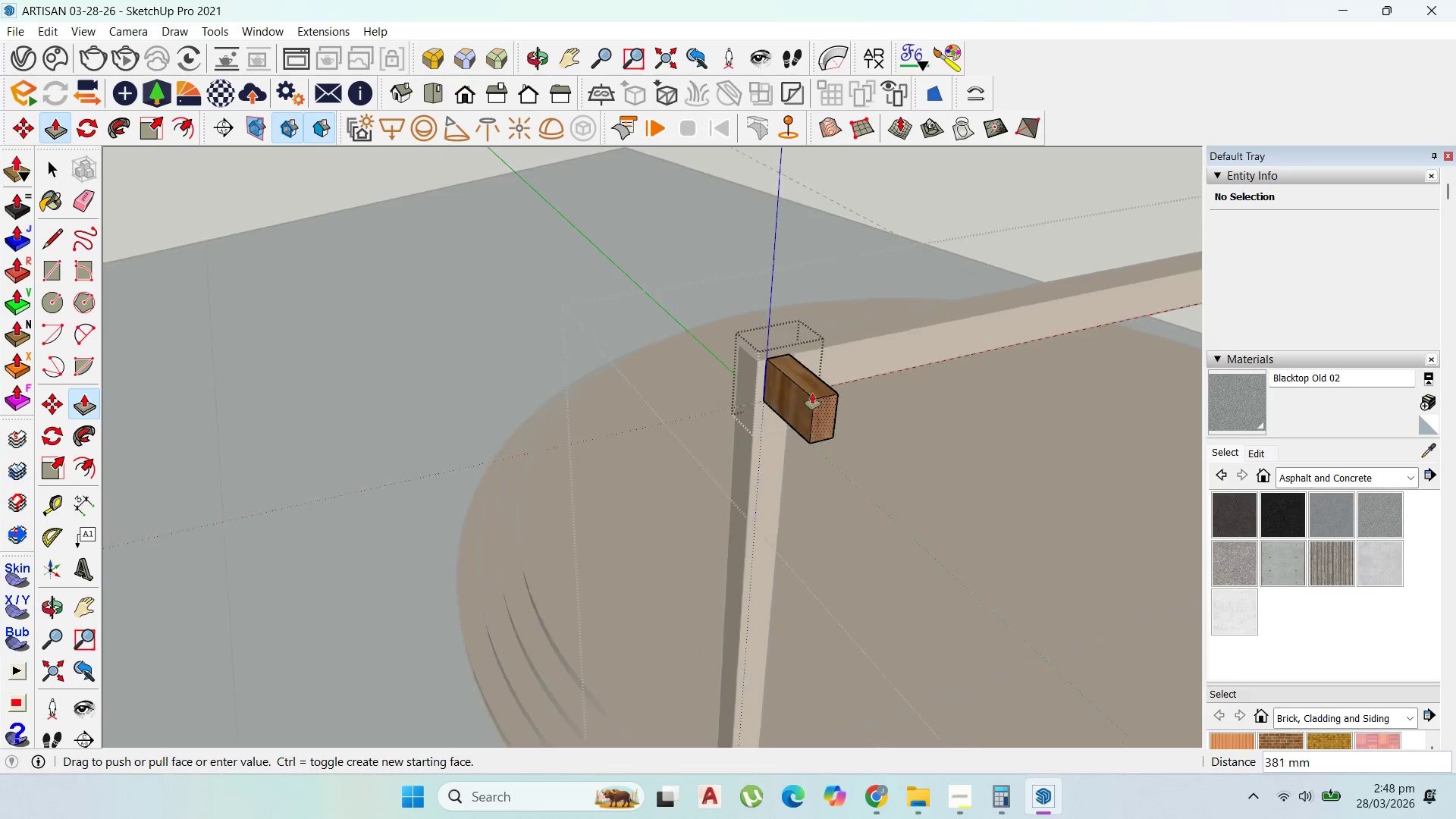 
scroll: coordinate [942, 482], scroll_direction: down, amount: 6.0
 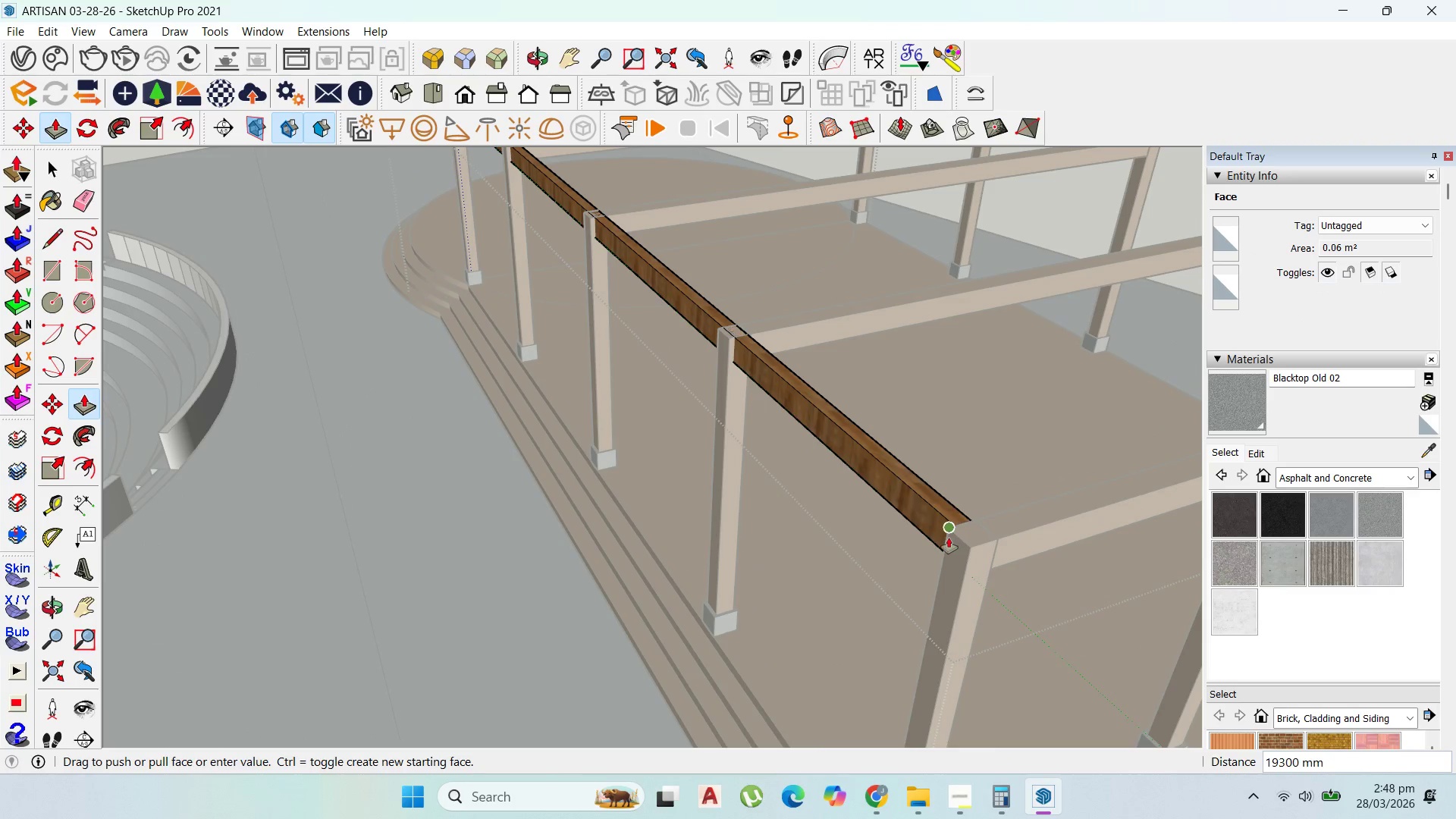 
left_click([949, 538])
 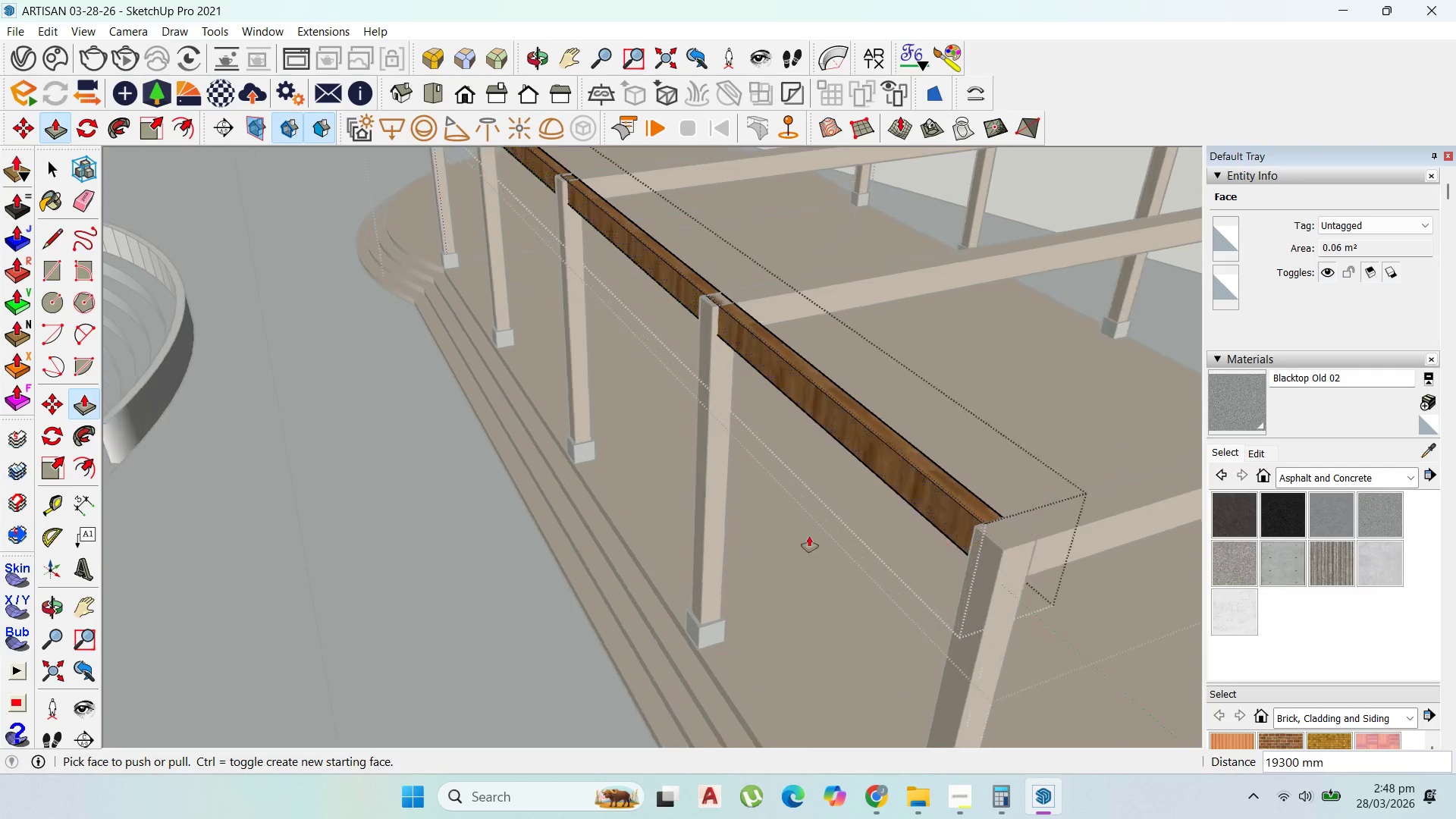 
scroll: coordinate [769, 532], scroll_direction: down, amount: 5.0
 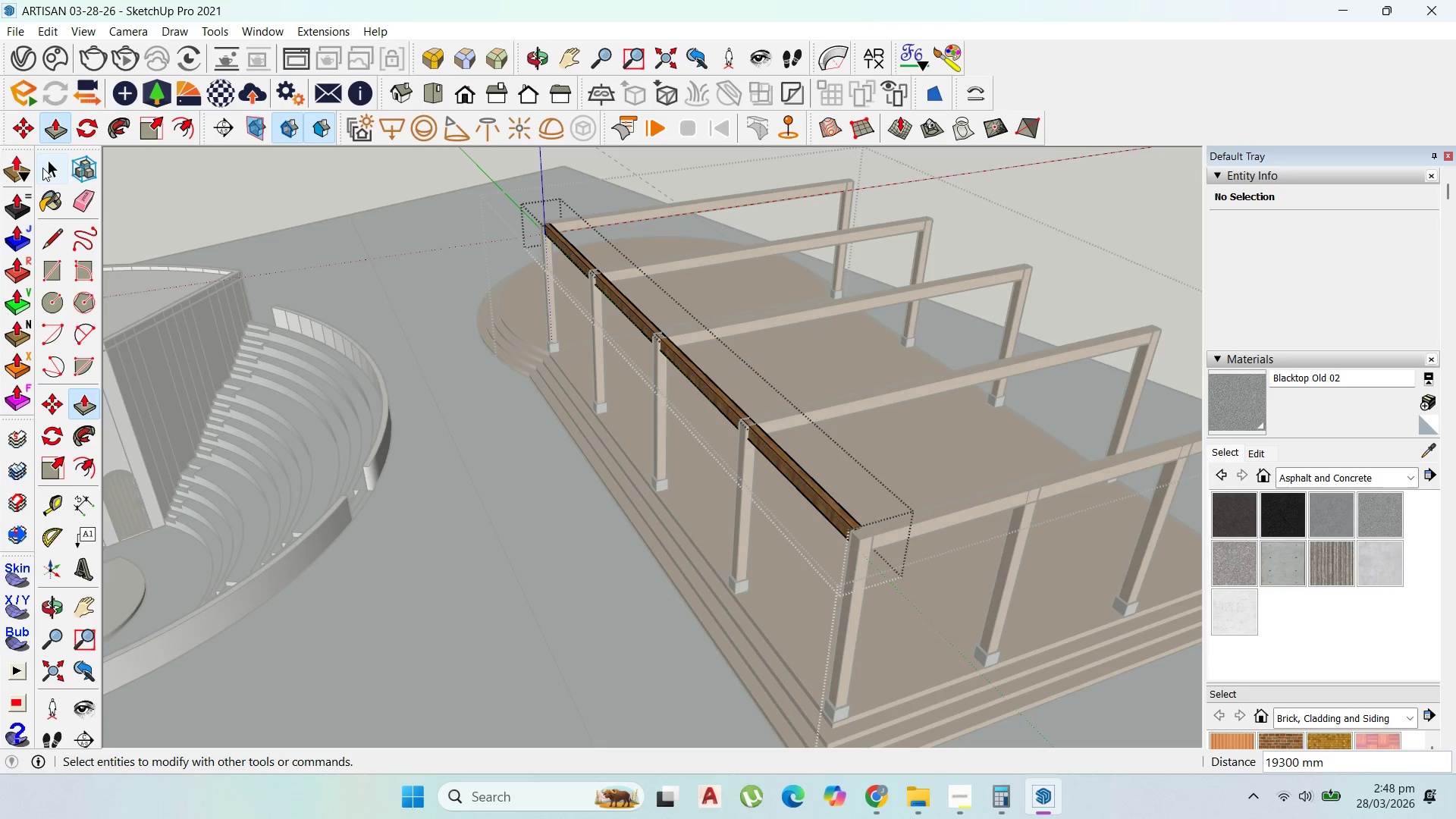 
left_click([46, 162])
 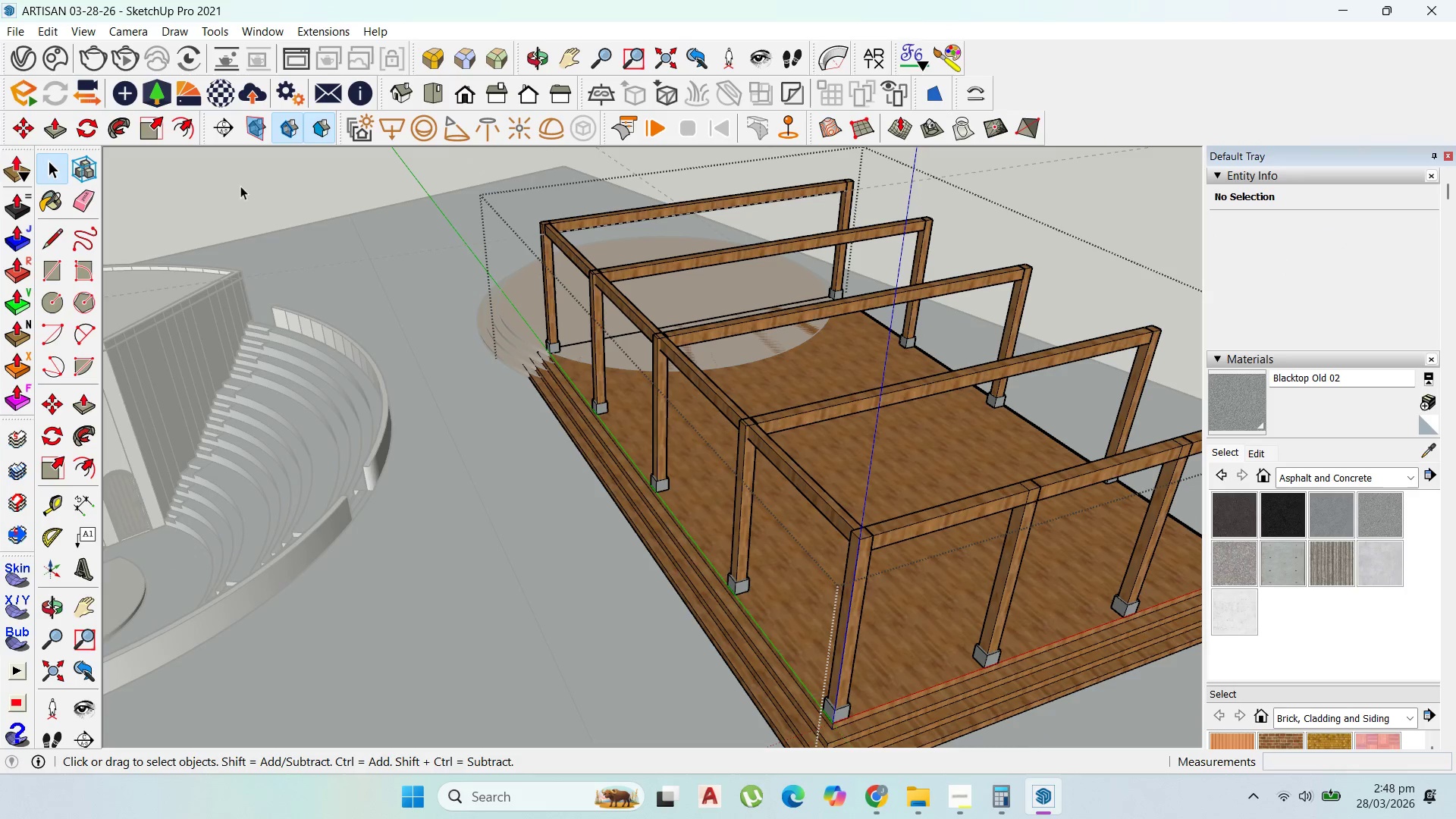 
key(Escape)
 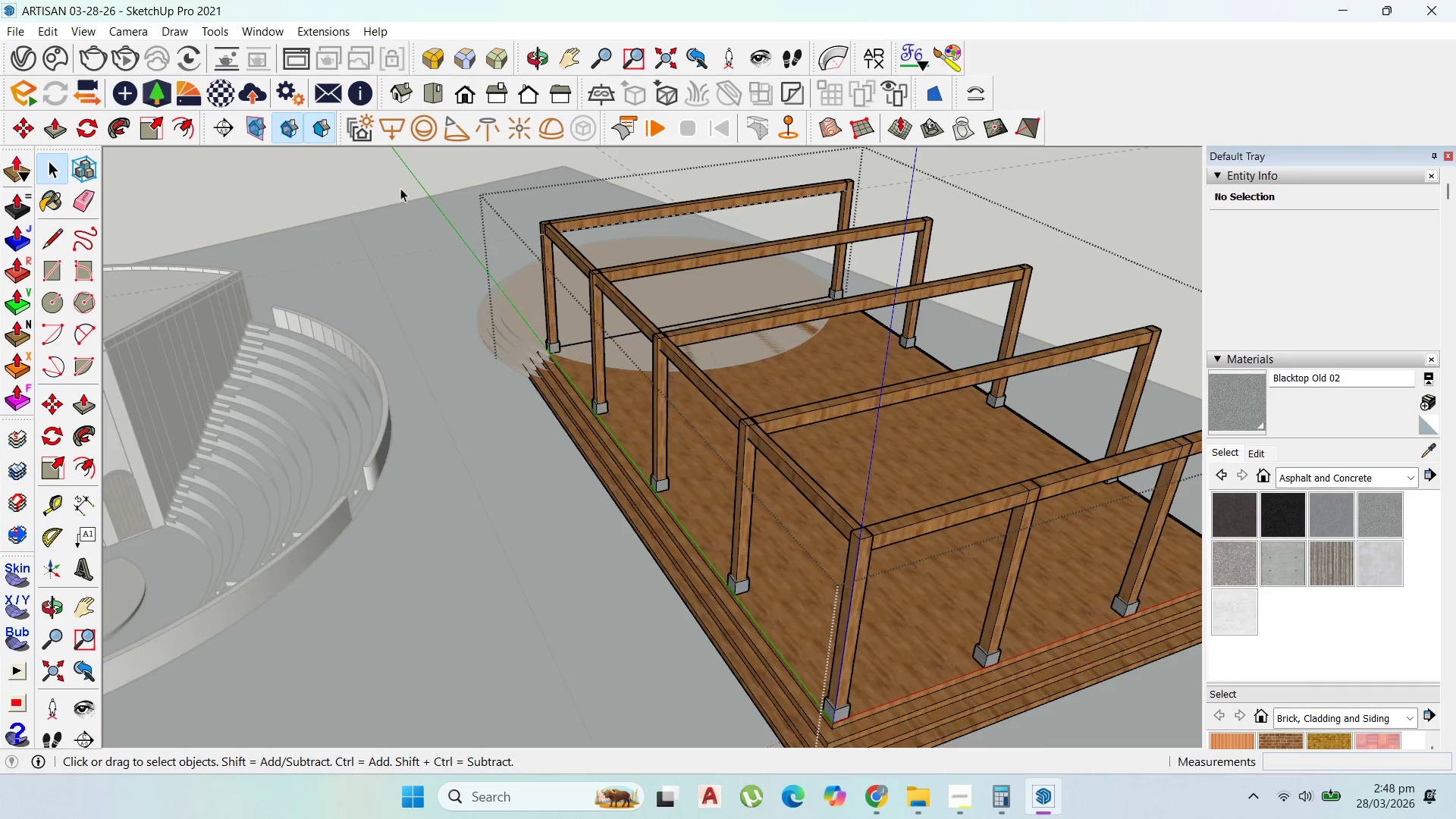 
left_click([649, 271])
 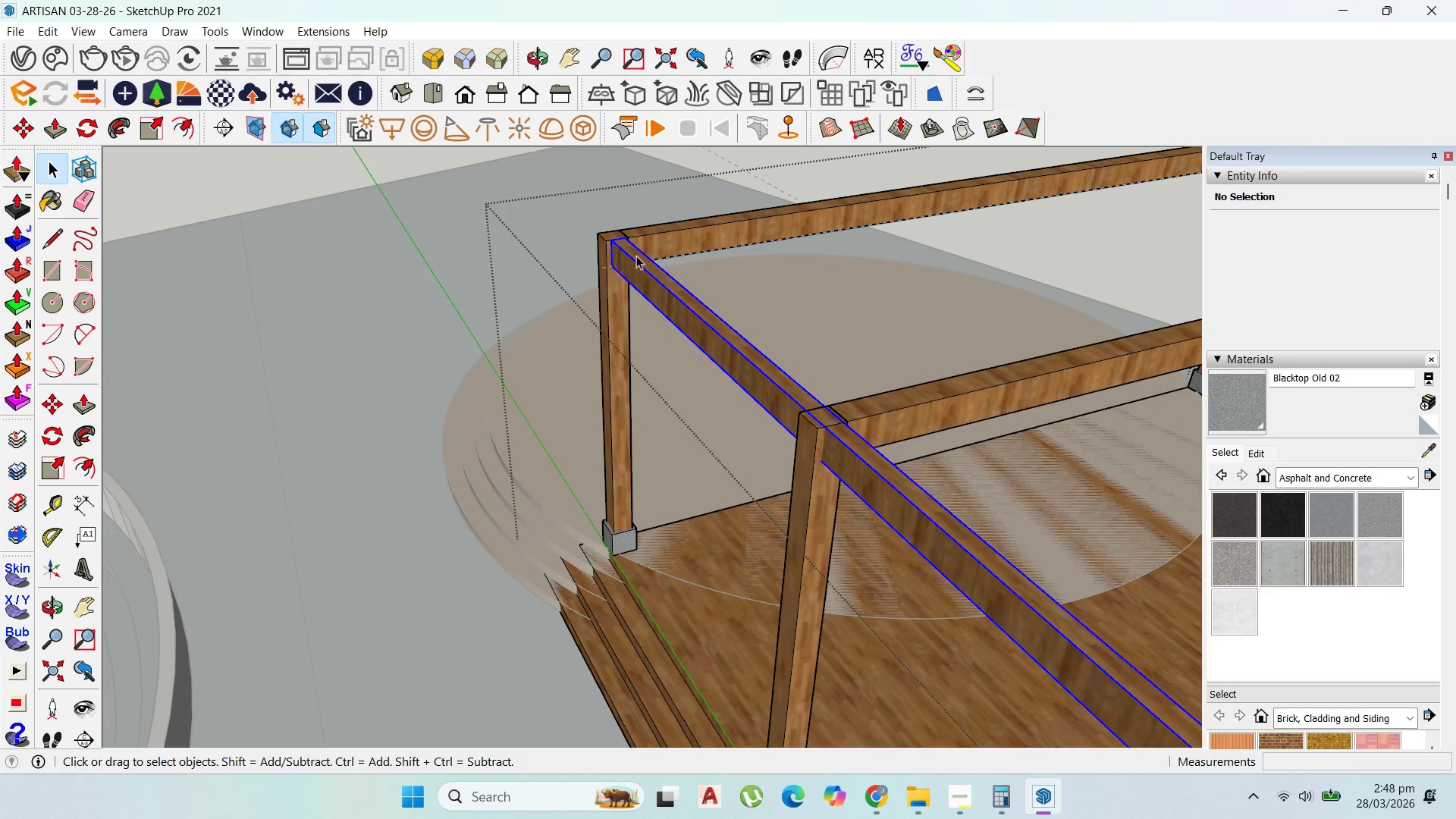 
scroll: coordinate [548, 227], scroll_direction: up, amount: 7.0
 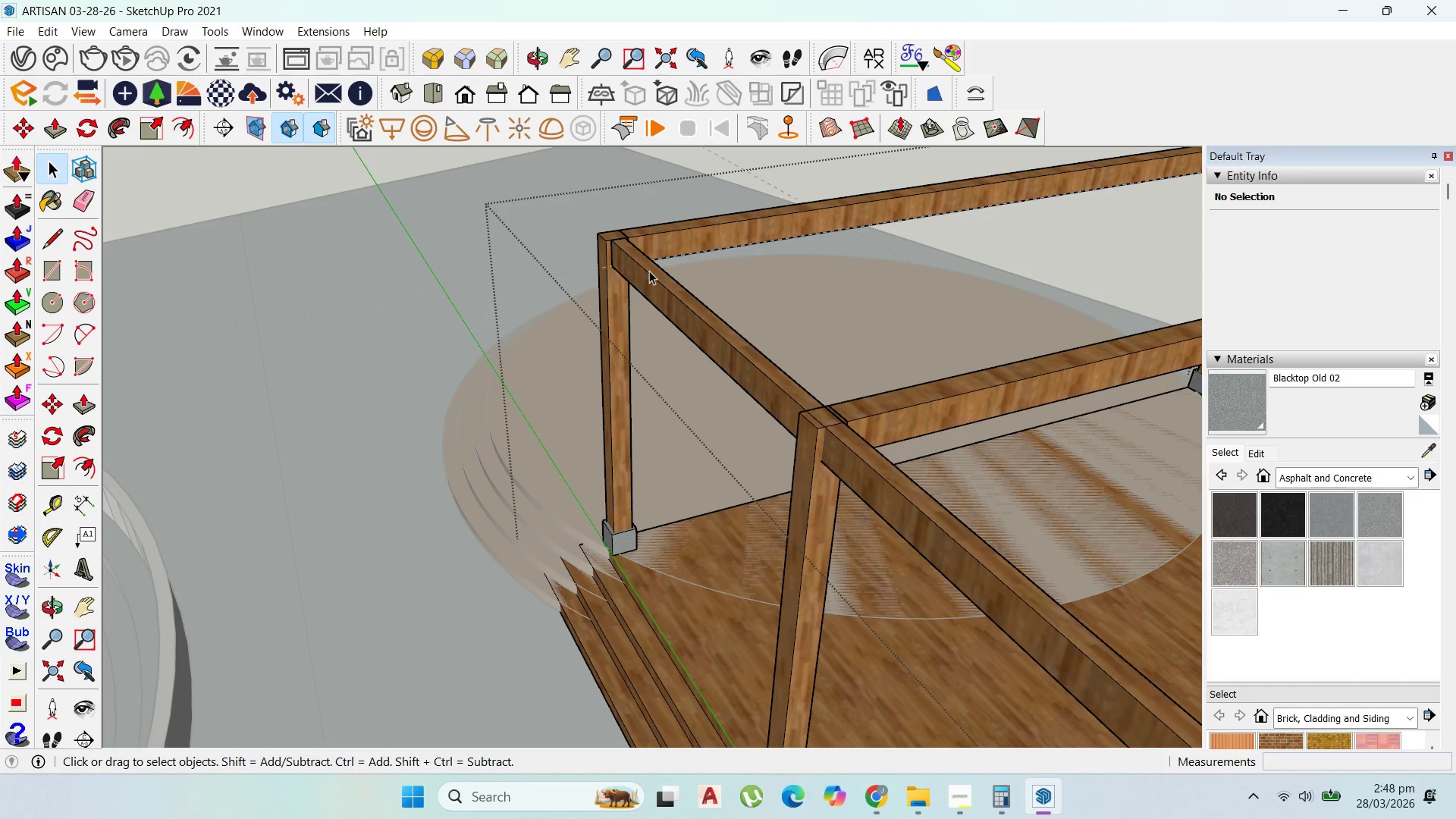 
key(M)
 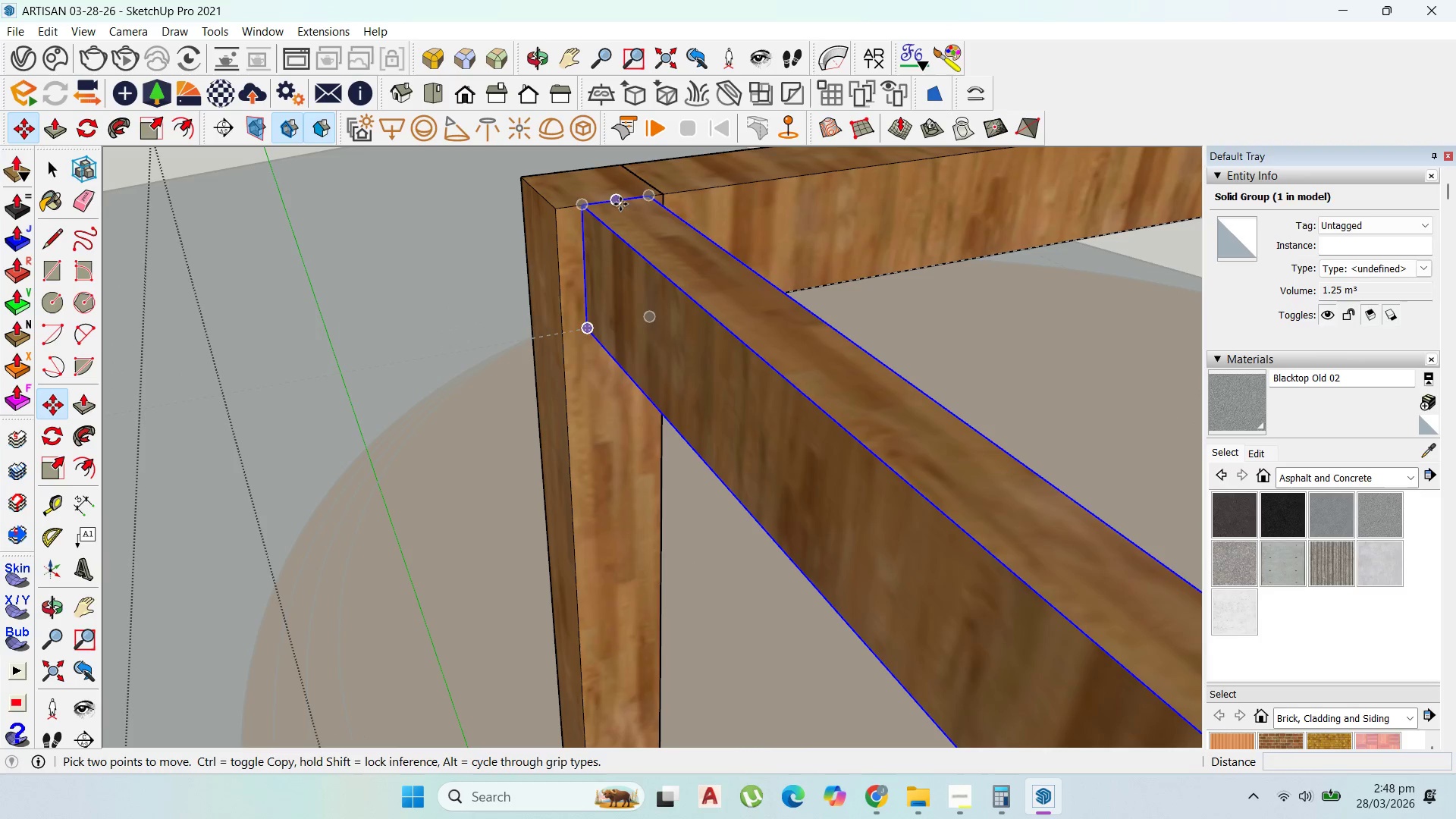 
left_click_drag(start_coordinate=[620, 203], to_coordinate=[617, 202])
 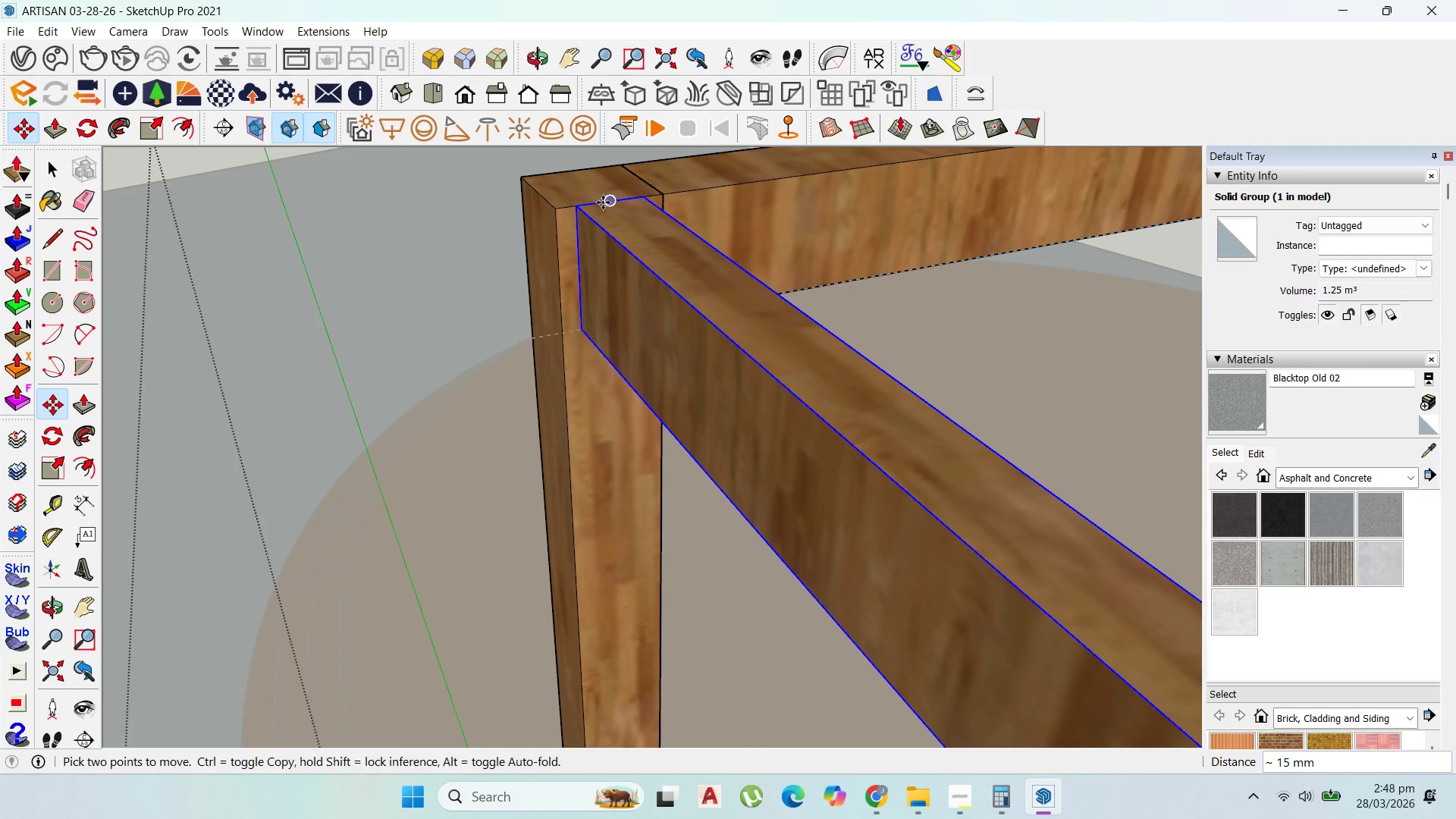 
scroll: coordinate [623, 239], scroll_direction: up, amount: 16.0
 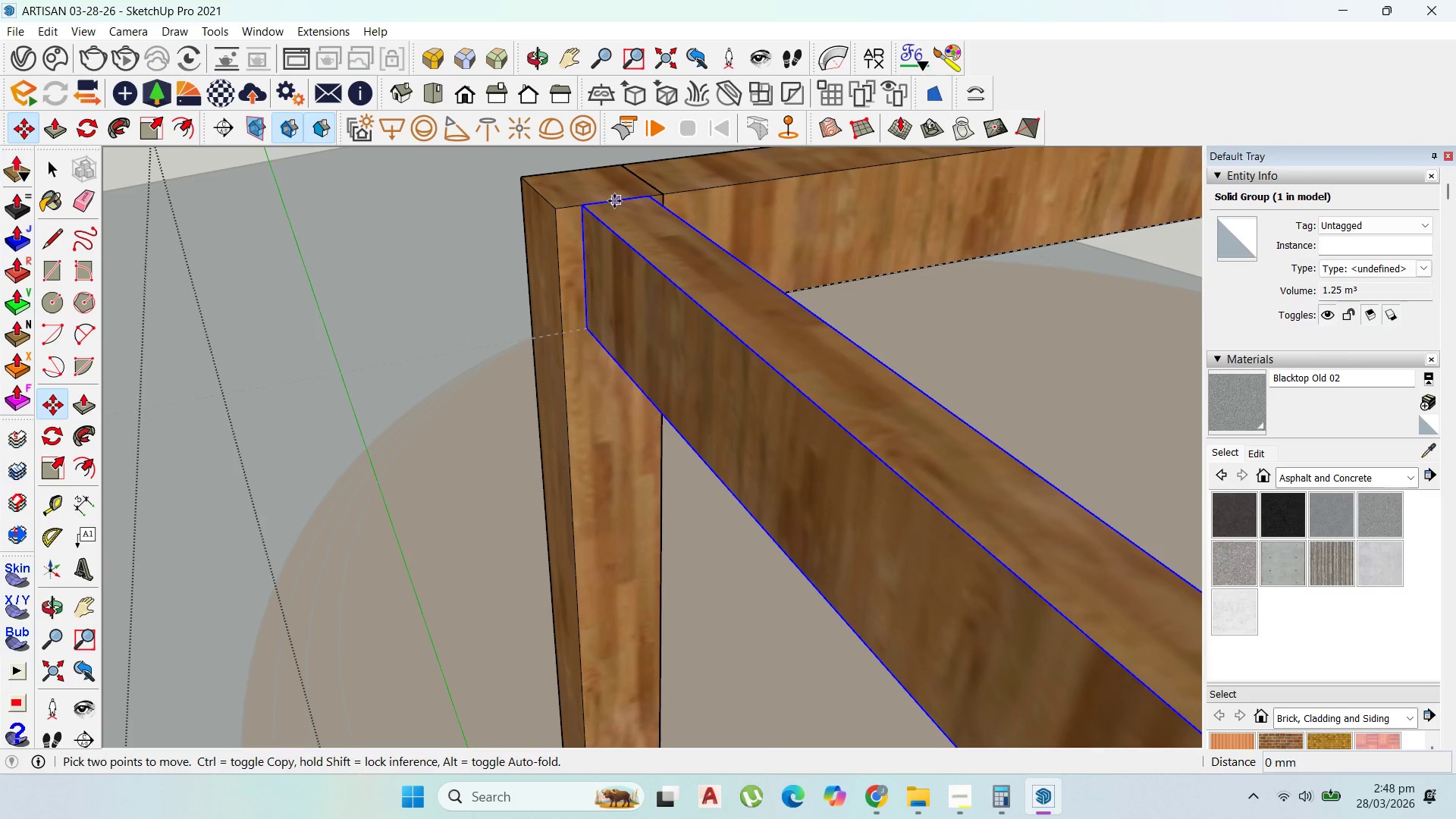 
left_click([603, 202])
 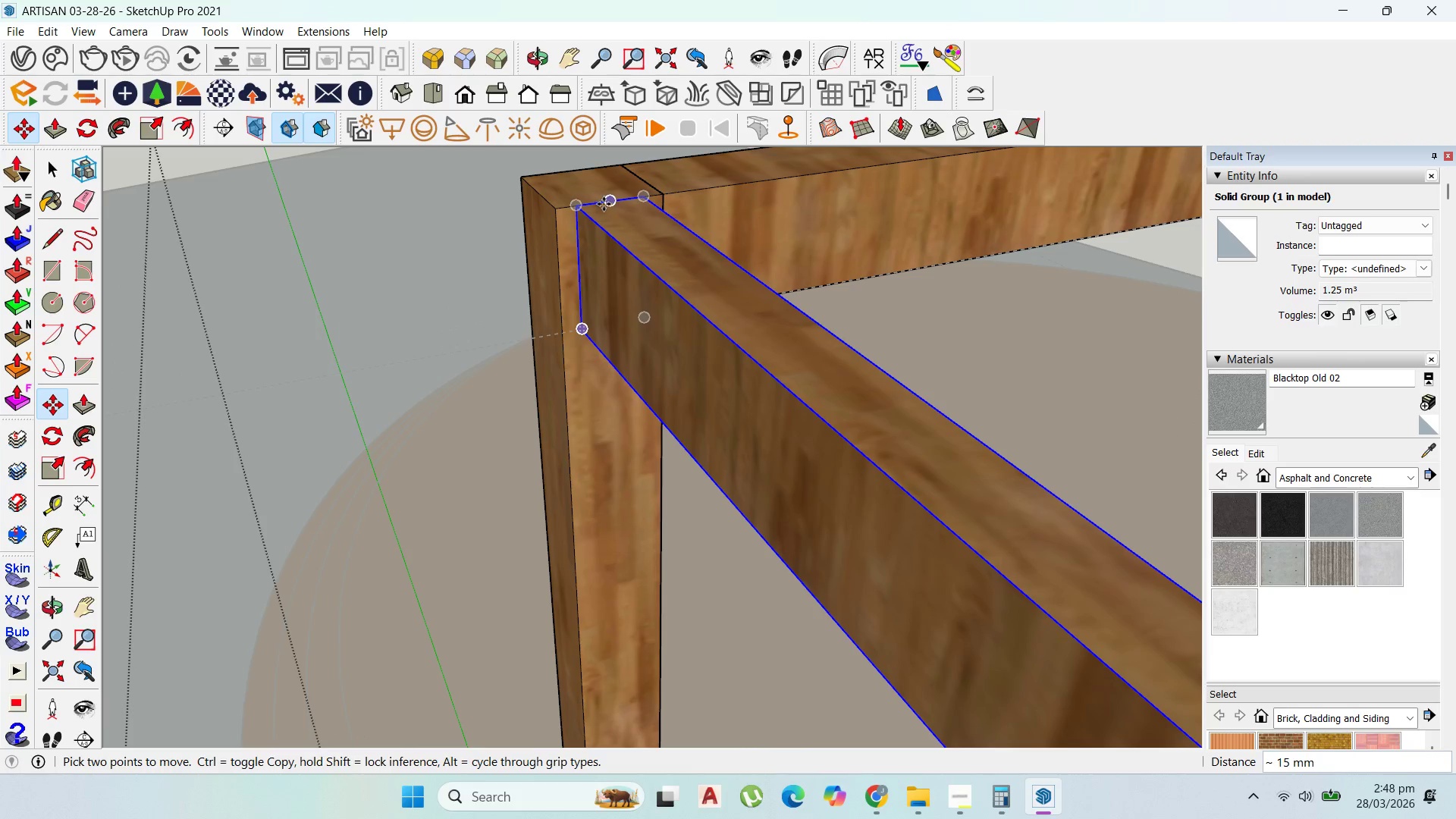 
left_click([604, 204])
 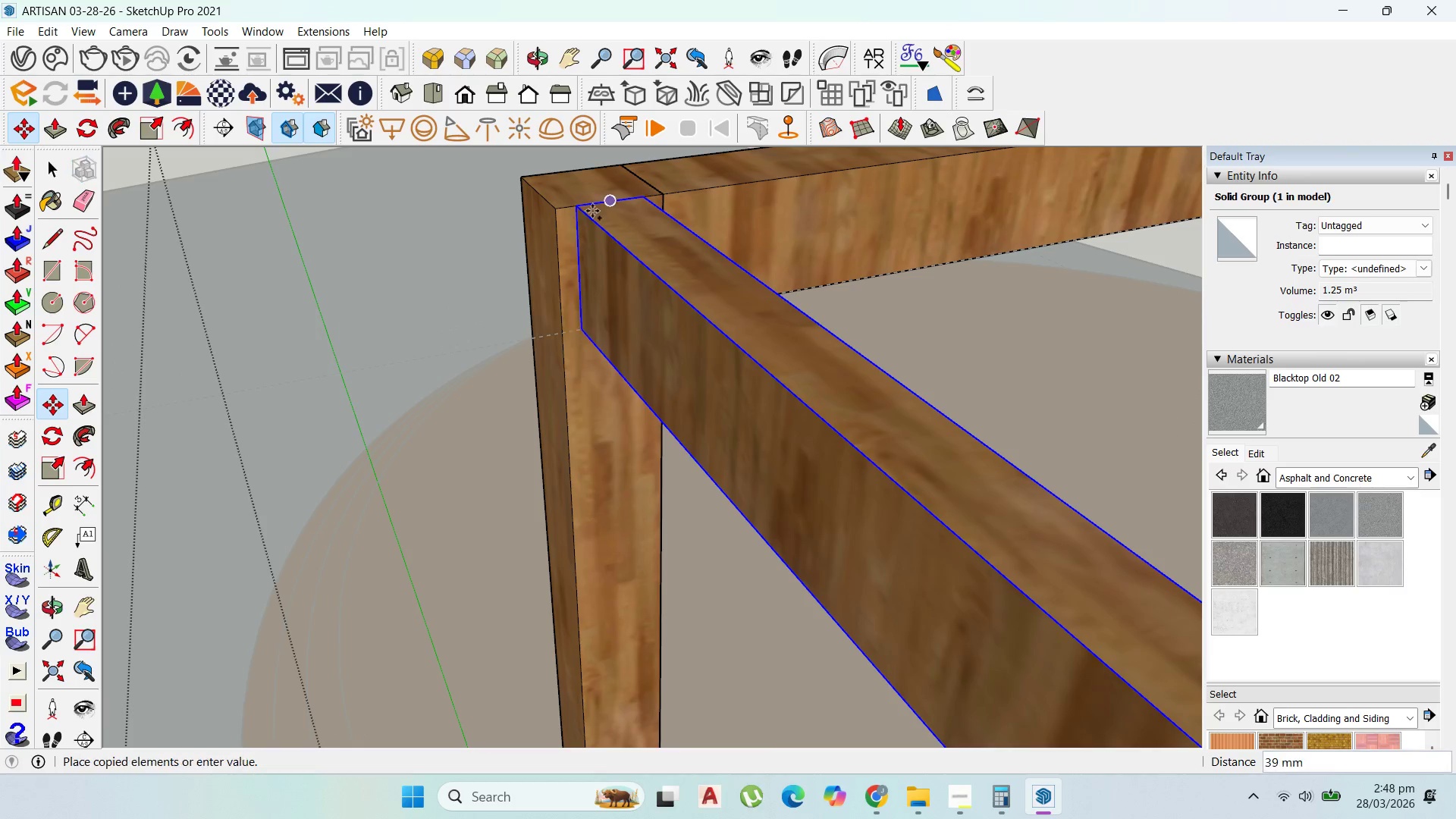 
key(Control+ControlLeft)
 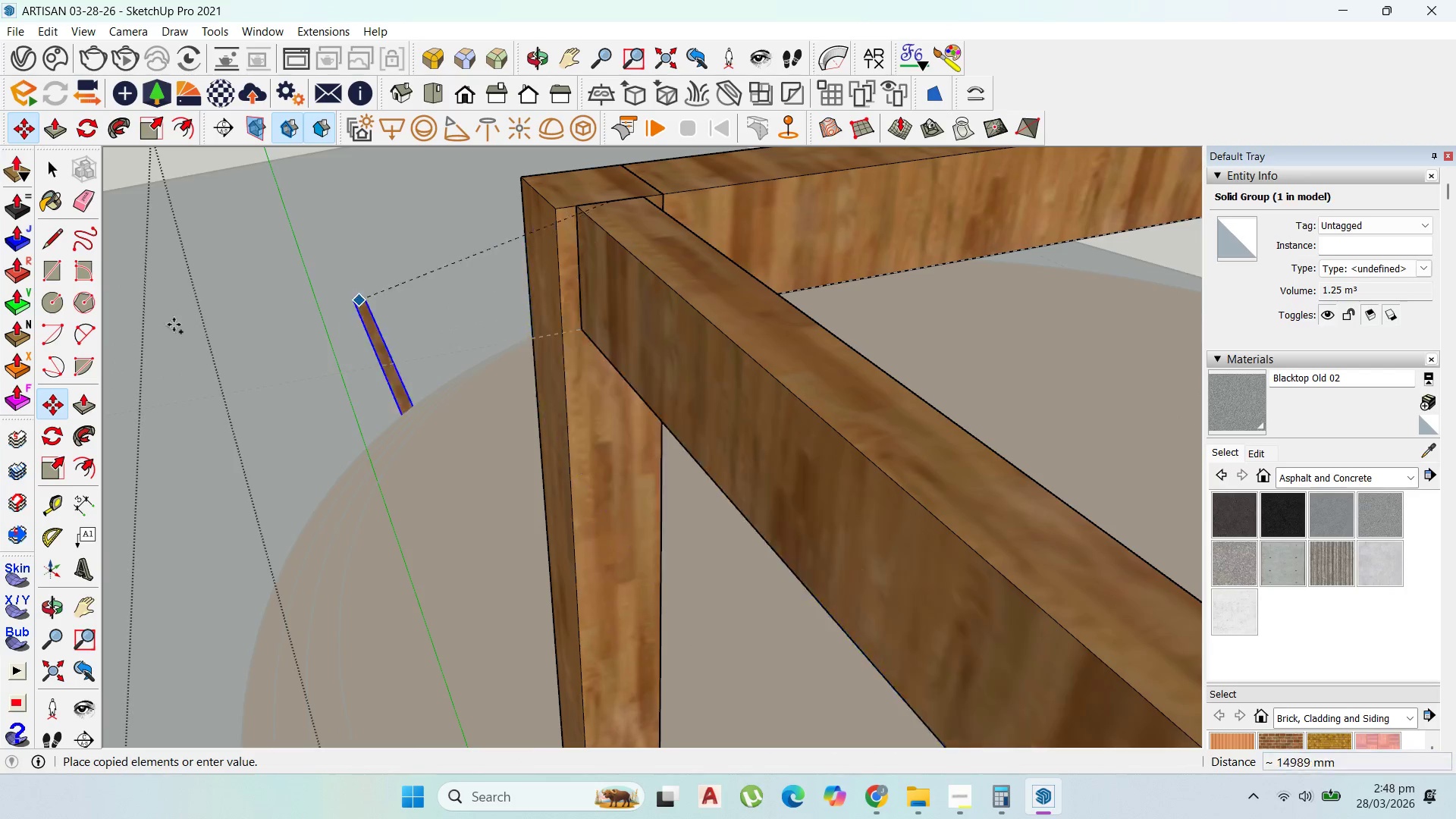 
scroll: coordinate [660, 251], scroll_direction: up, amount: 4.0
 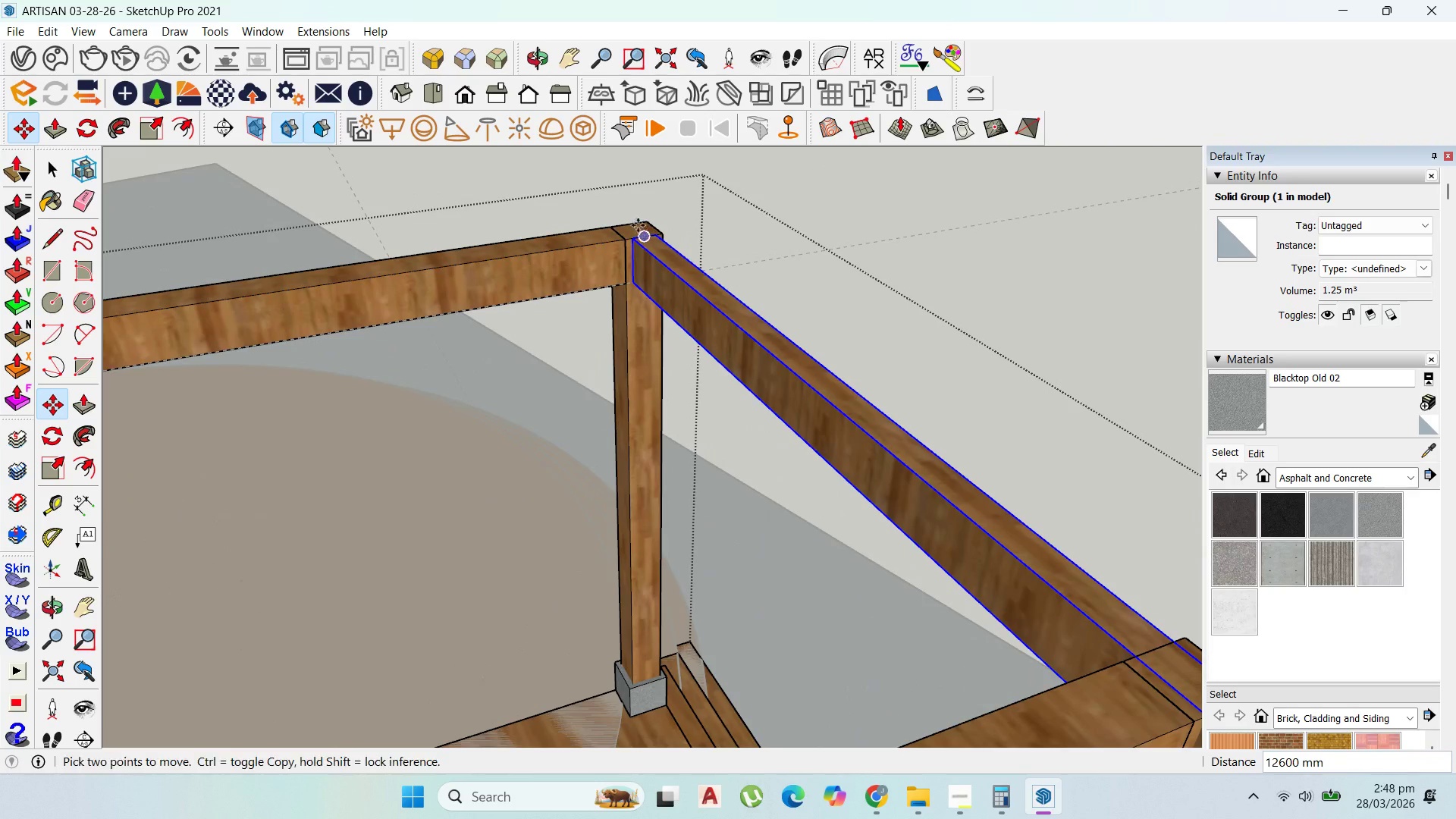 
scroll: coordinate [715, 289], scroll_direction: down, amount: 22.0
 